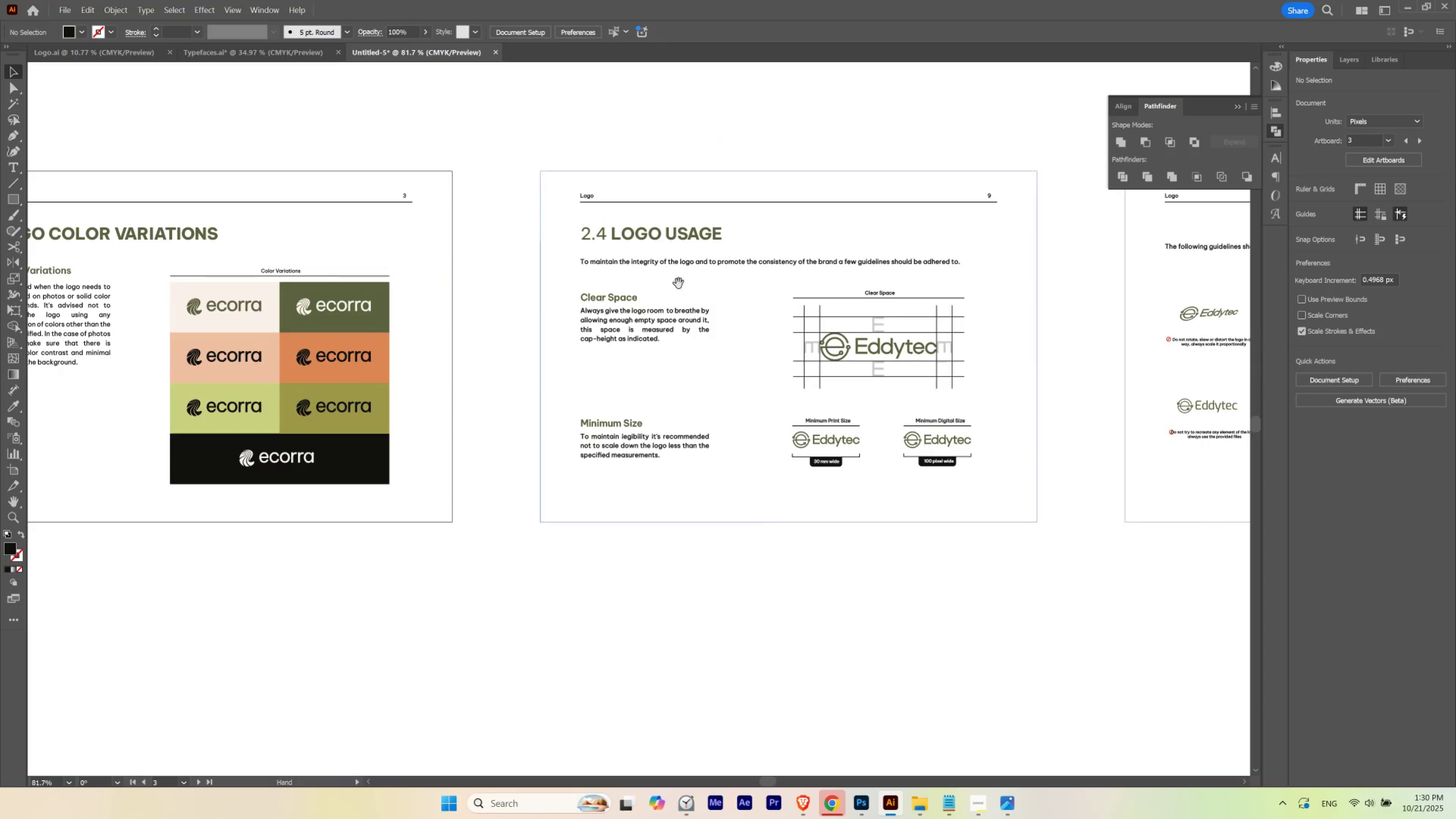 
hold_key(key=Space, duration=1.16)
 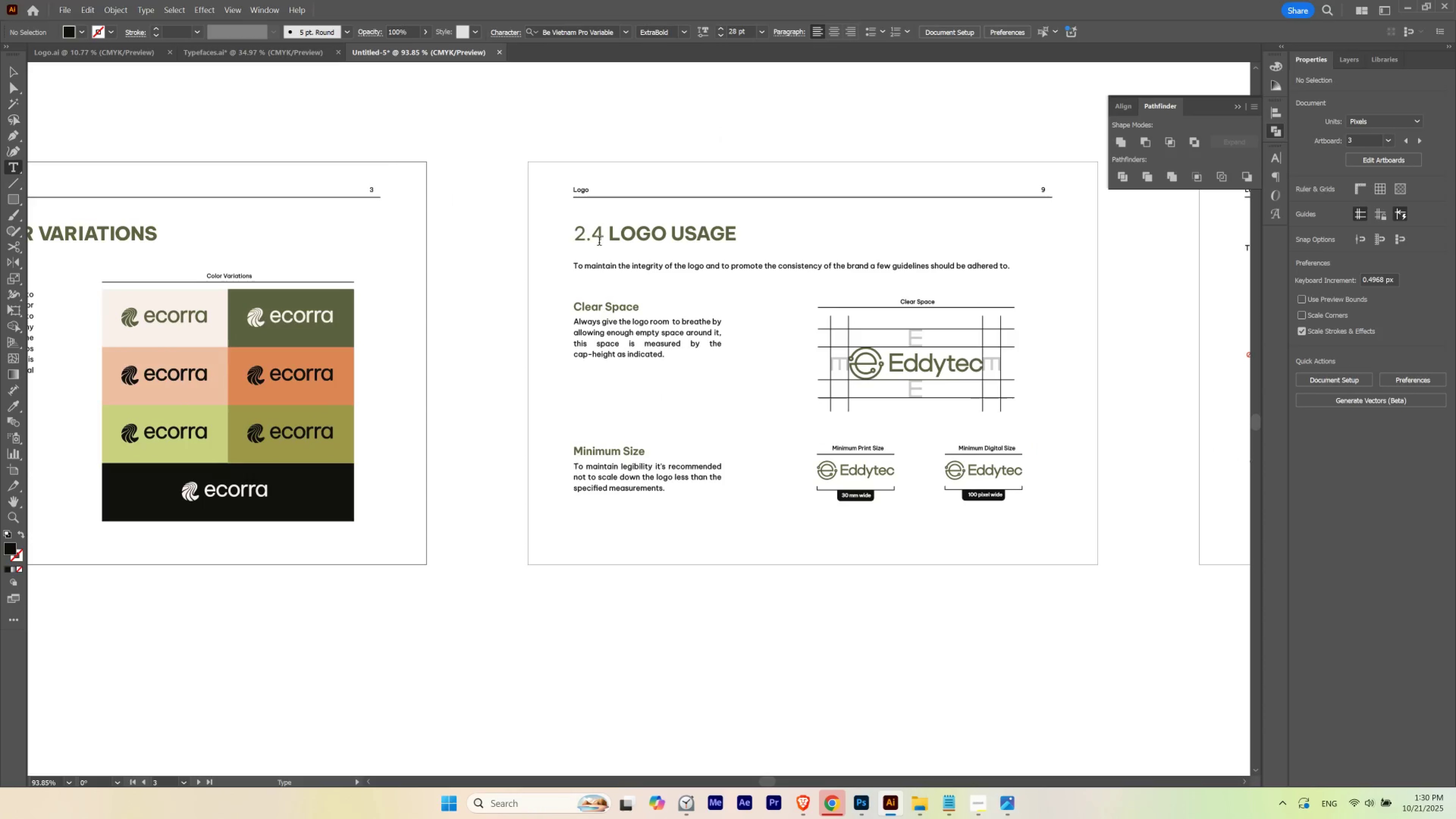 
hold_key(key=ControlLeft, duration=0.42)
 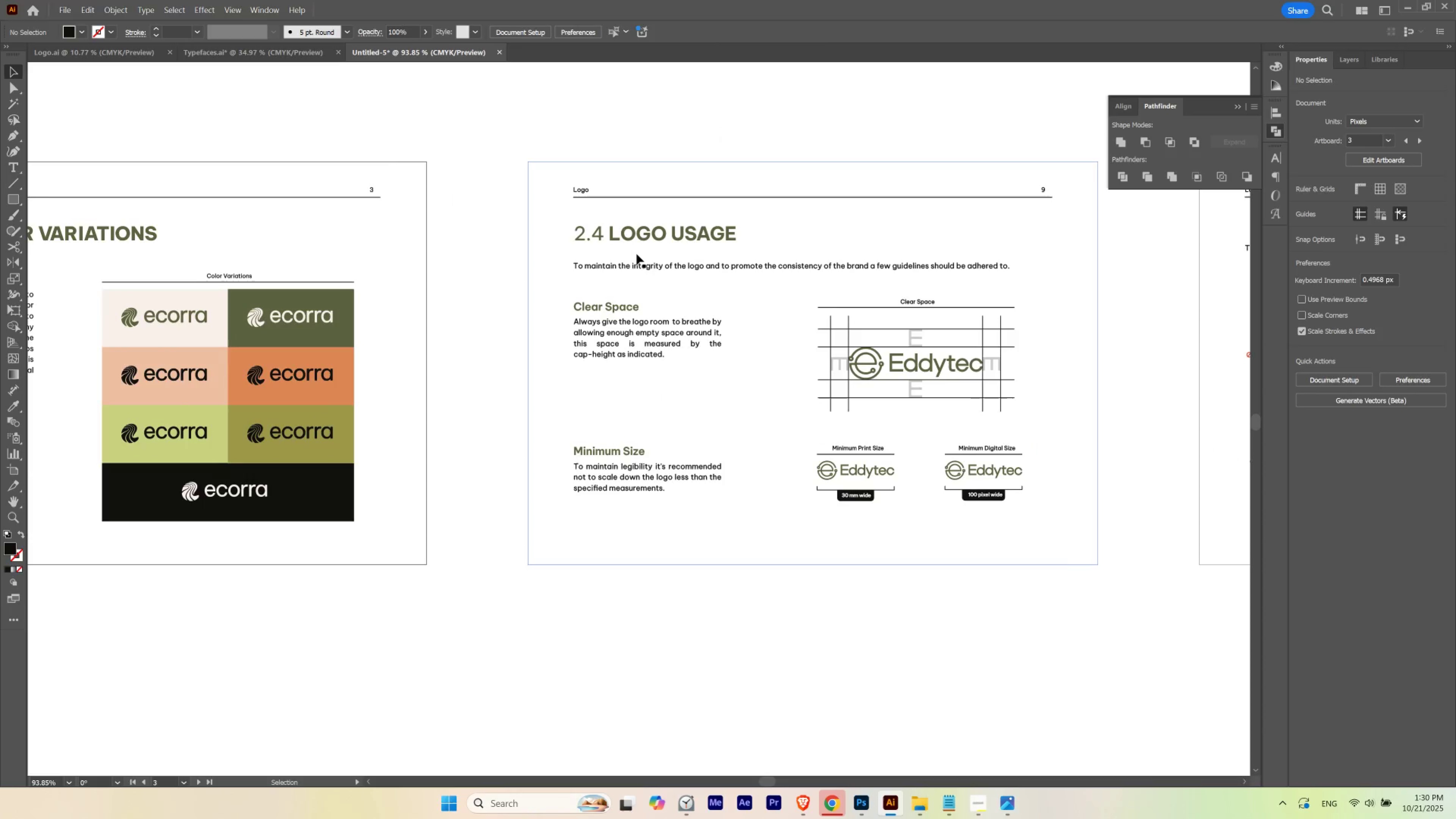 
key(T)
 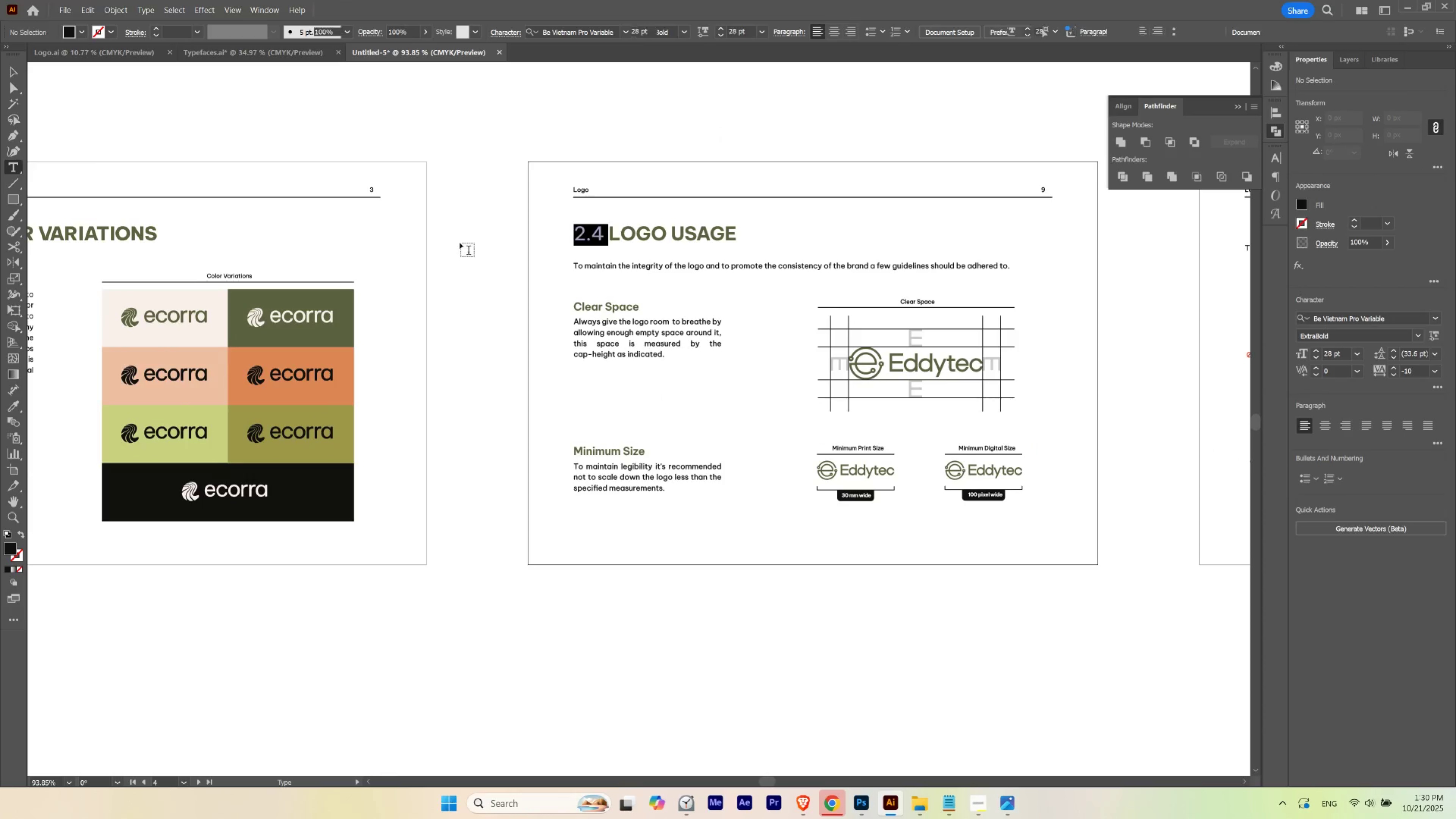 
key(Backspace)
 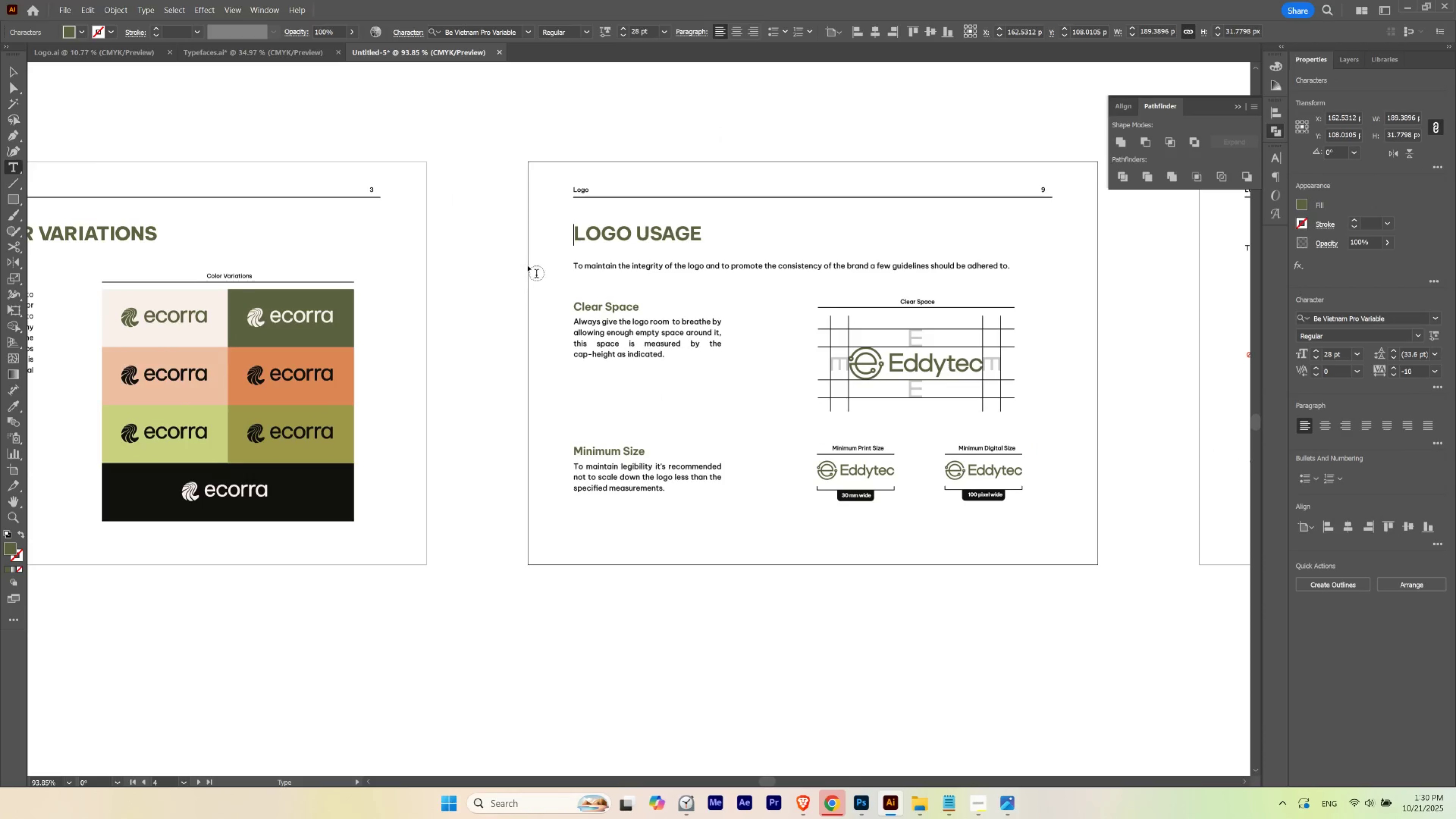 
key(Escape)
 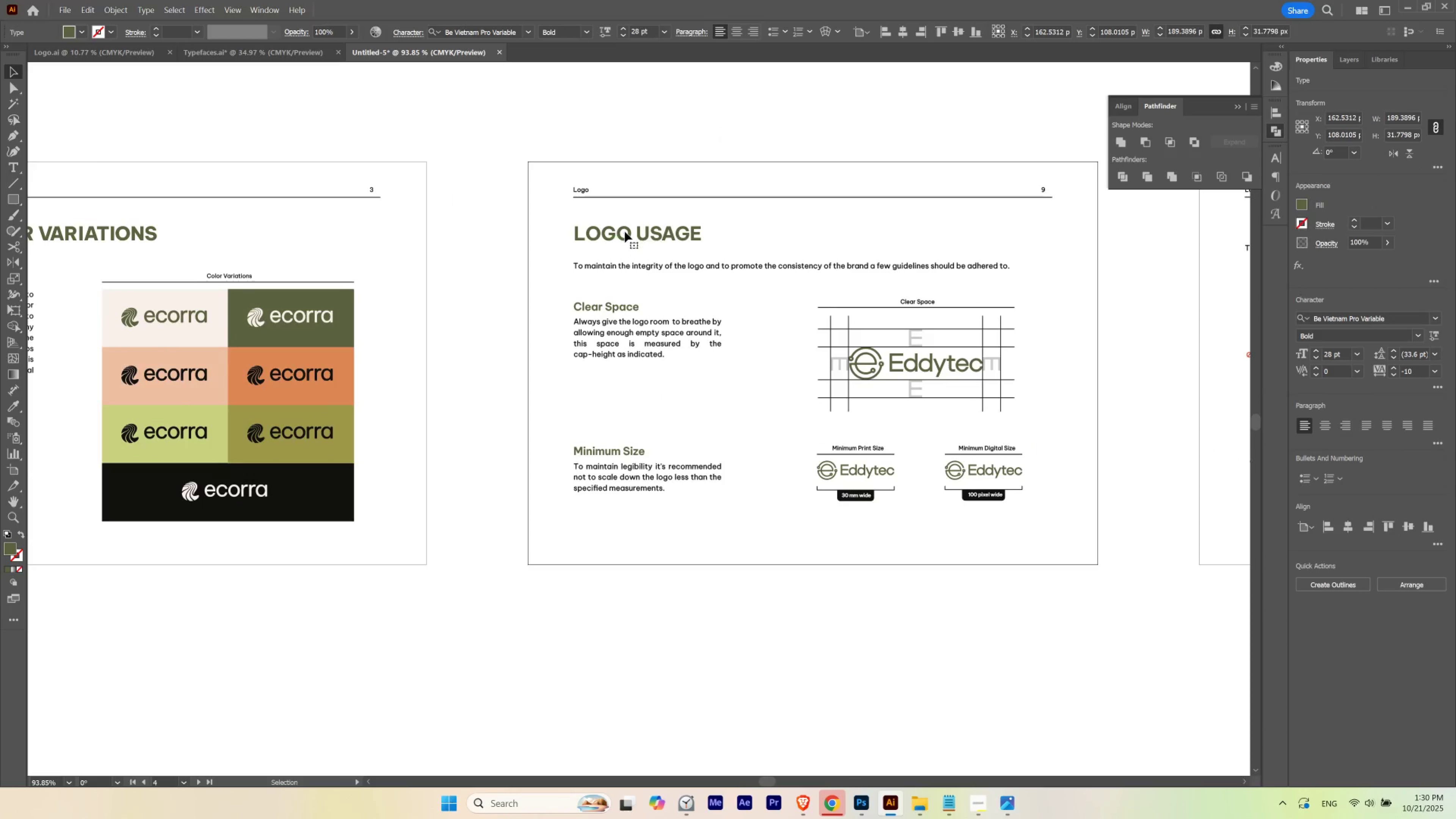 
left_click([625, 232])
 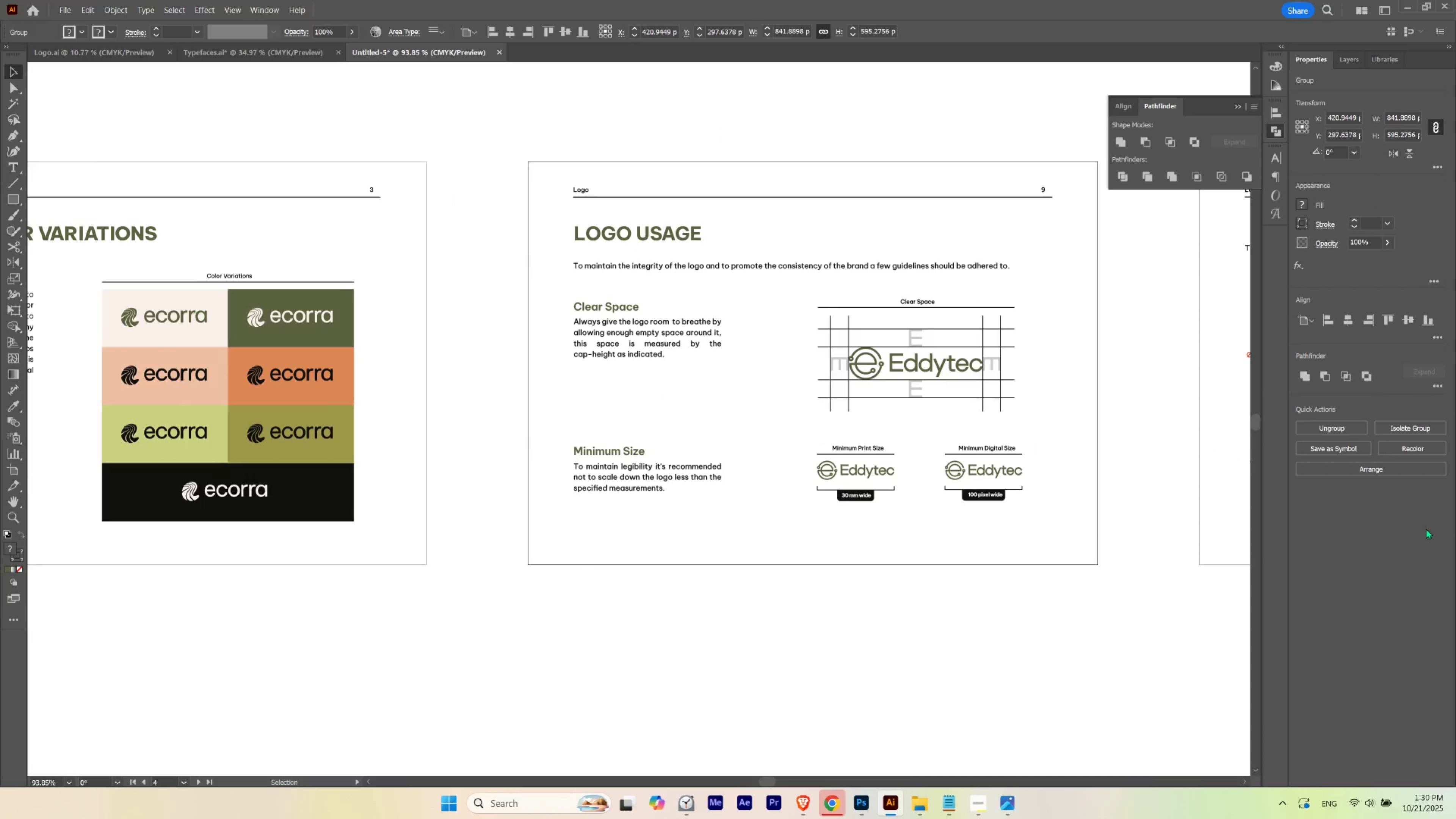 
left_click([1328, 427])
 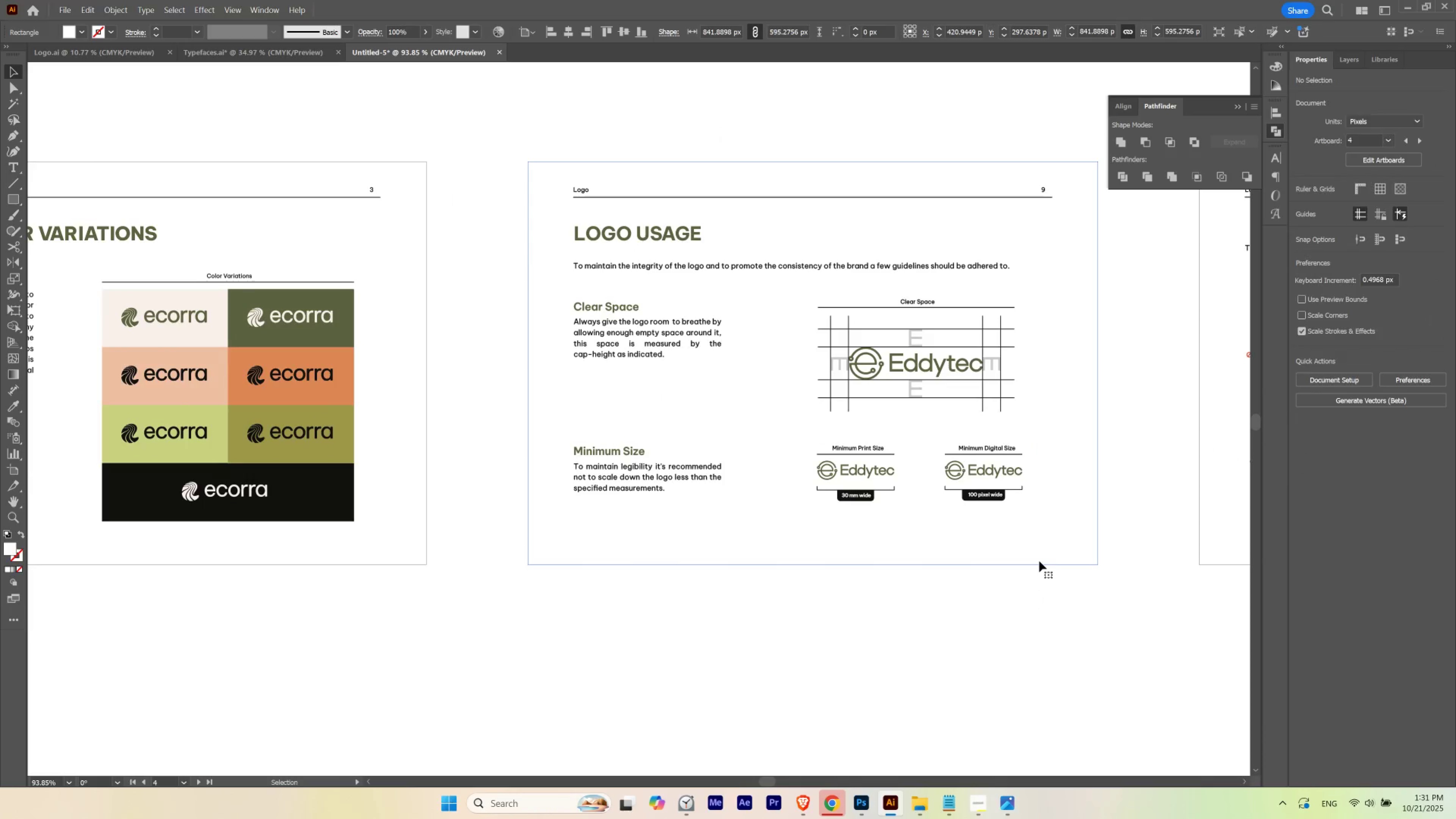 
key(Delete)
 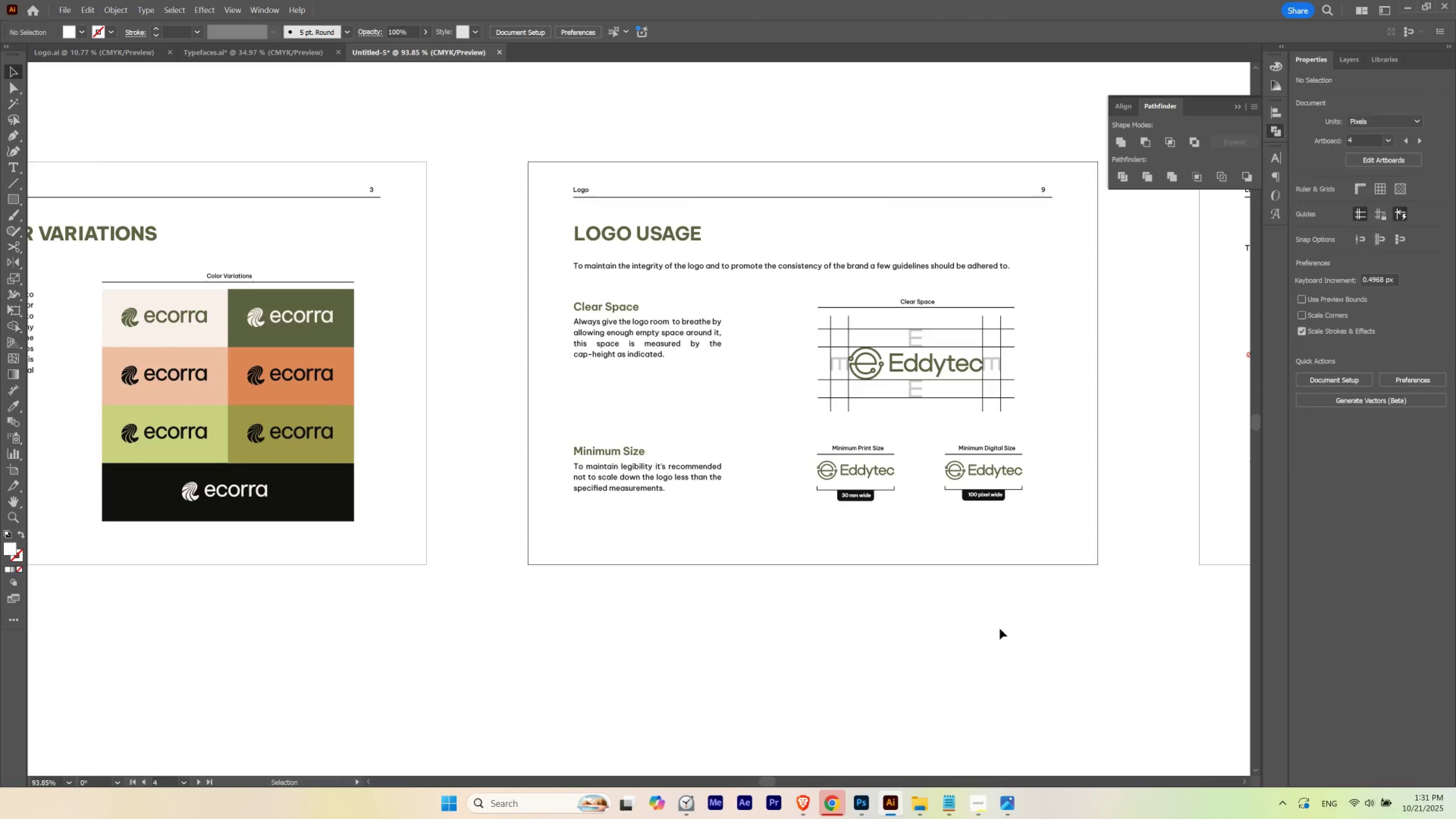 
left_click([1000, 628])
 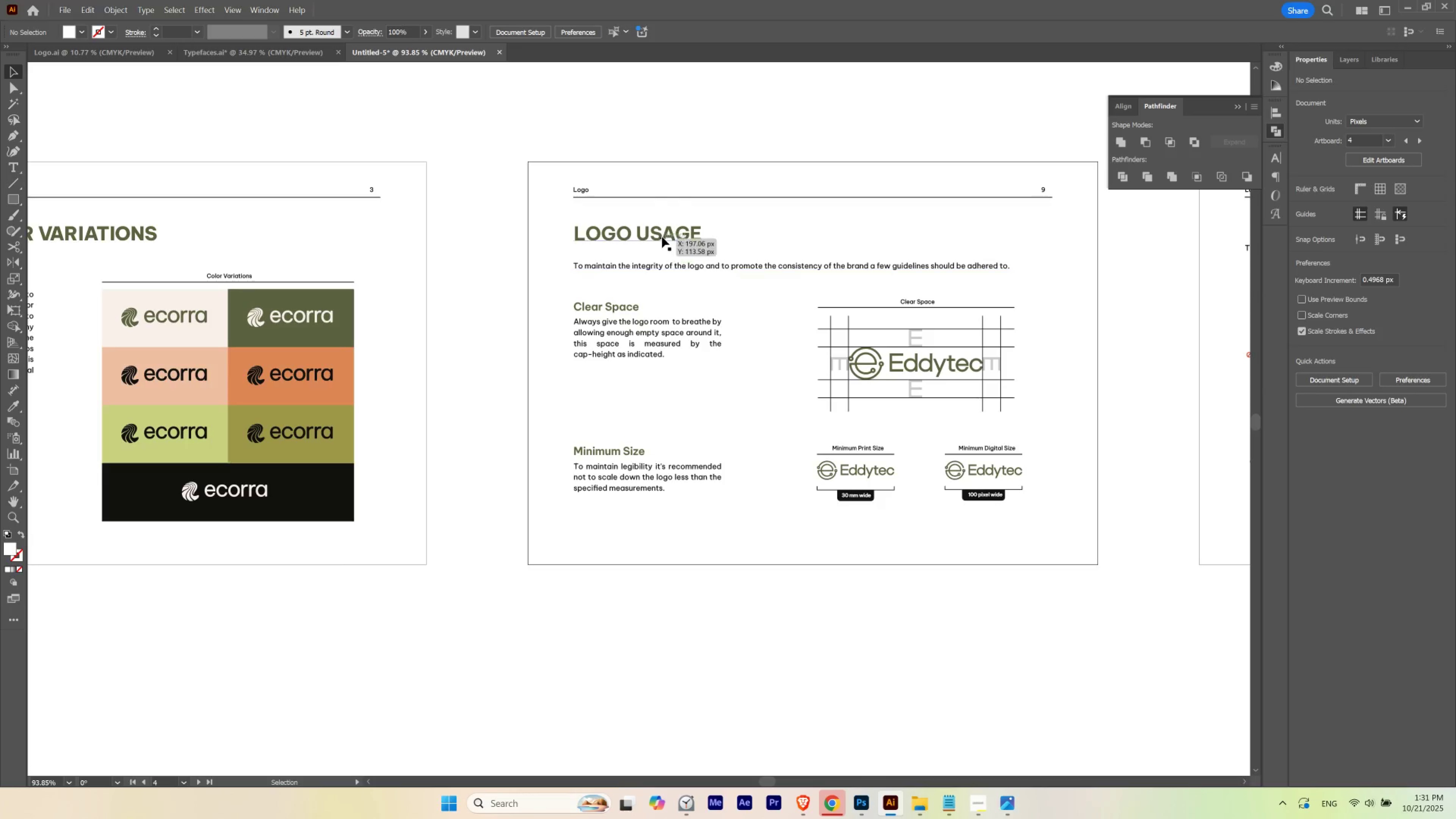 
left_click([663, 234])
 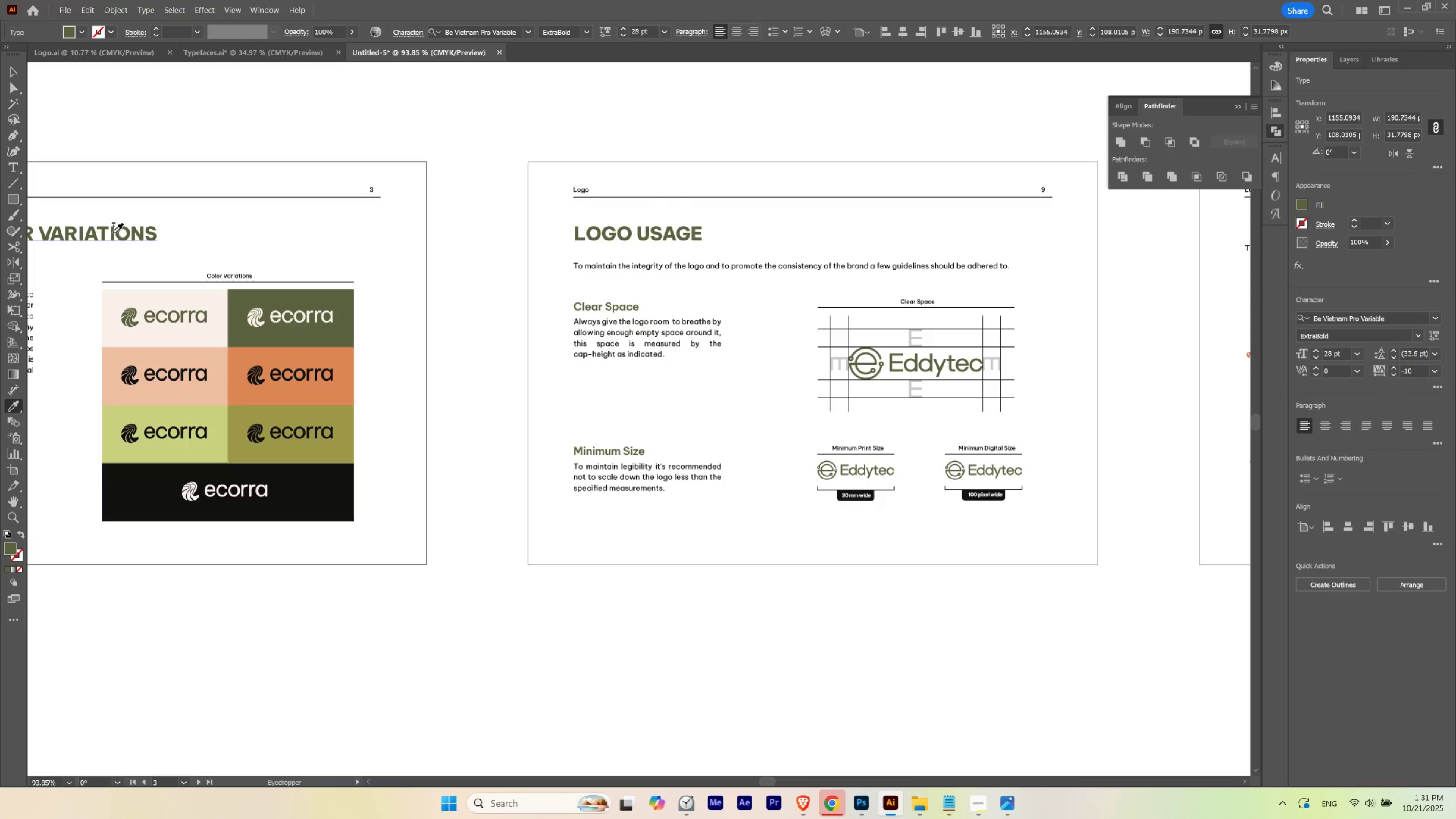 
key(V)
 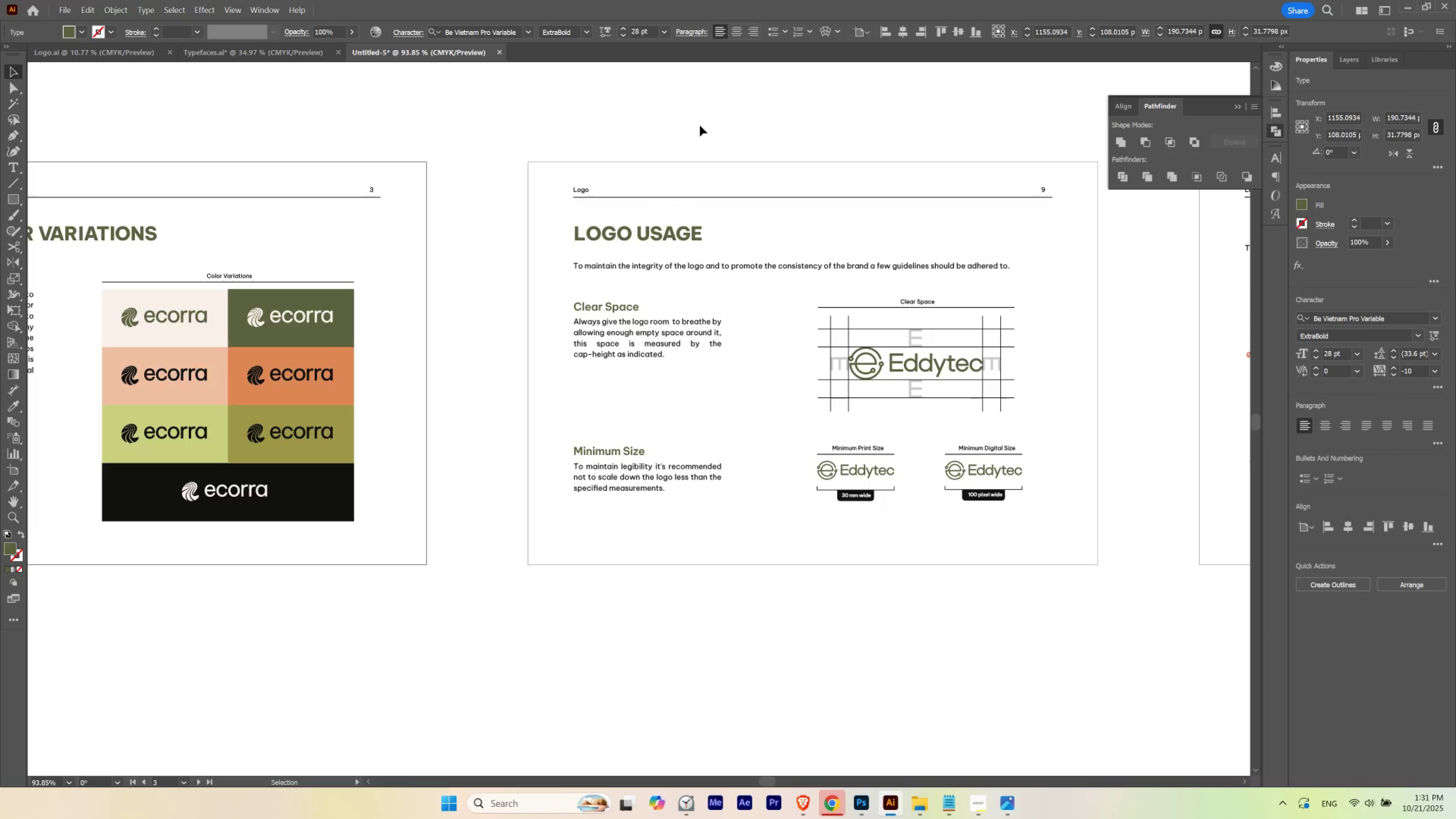 
left_click([700, 125])
 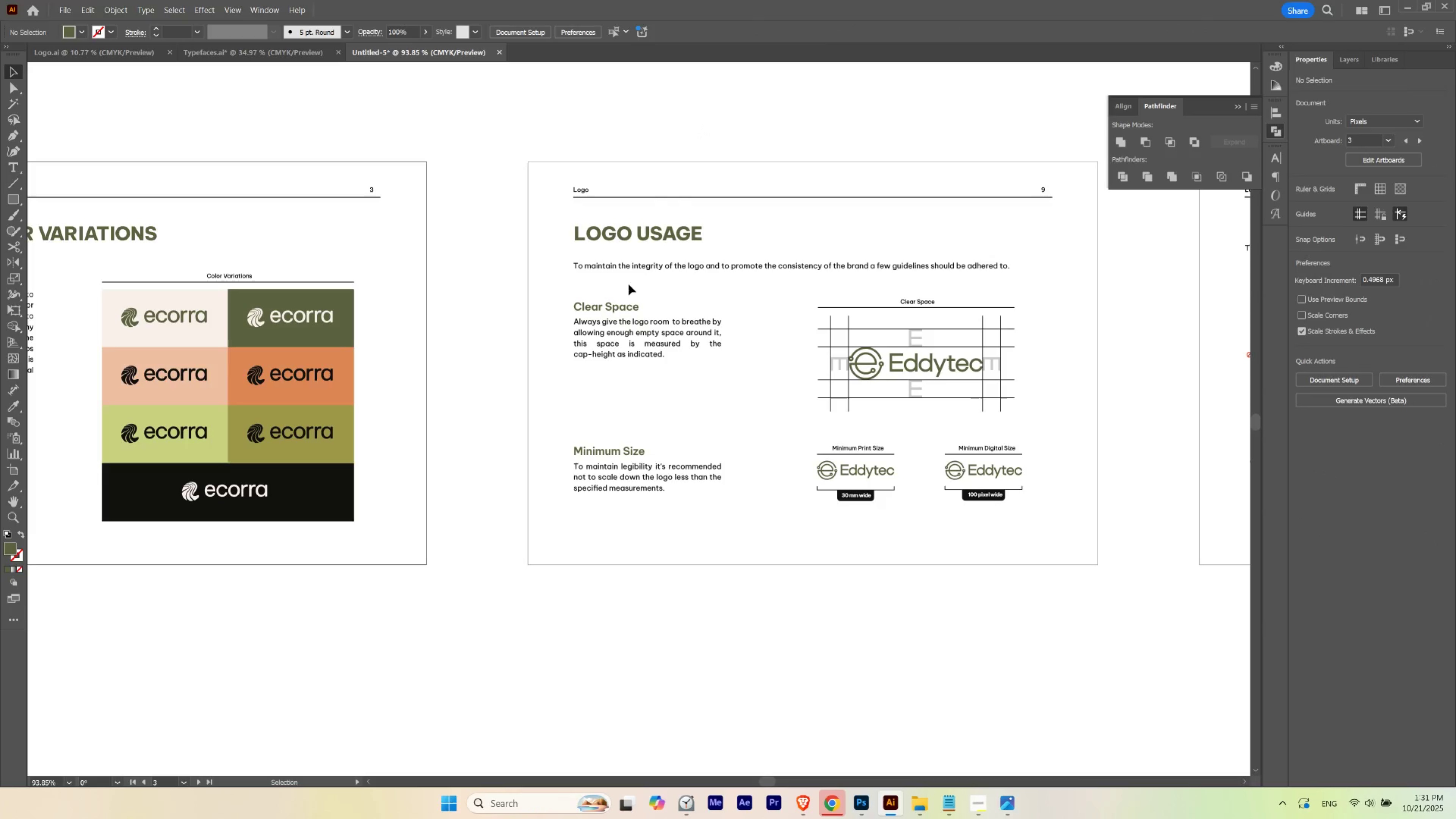 
key(T)
 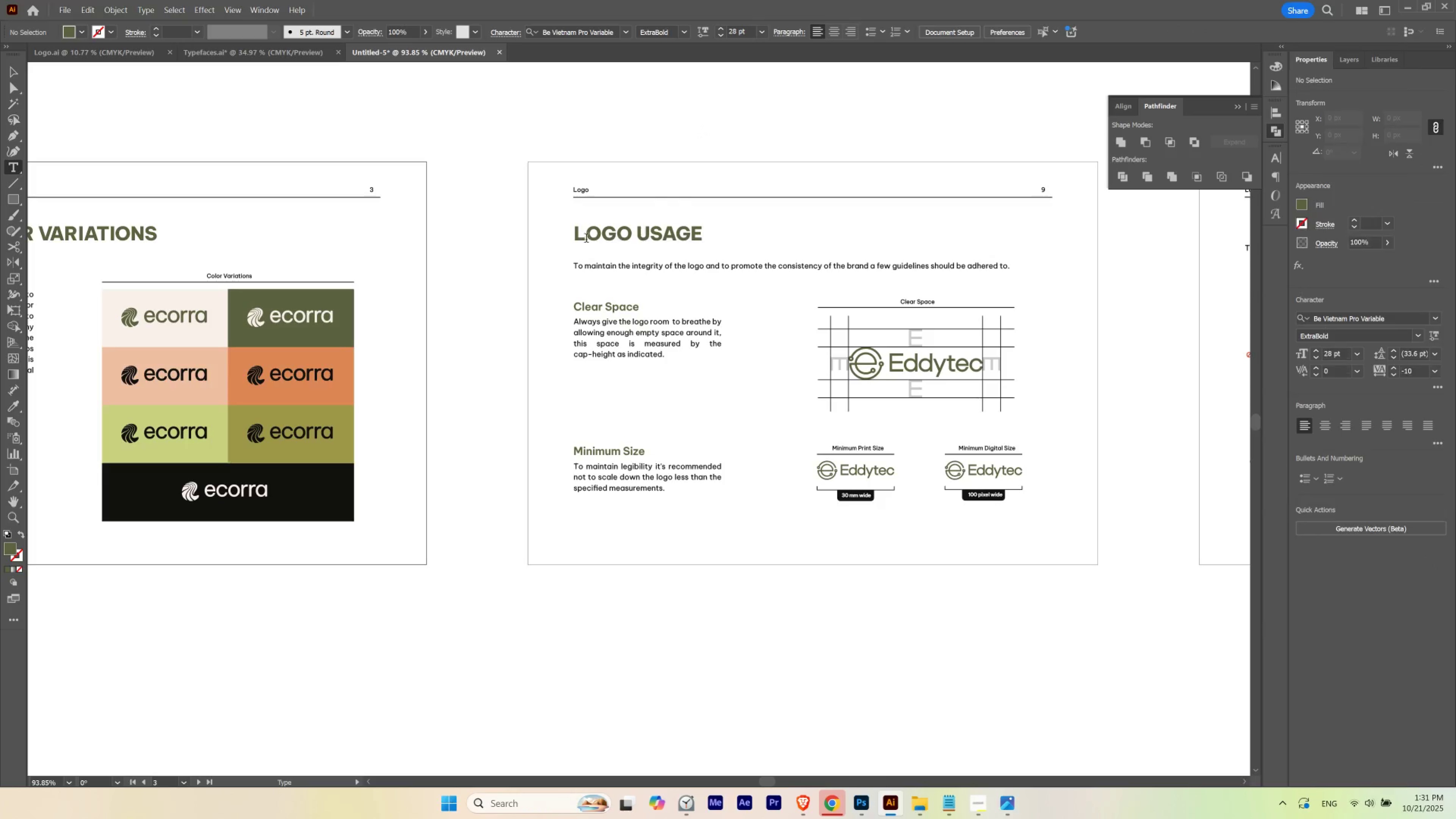 
left_click([586, 237])
 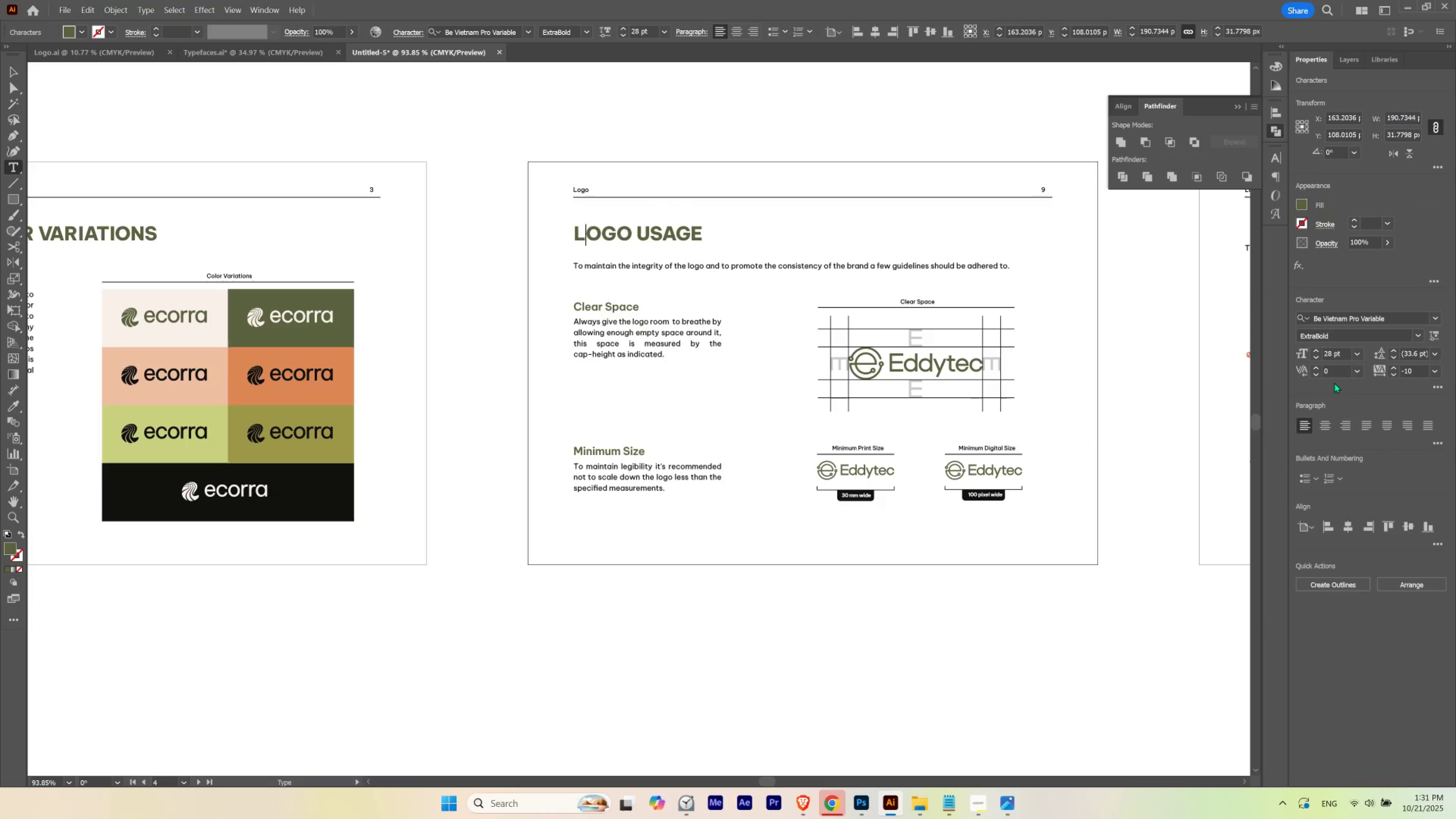 
hold_key(key=ShiftLeft, duration=1.4)
scroll: coordinate [1331, 371], scroll_direction: down, amount: 2.0
 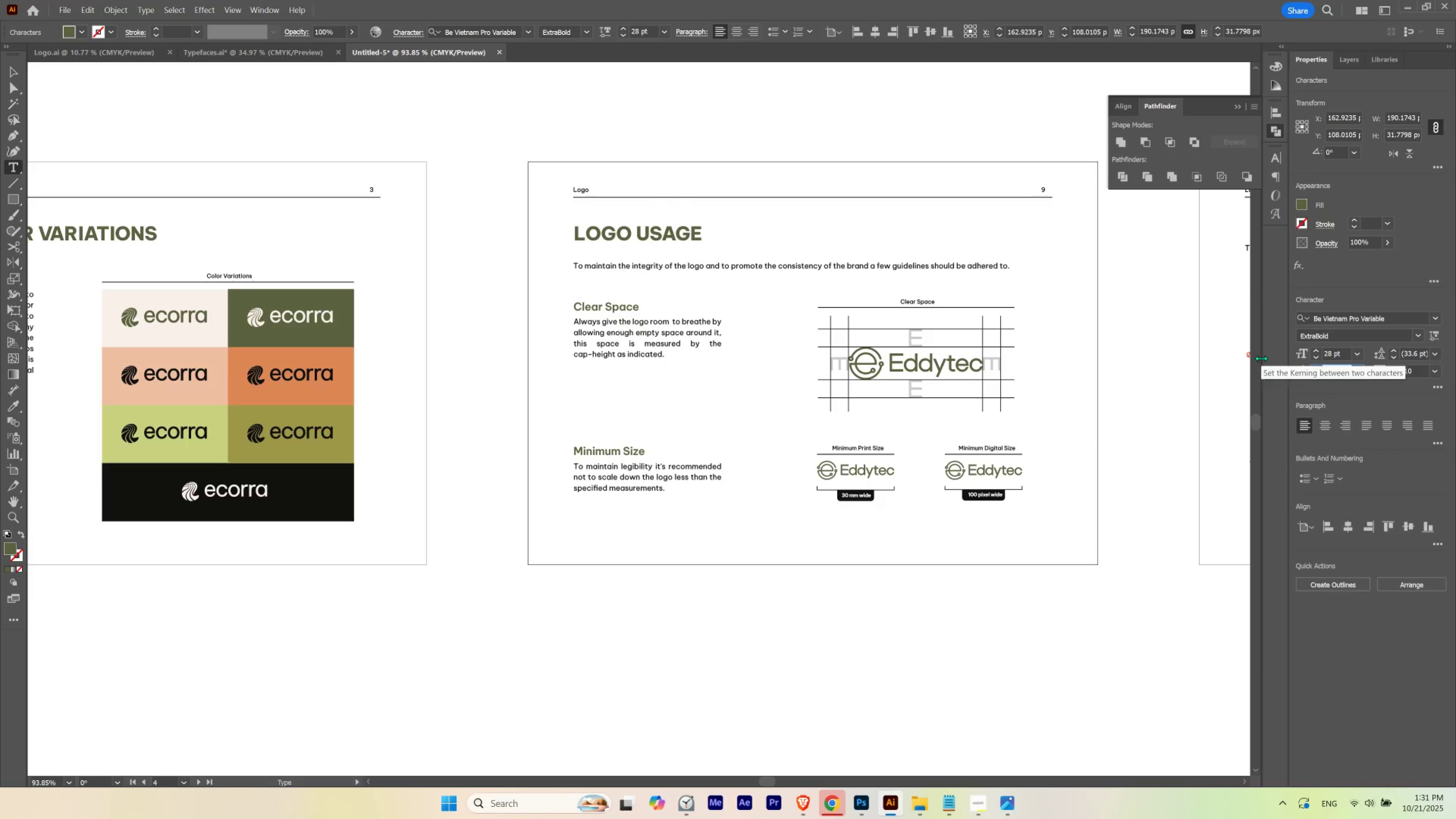 
key(NumpadSubtract)
 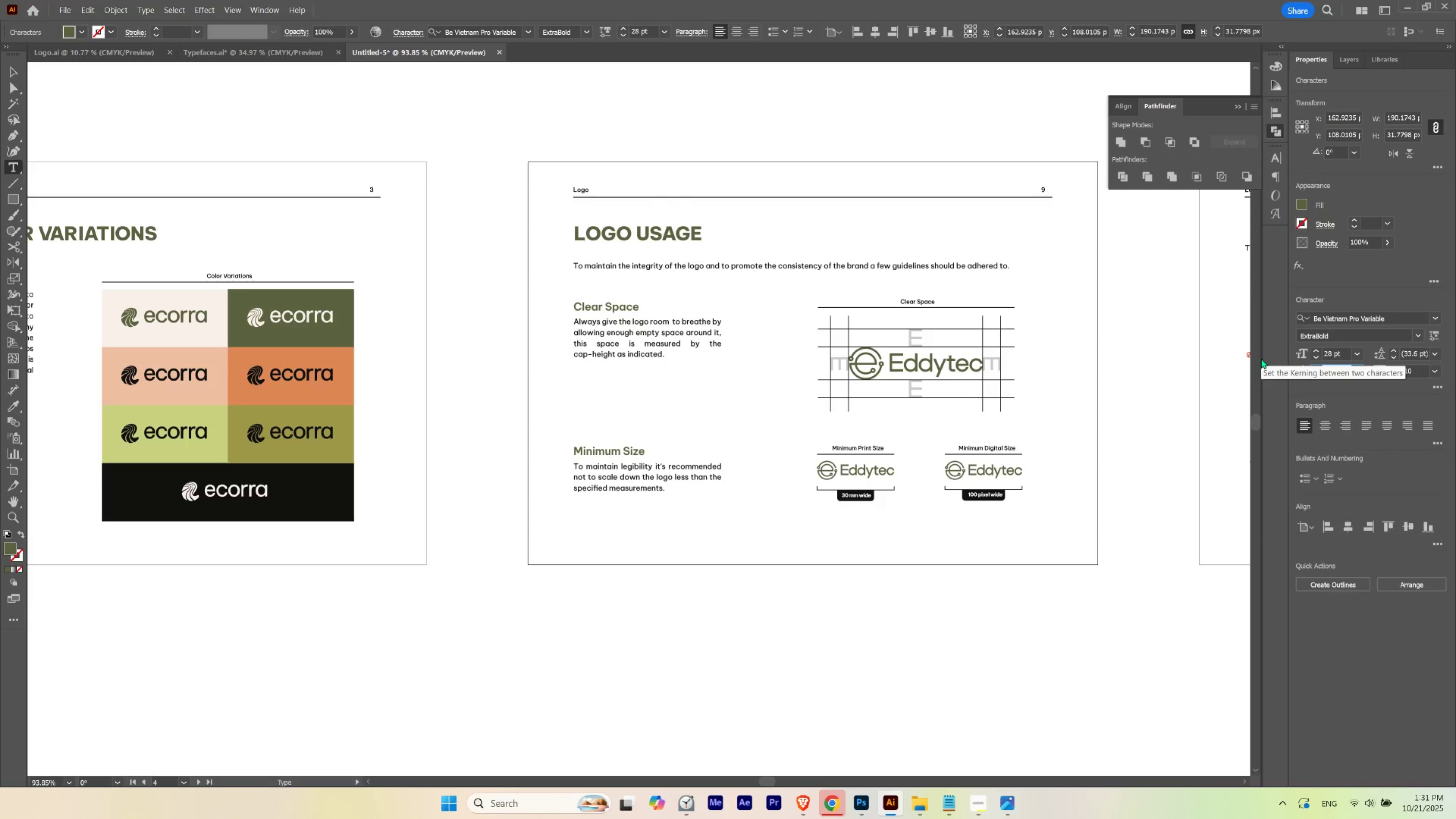 
key(Numpad8)
 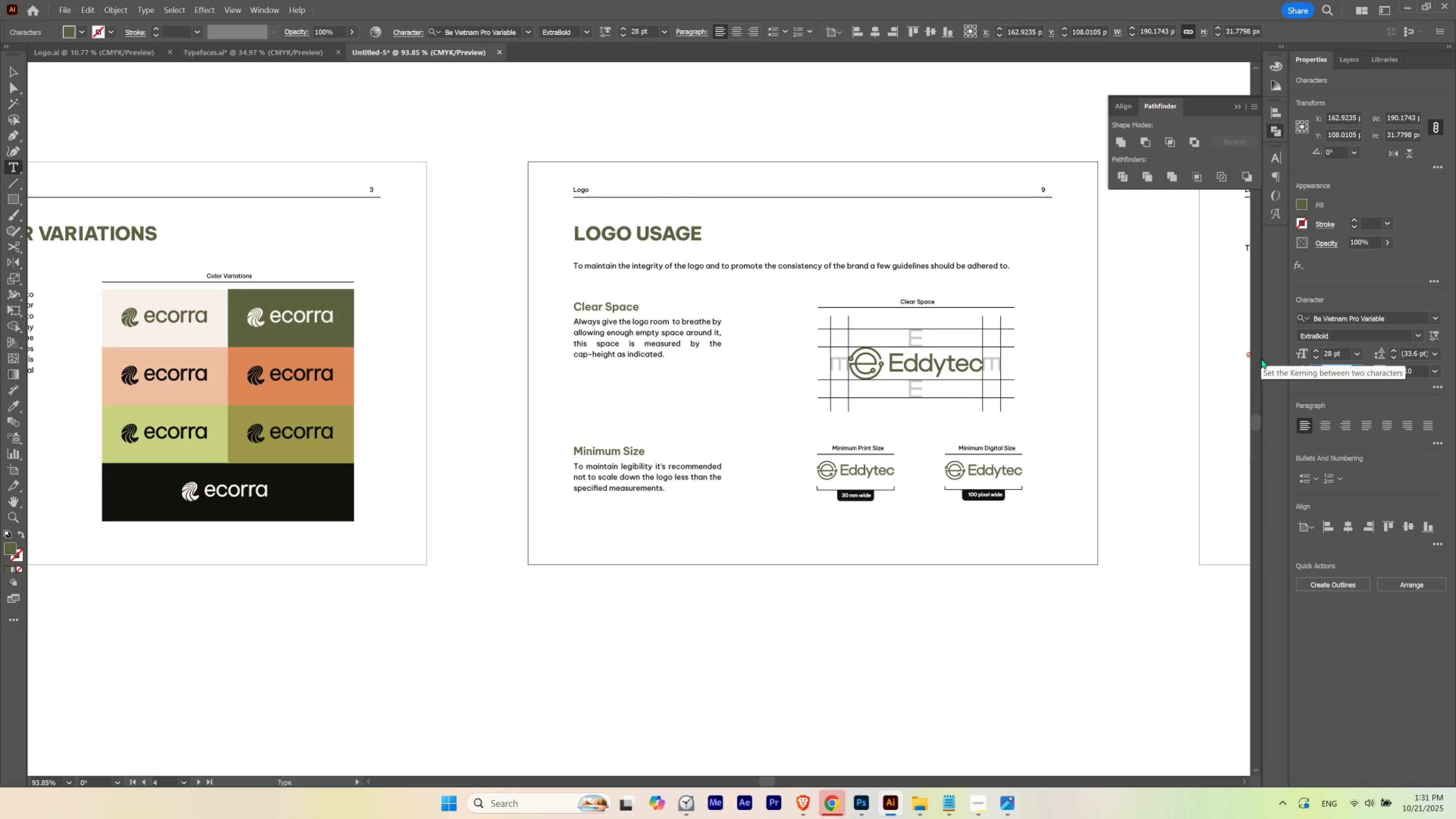 
key(Numpad0)
 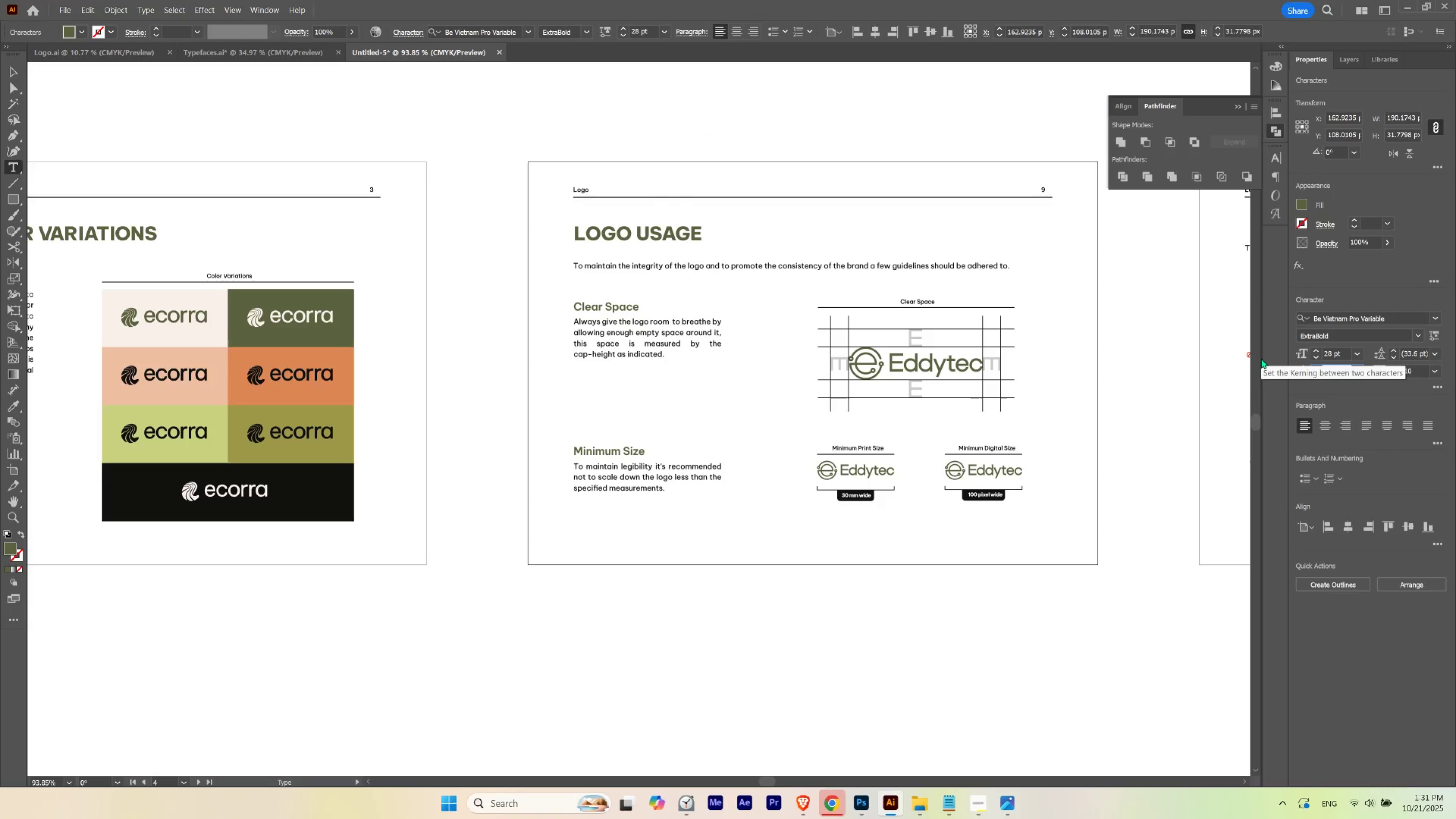 
key(NumpadEnter)
 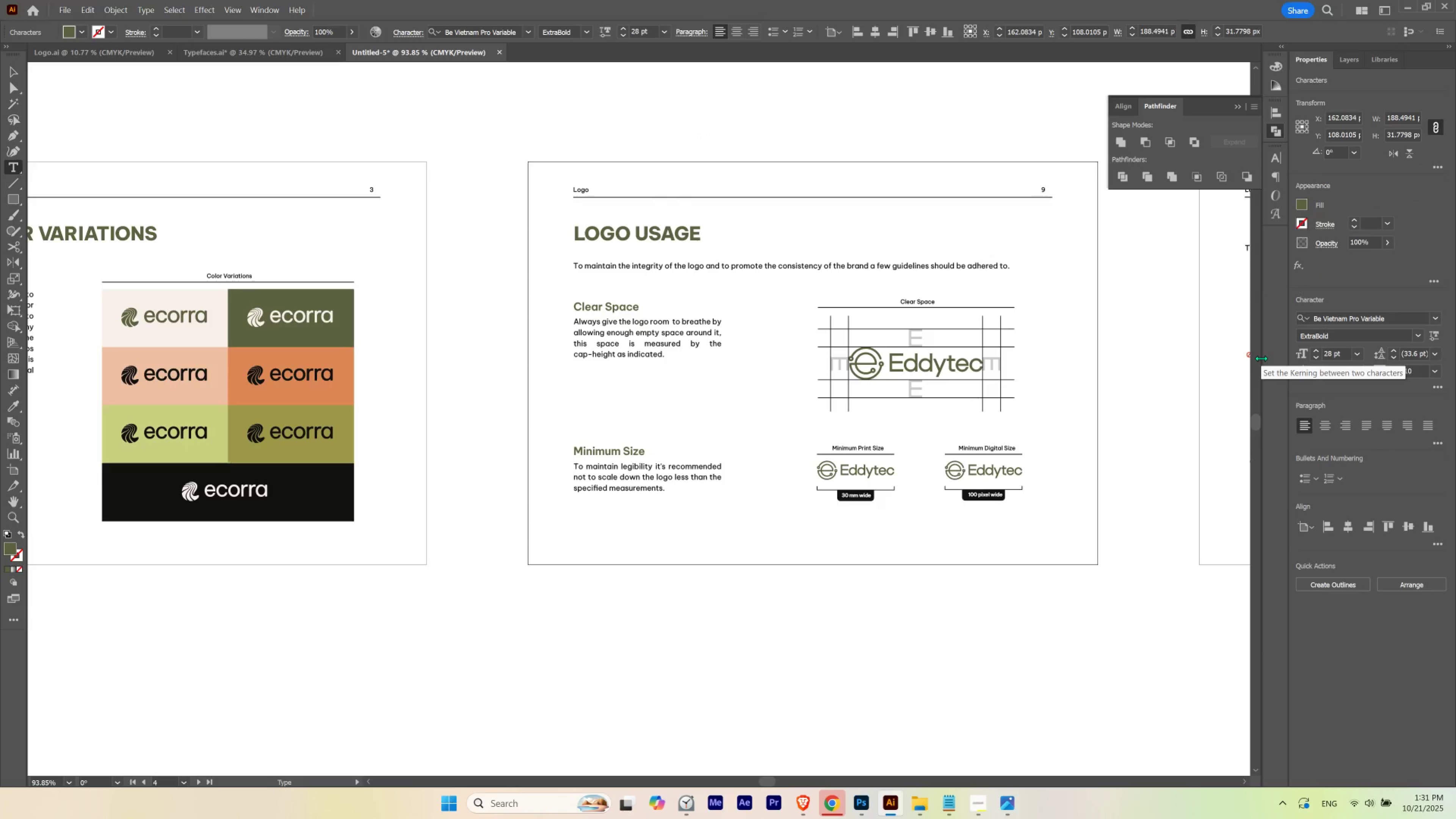 
key(Escape)
 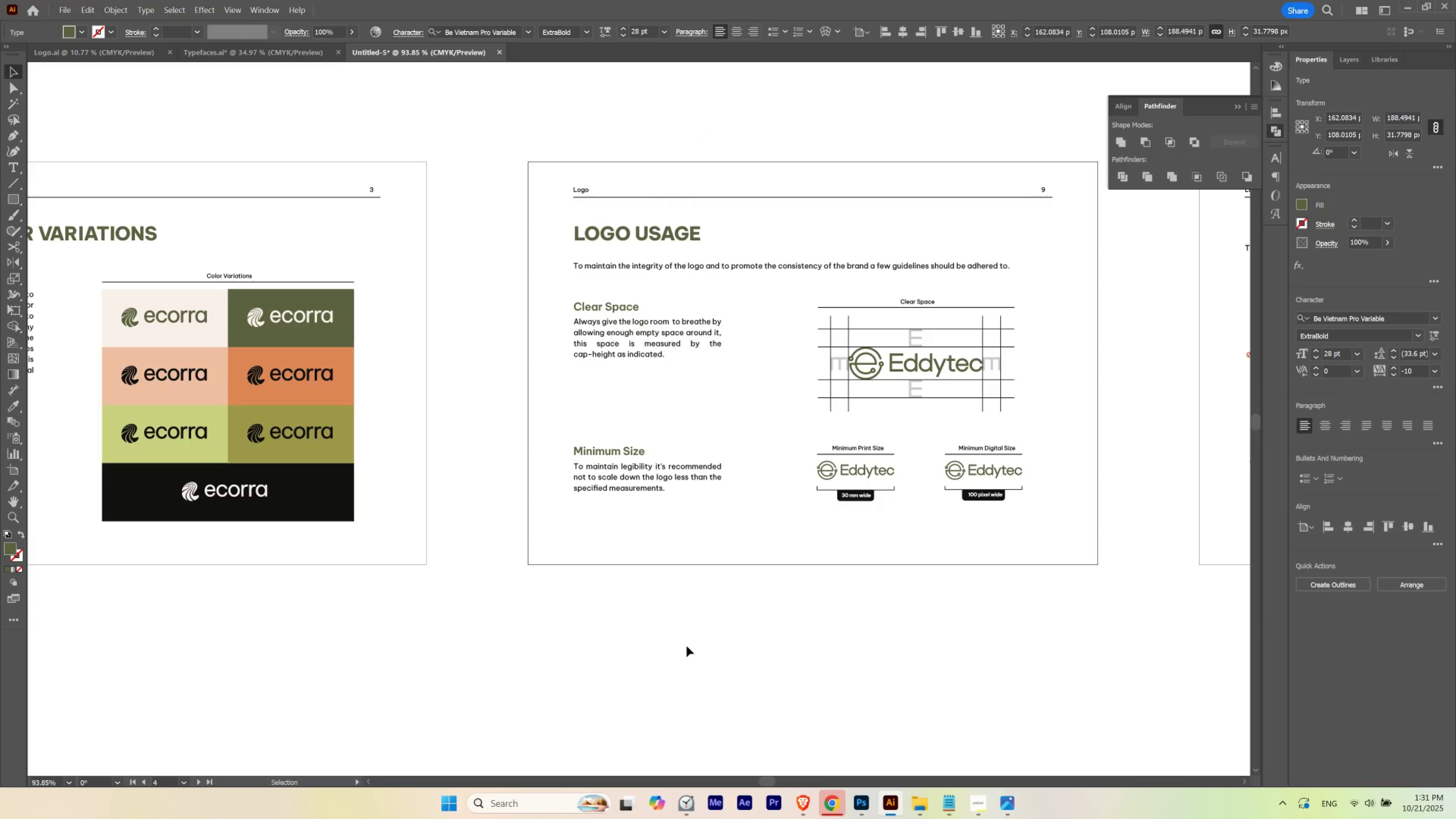 
left_click([686, 646])
 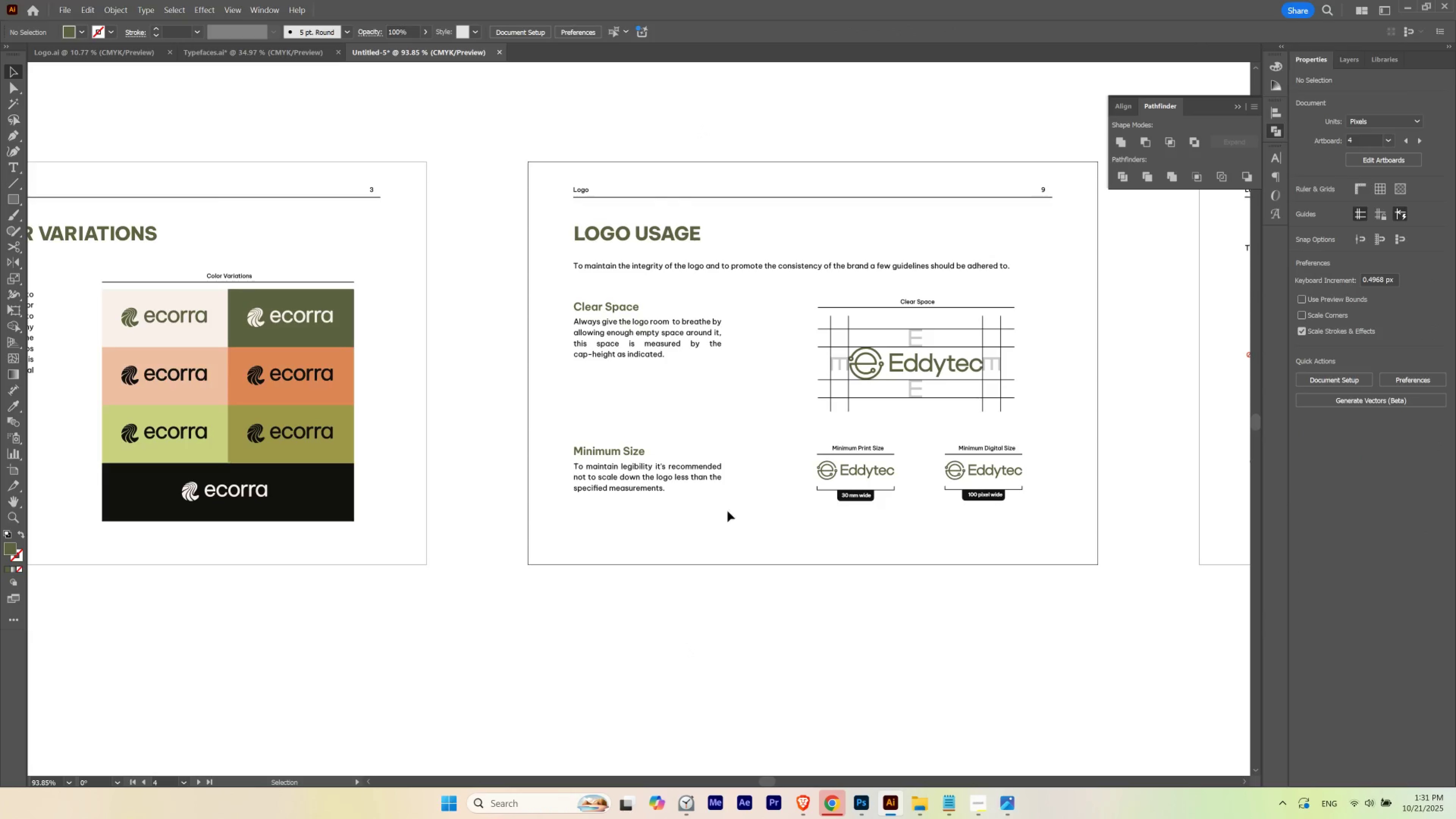 
hold_key(key=Space, duration=4.09)
 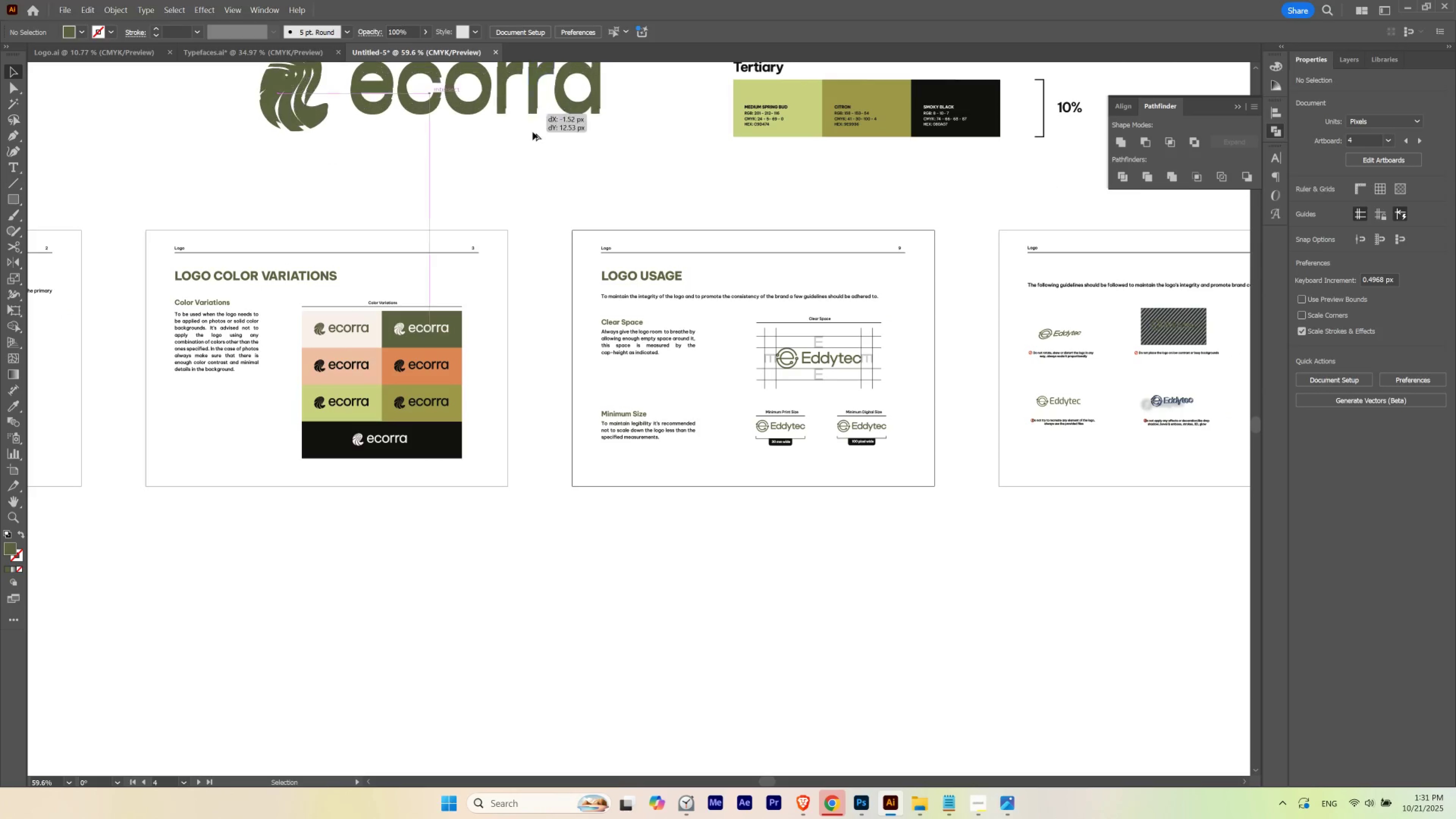 
hold_key(key=ControlLeft, duration=0.43)
 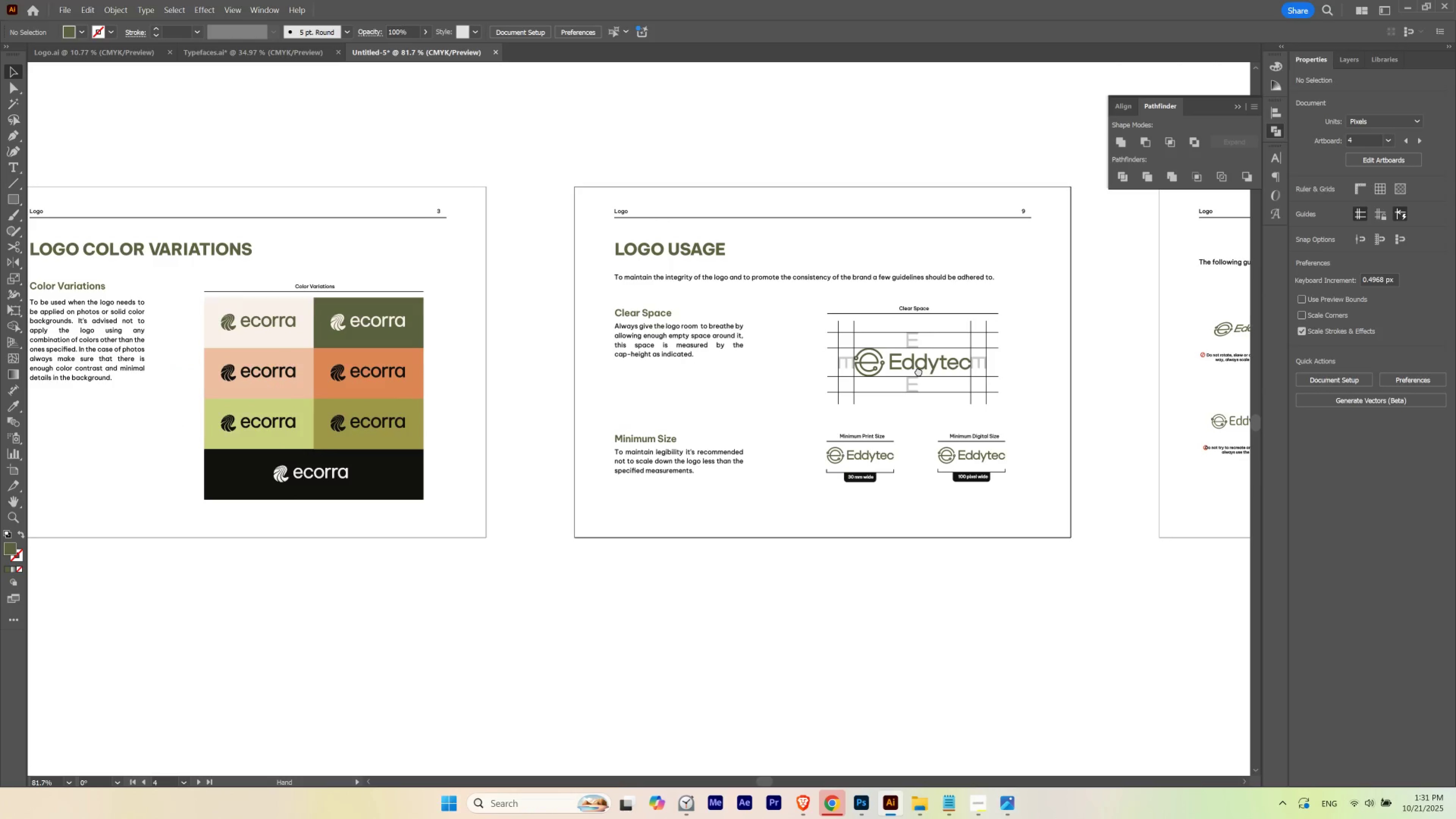 
hold_key(key=ControlLeft, duration=0.44)
 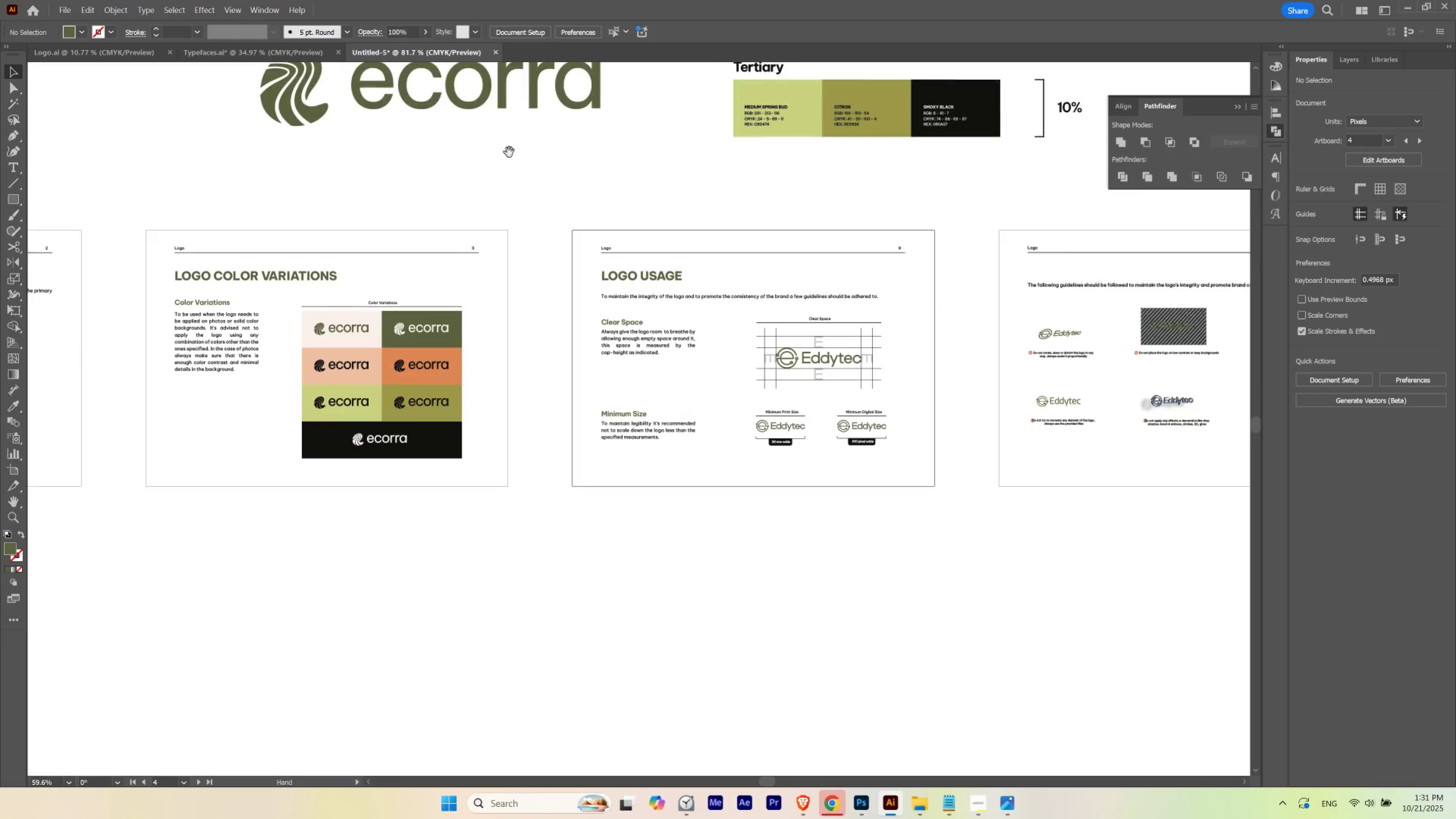 
hold_key(key=AltLeft, duration=1.28)
 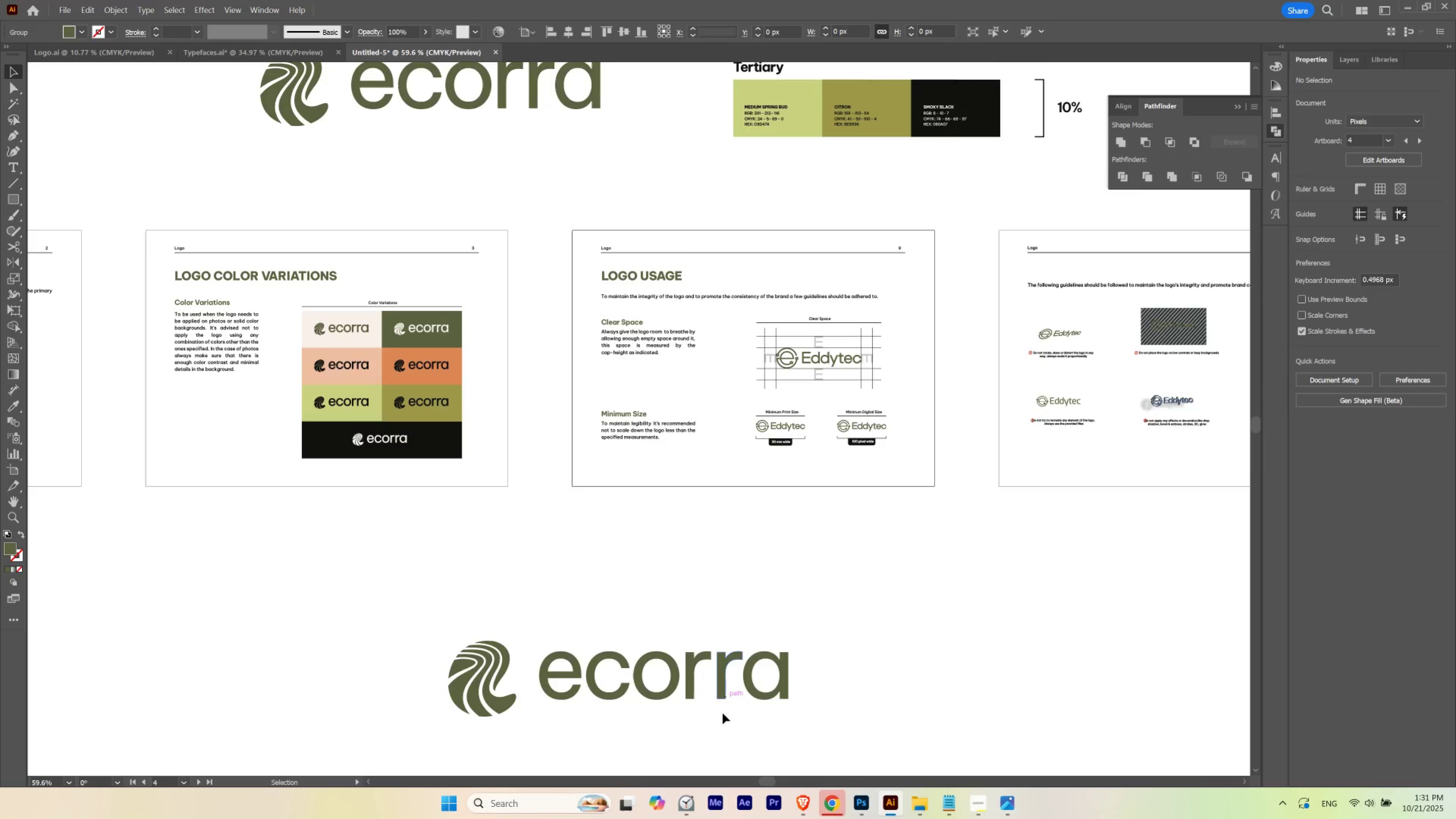 
hold_key(key=Space, duration=0.41)
 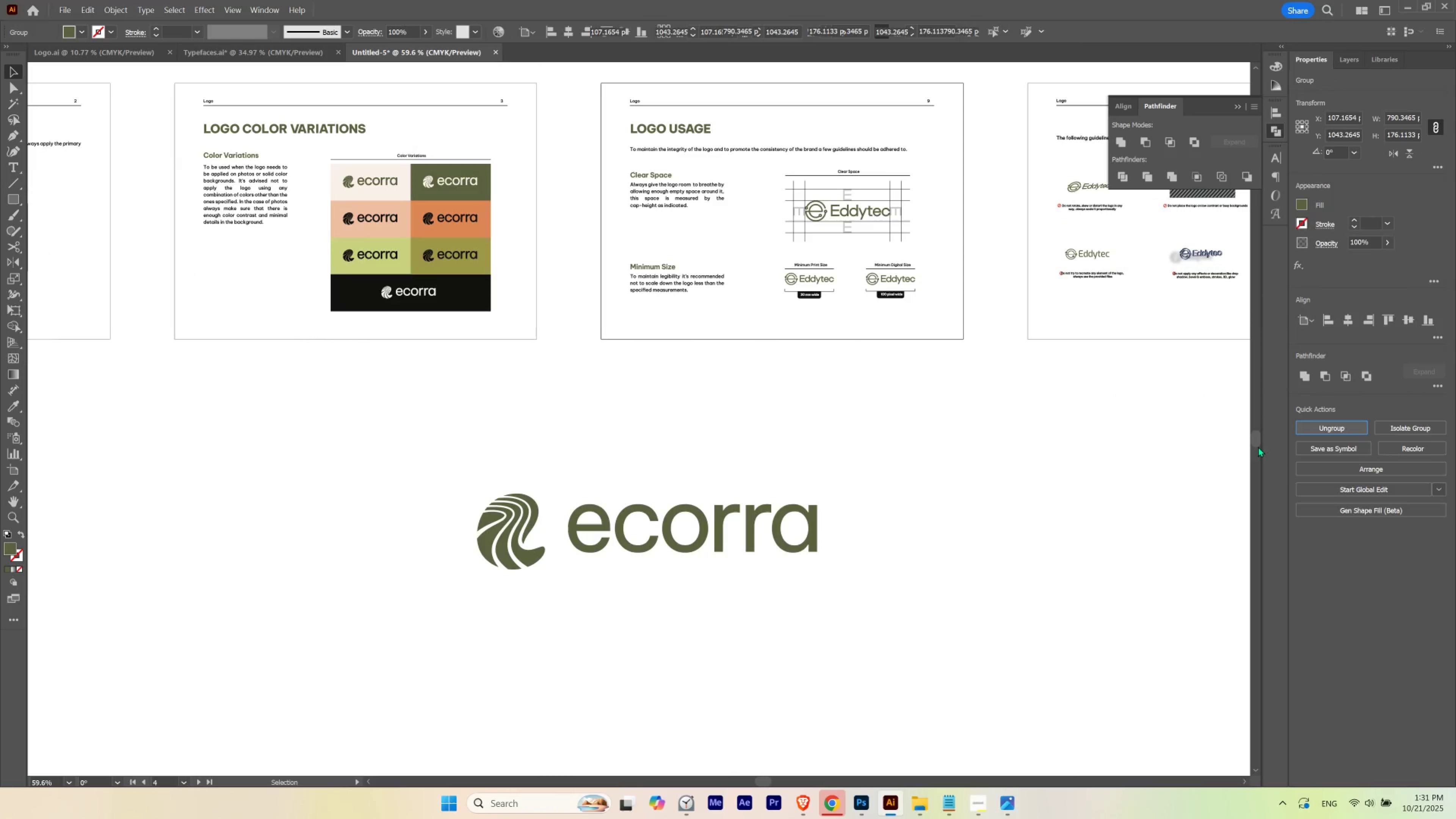 
double_click([779, 602])
 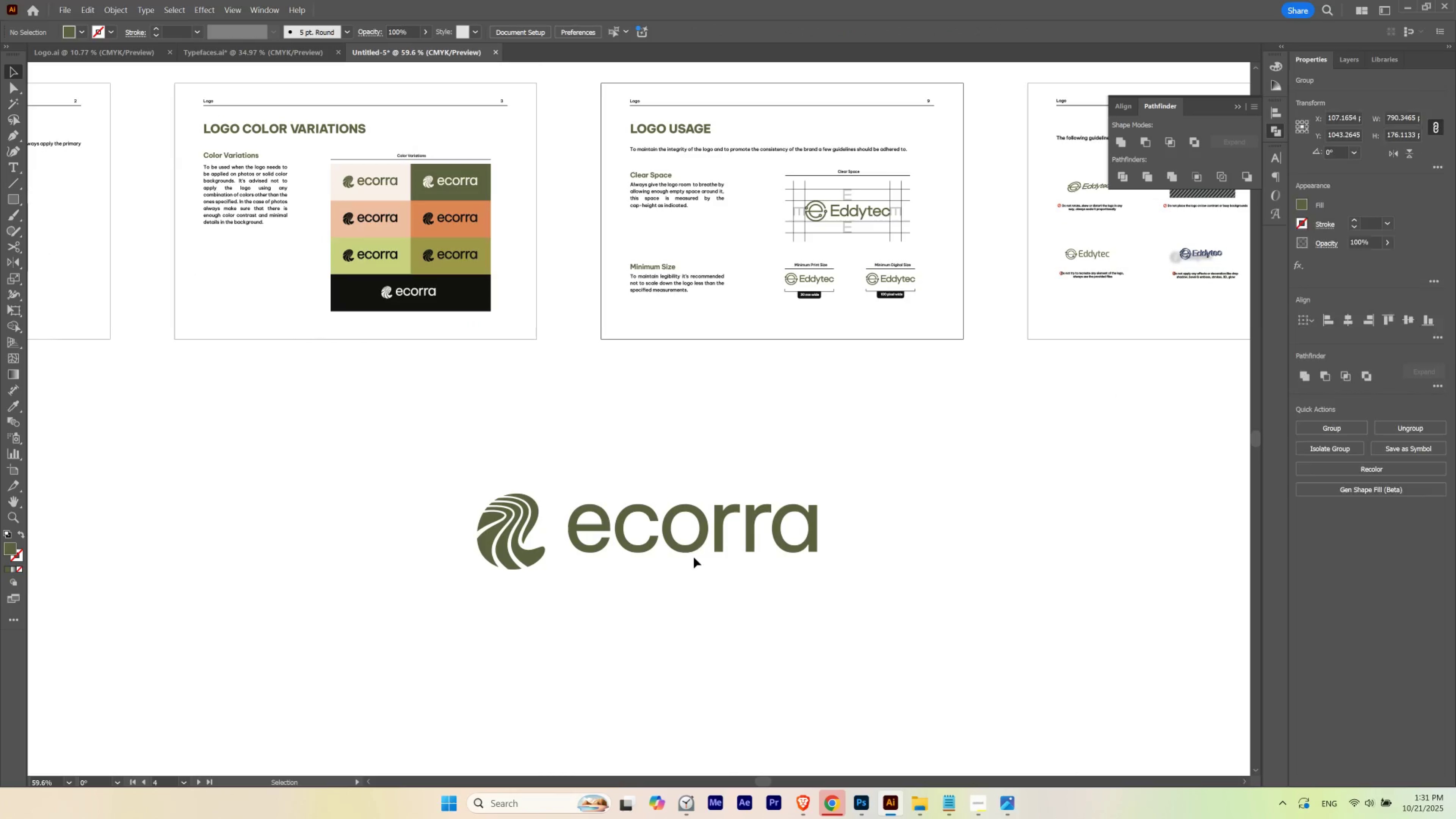 
hold_key(key=AltLeft, duration=0.95)
 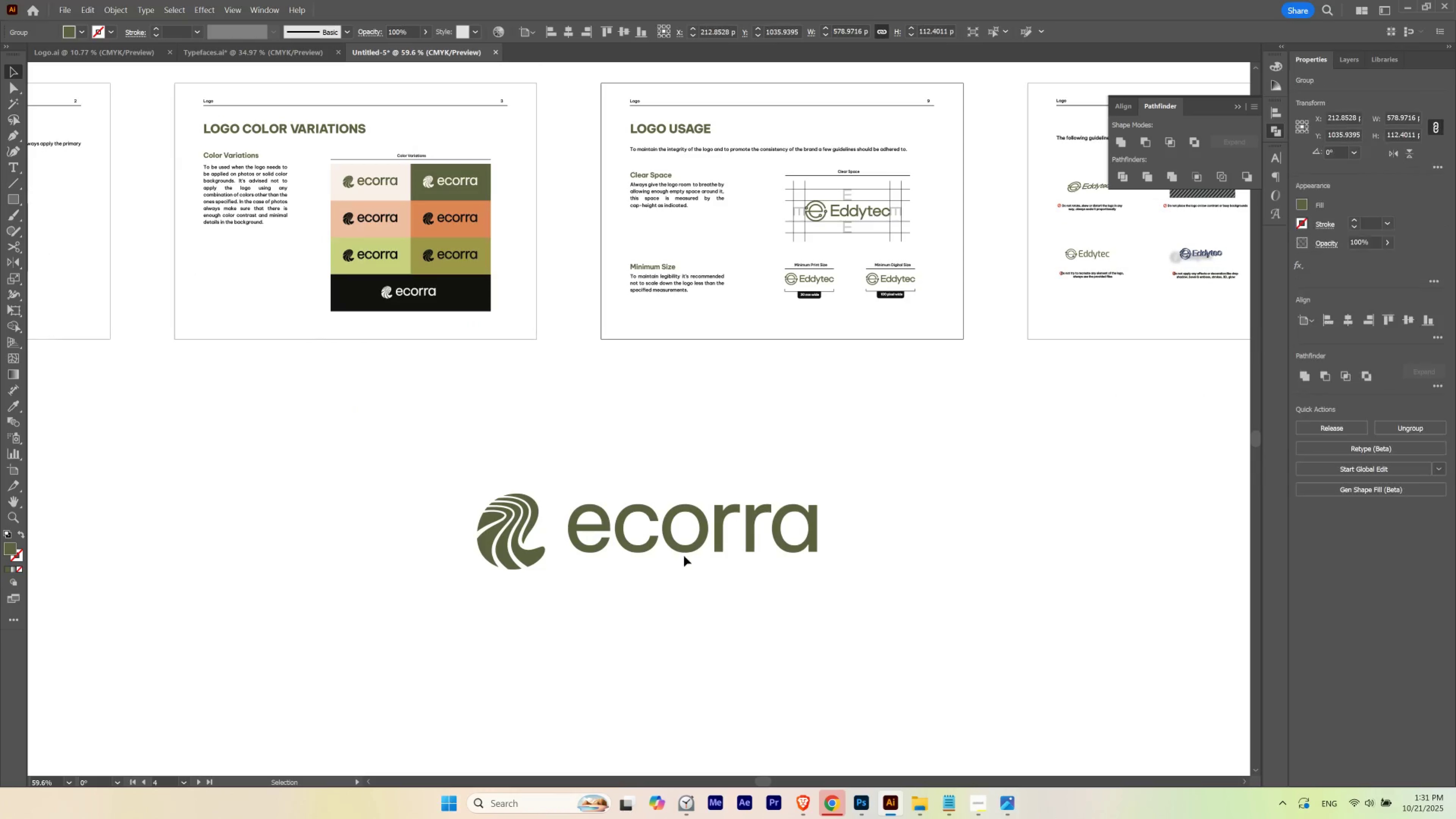 
hold_key(key=AltLeft, duration=0.86)
 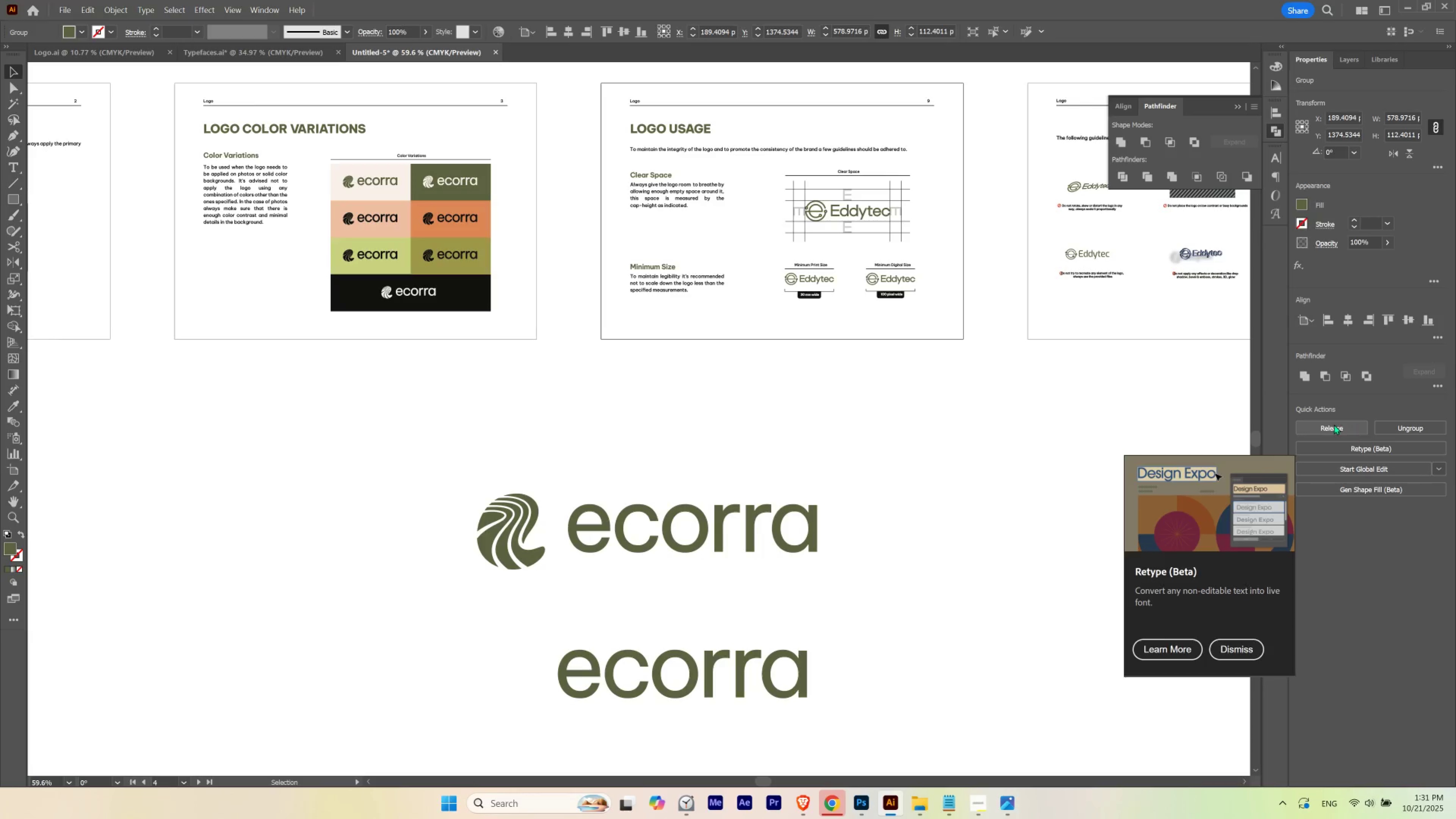 
double_click([983, 615])
 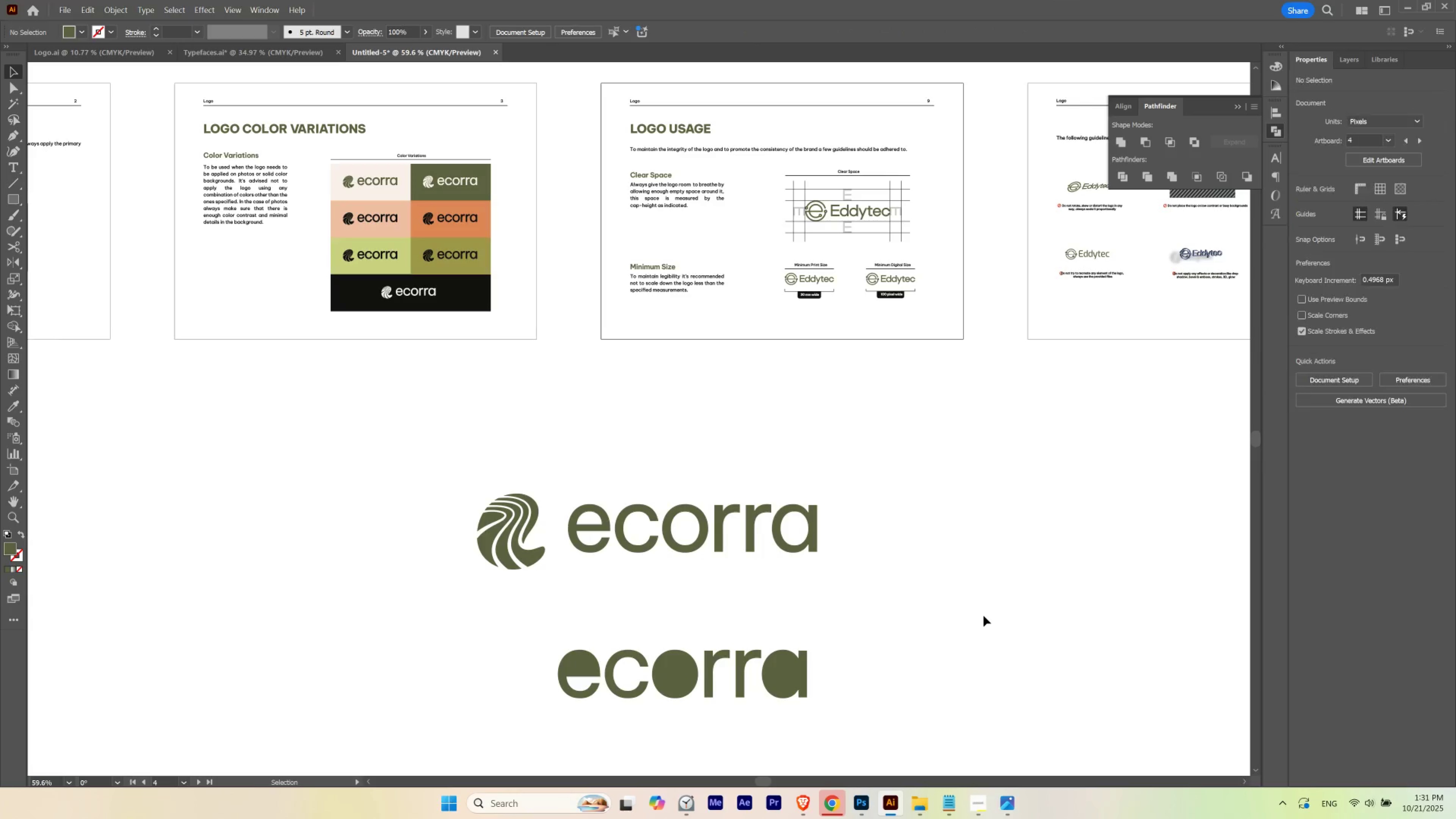 
key(Control+Z)
 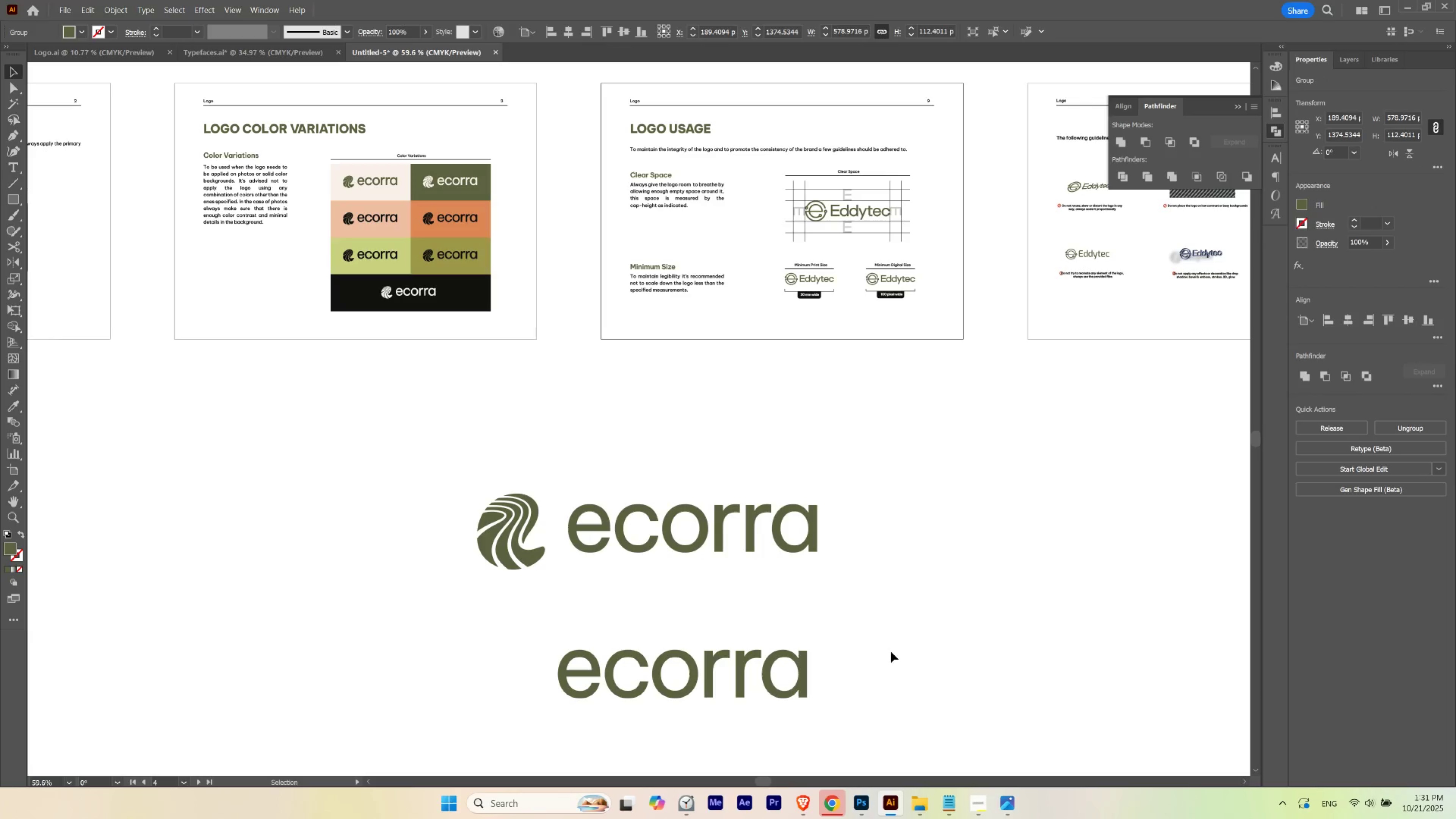 
left_click([891, 651])
 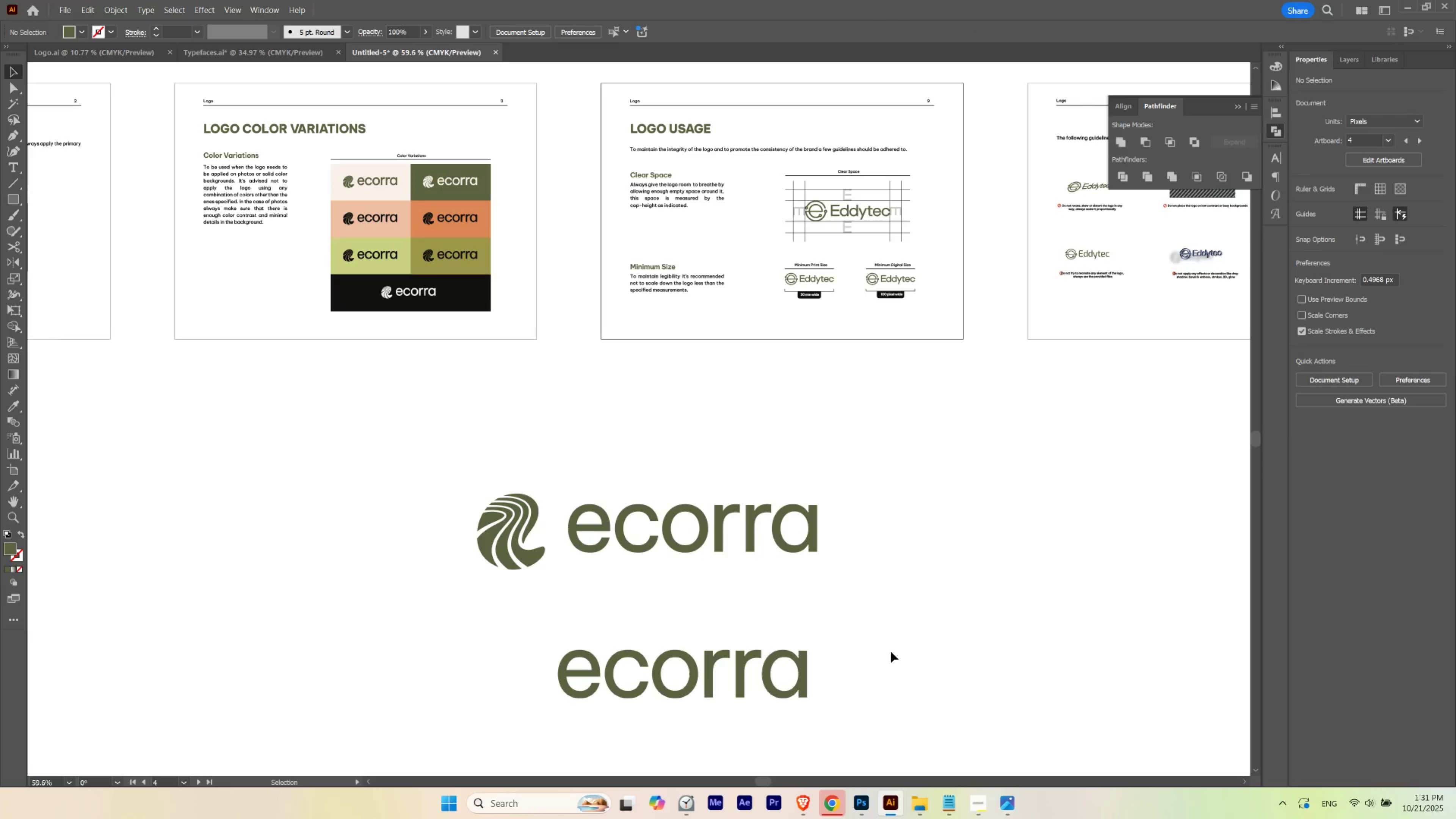 
key(V)
 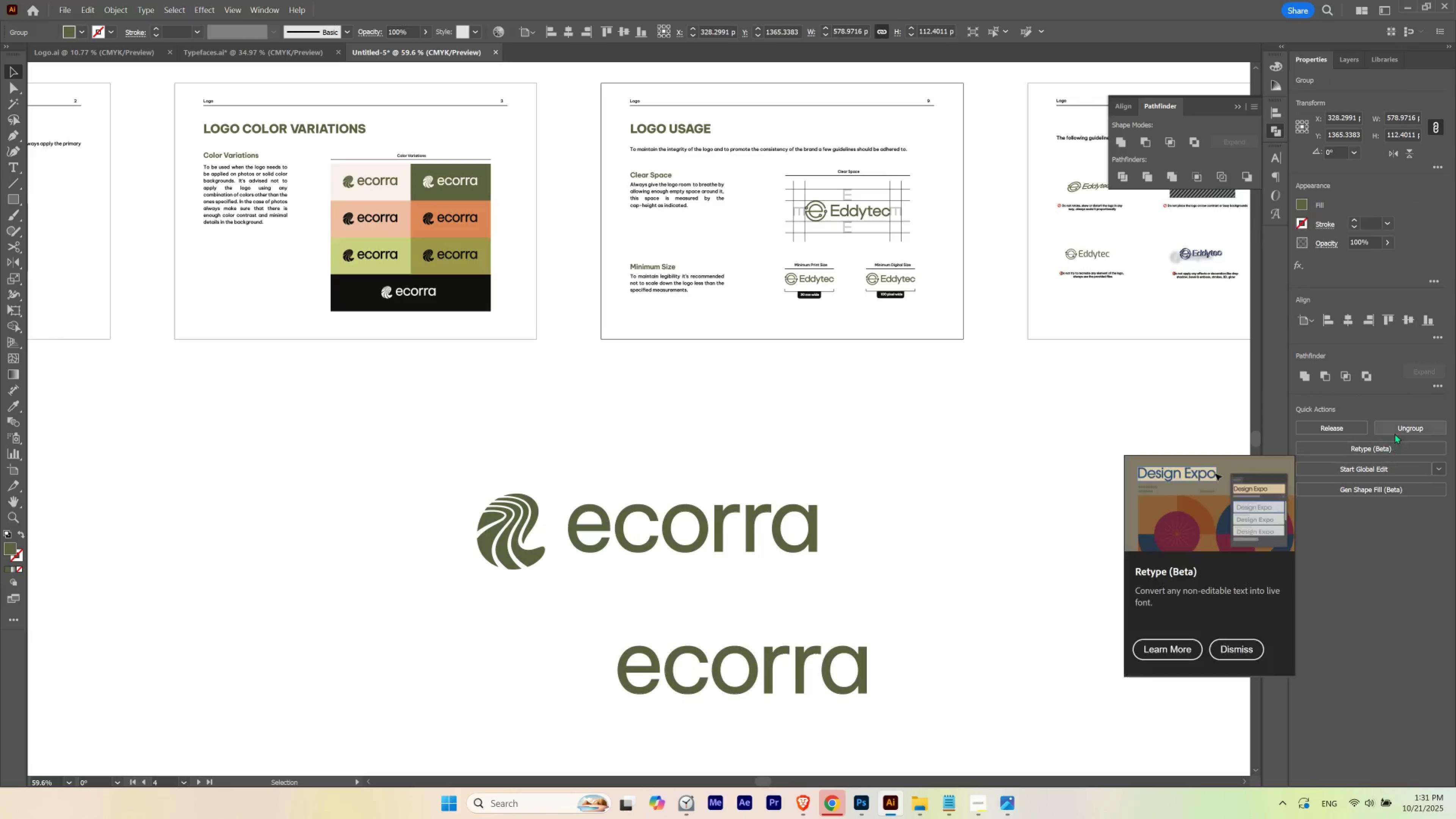 
double_click([954, 609])
 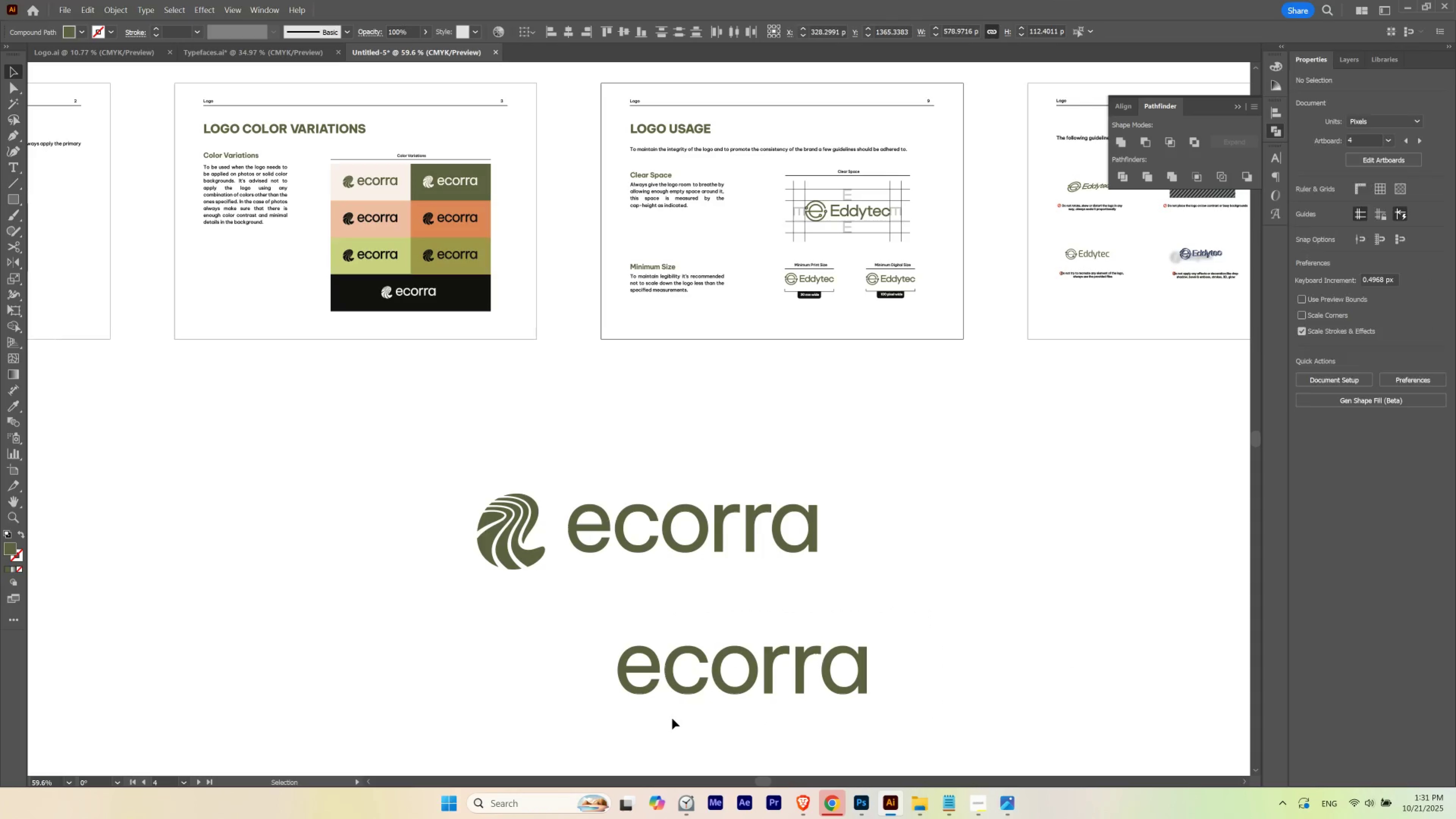 
key(Delete)
 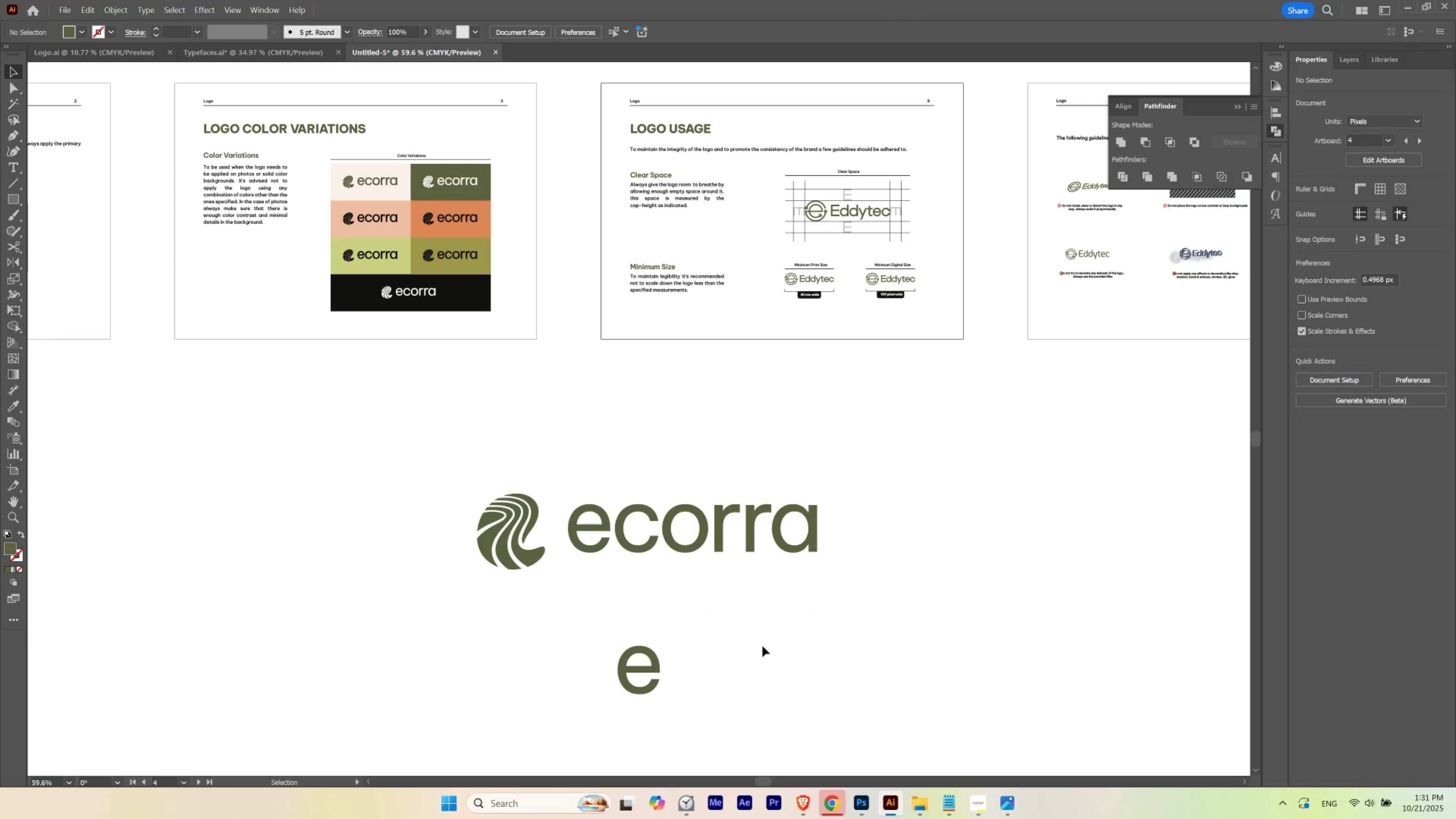 
left_click([762, 646])
 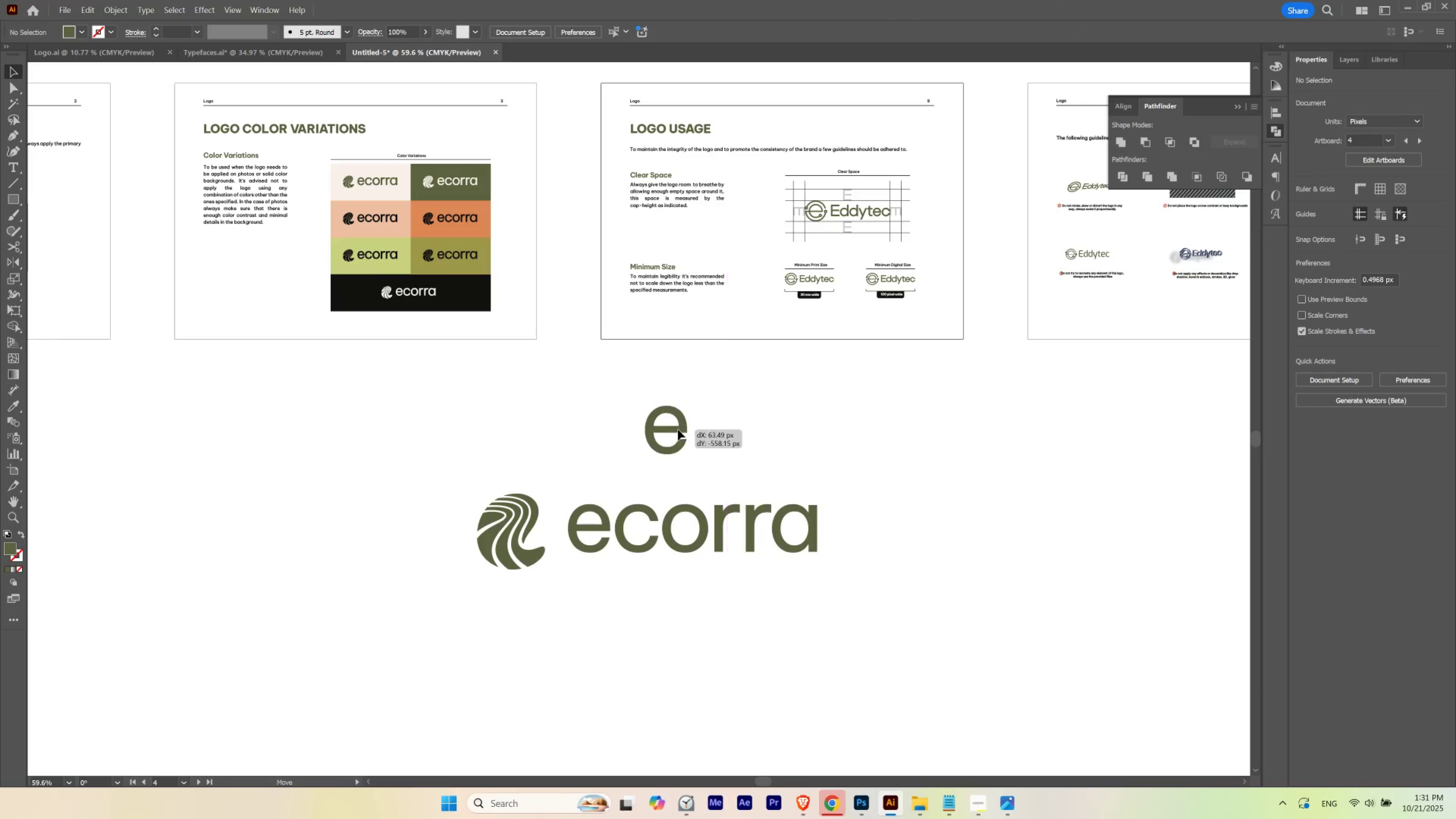 
hold_key(key=Space, duration=1.18)
 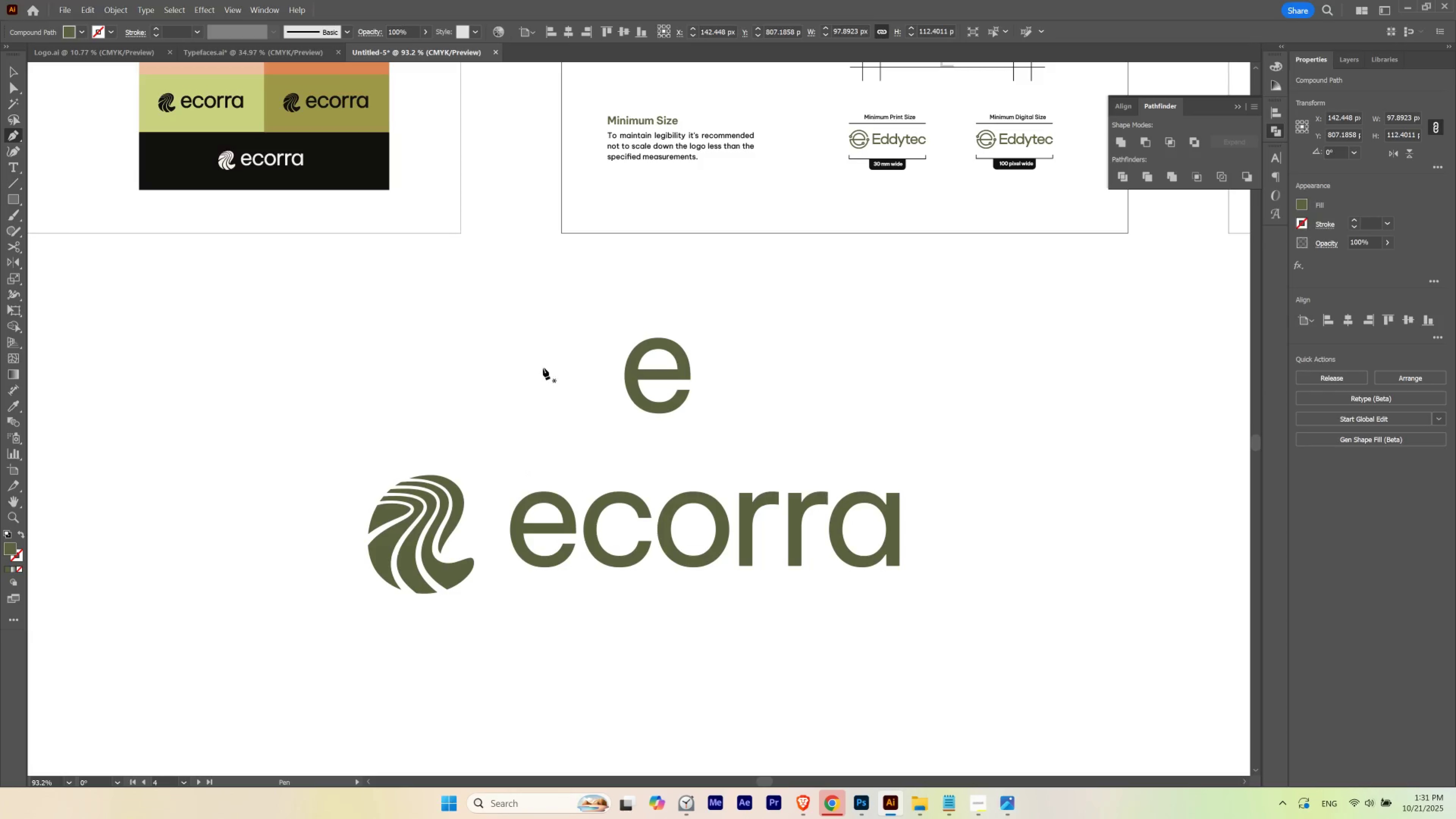 
hold_key(key=ControlLeft, duration=0.43)
 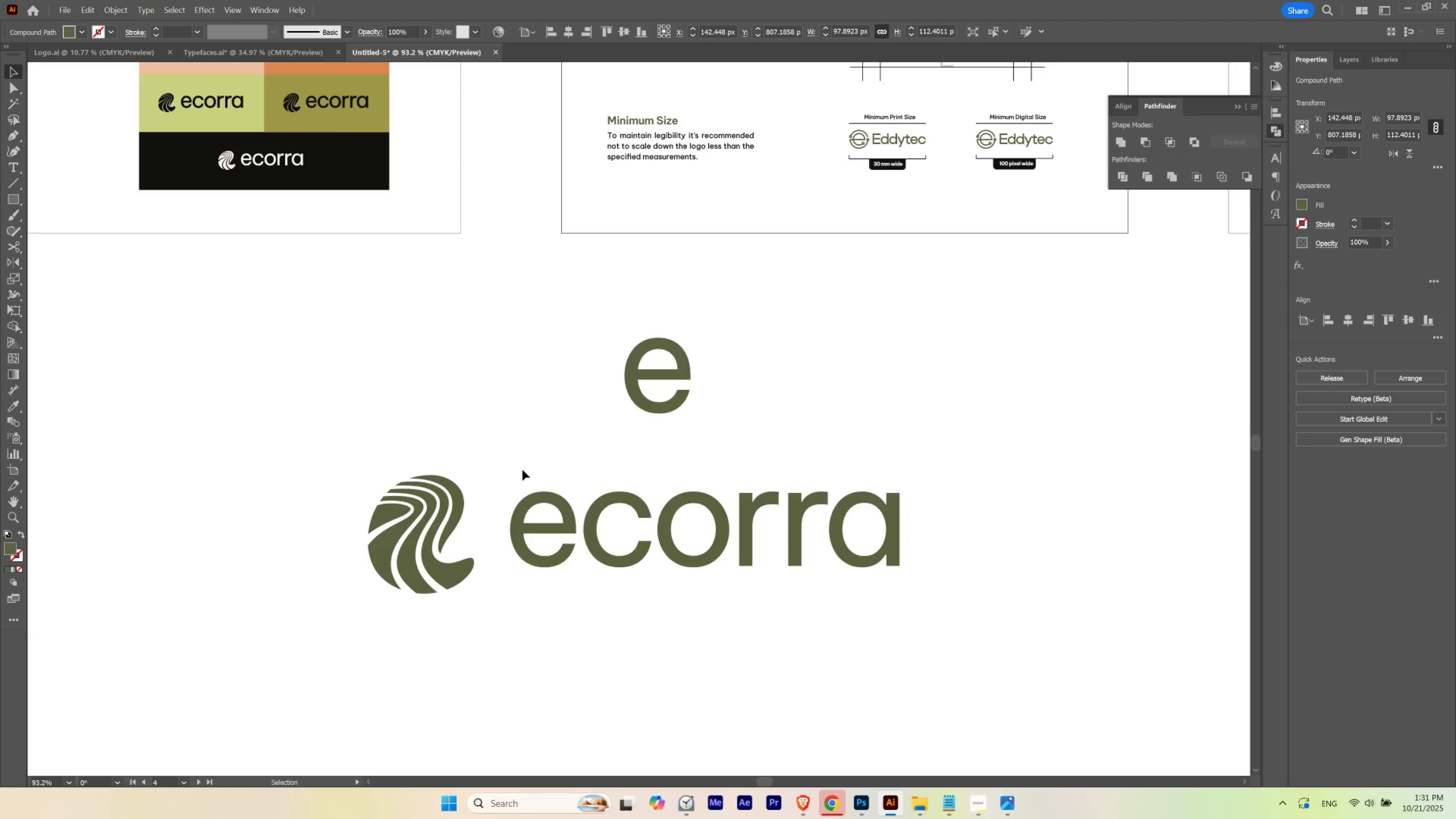 
key(P)
 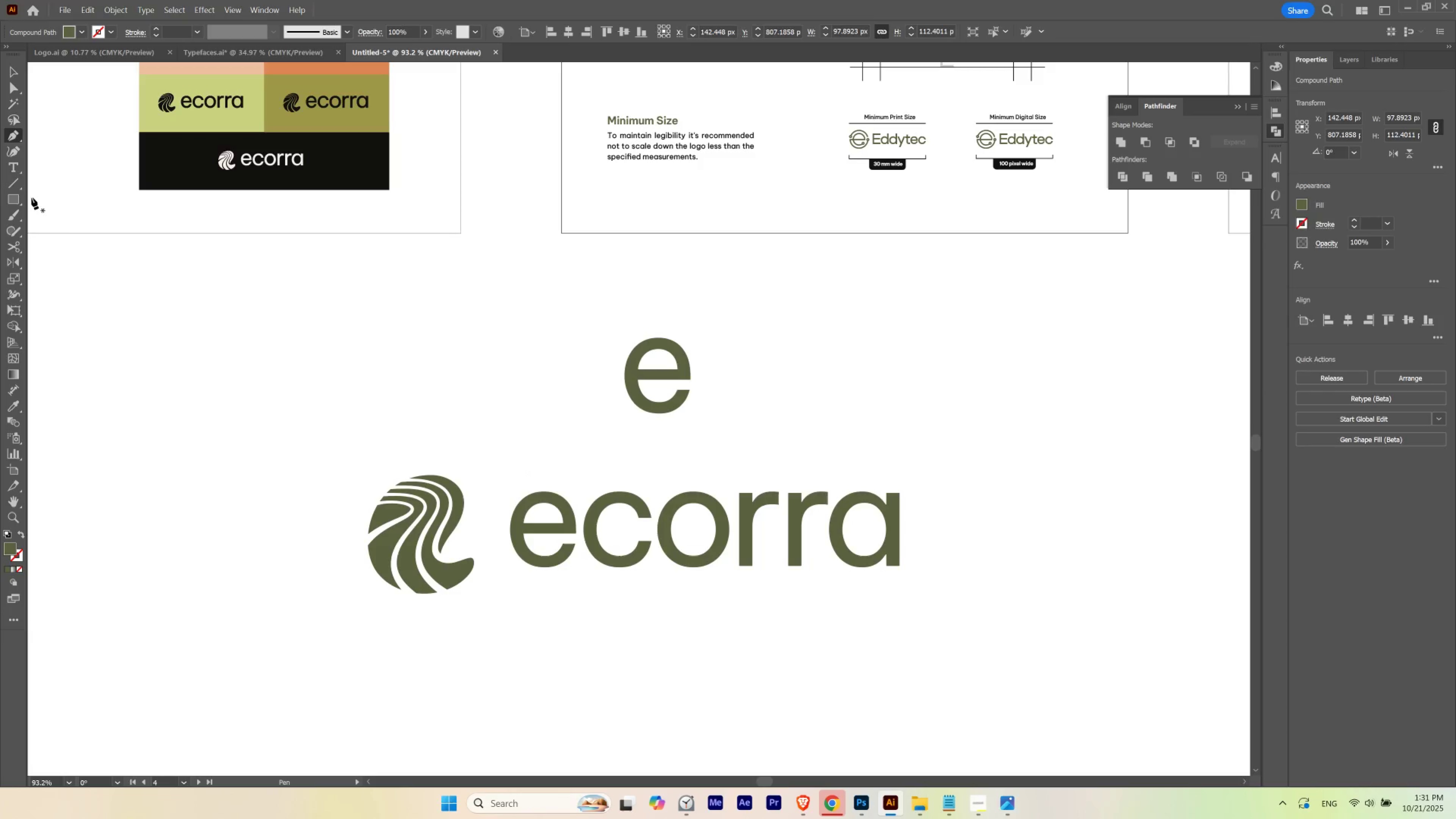 
left_click([21, 187])
 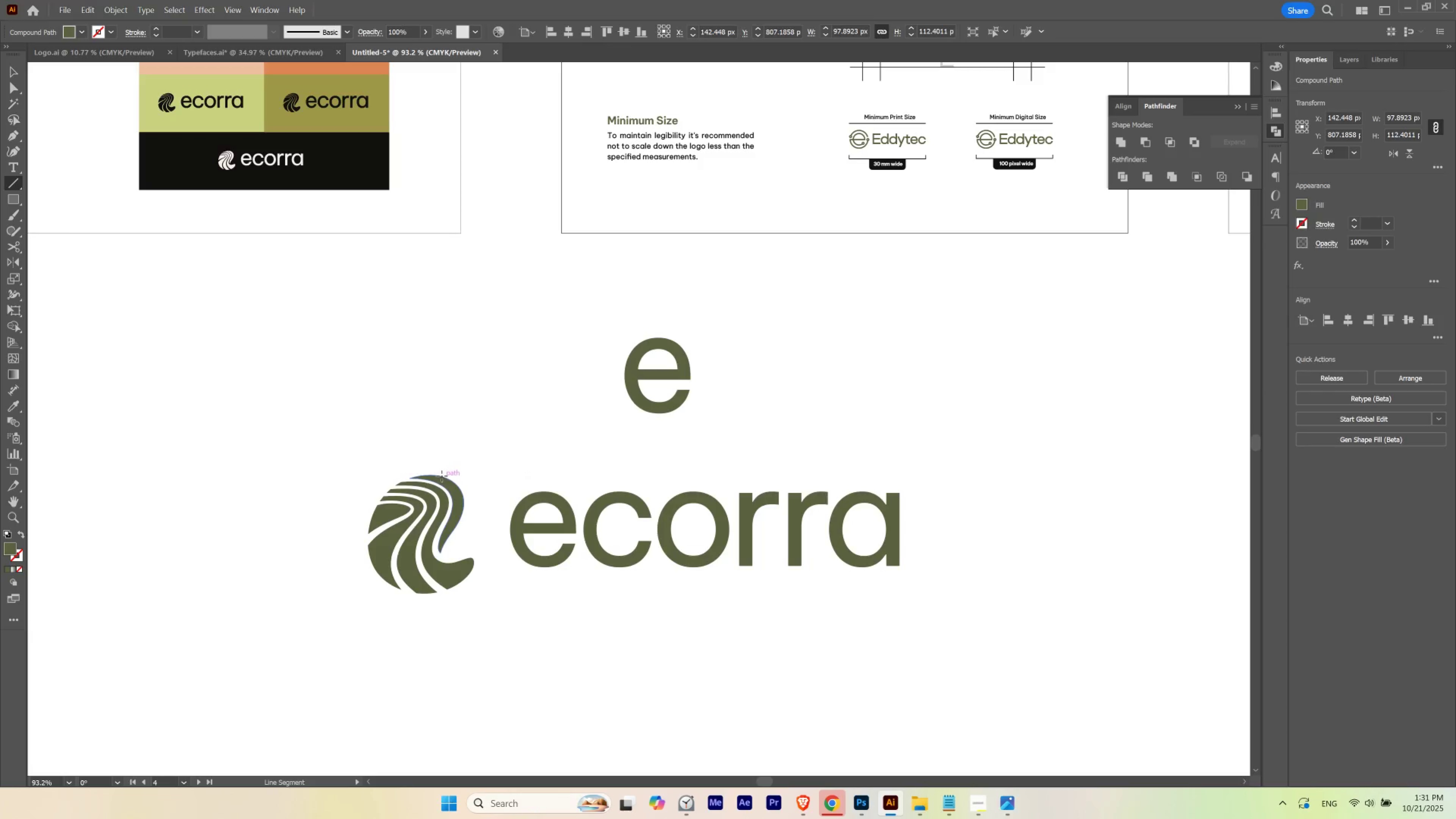 
key(Control+ControlLeft)
 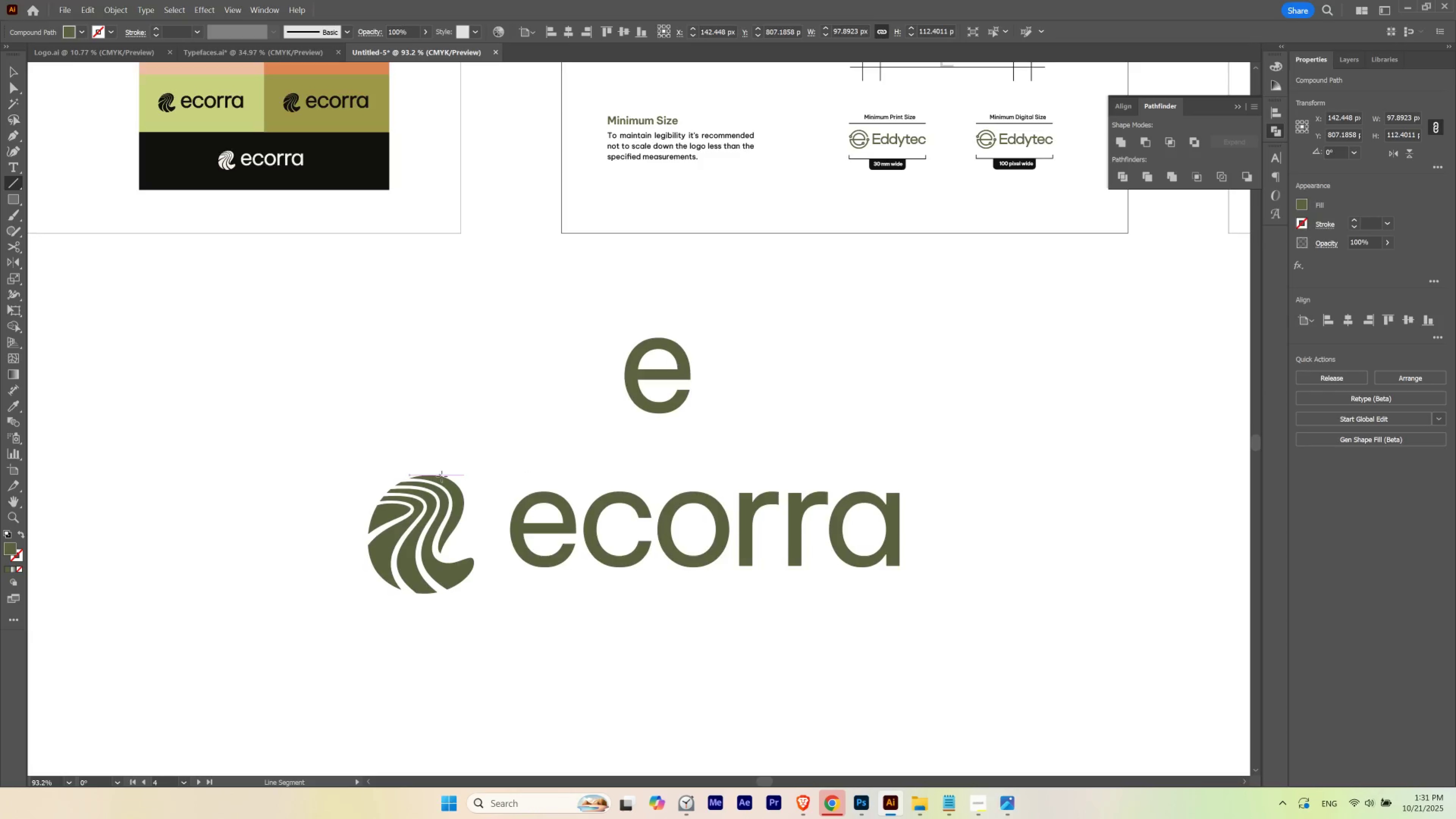 
key(Control+Y)
 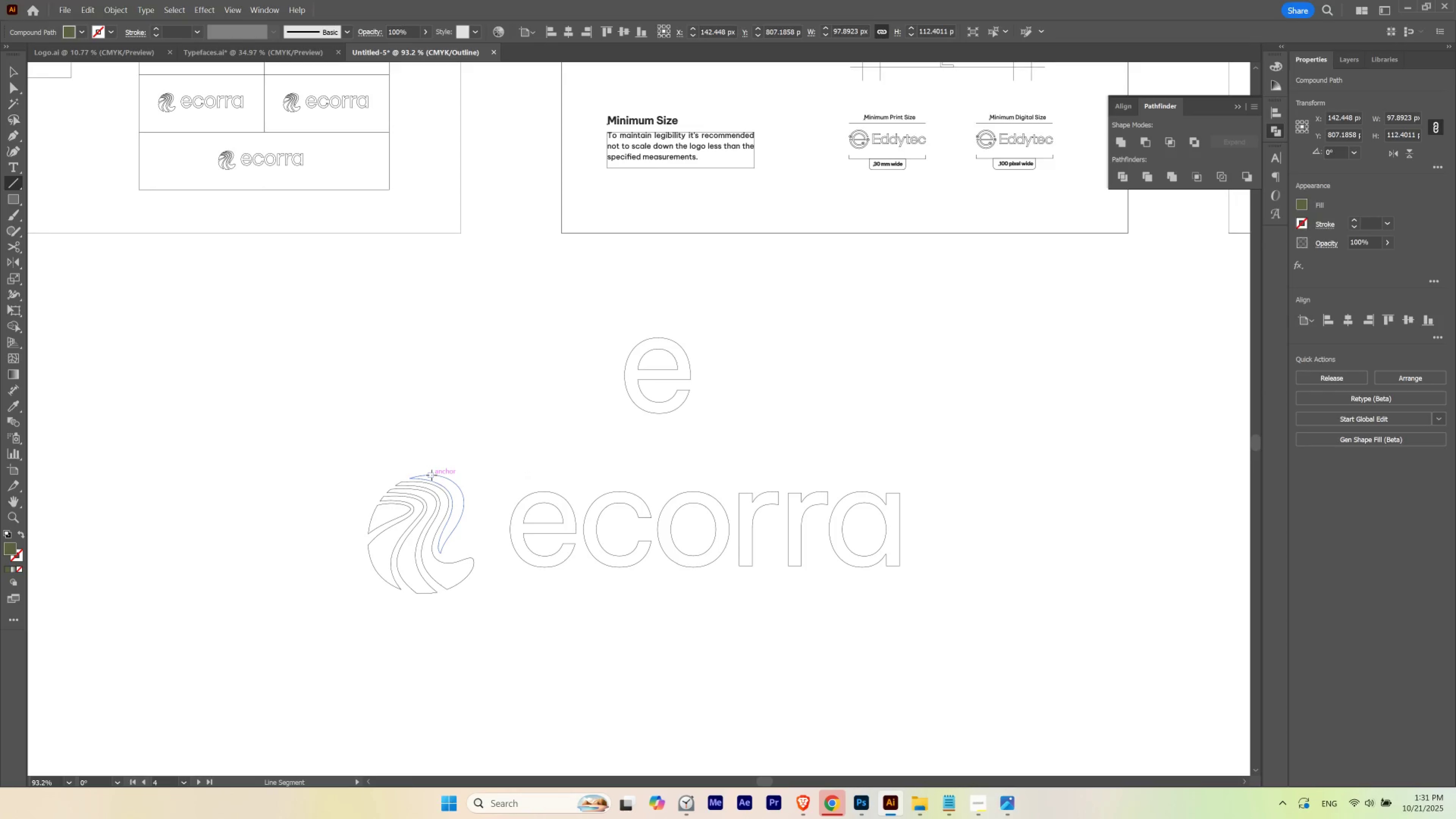 
hold_key(key=ShiftLeft, duration=1.05)
 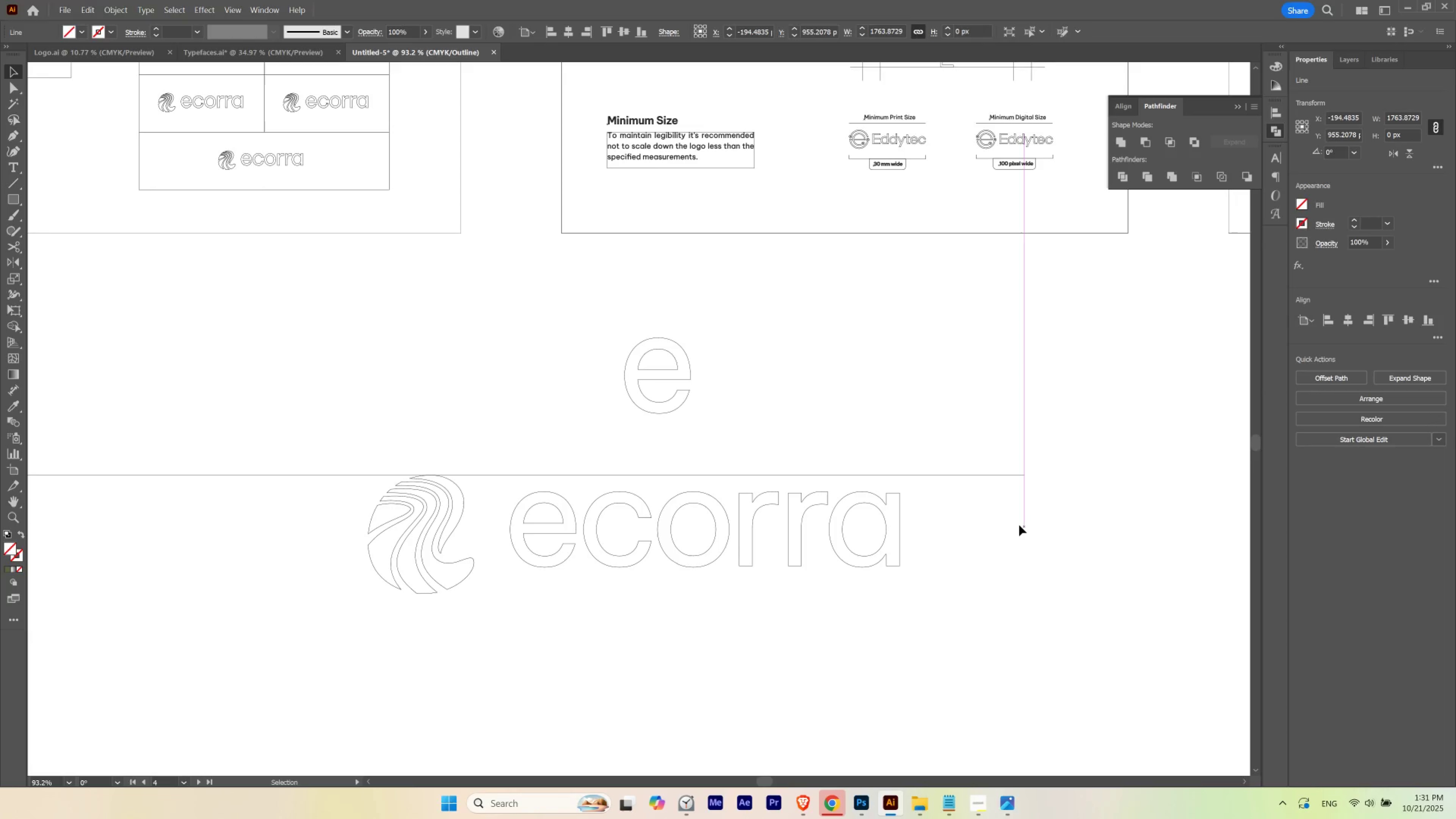 
hold_key(key=AltLeft, duration=1.07)
 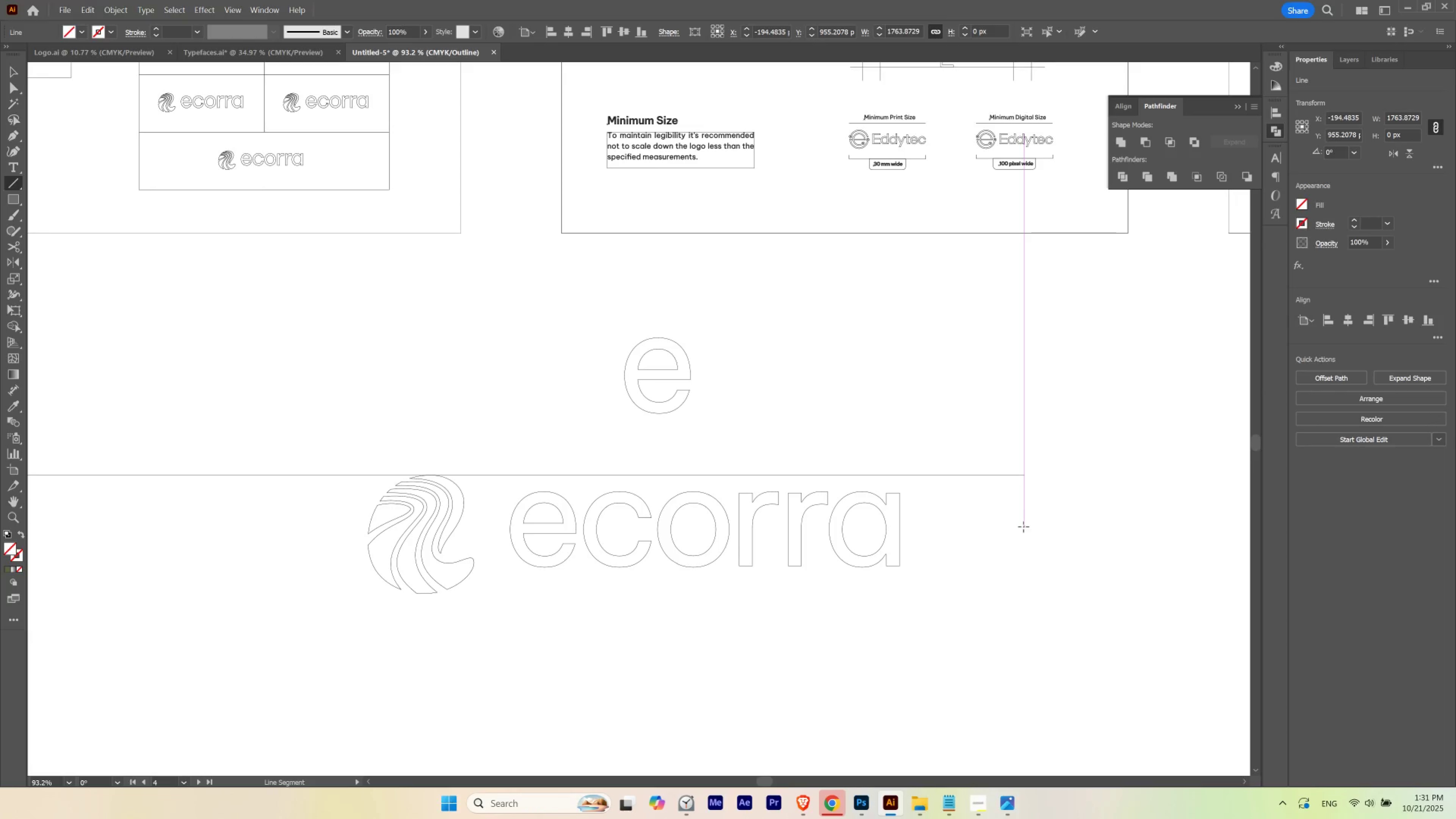 
key(V)
 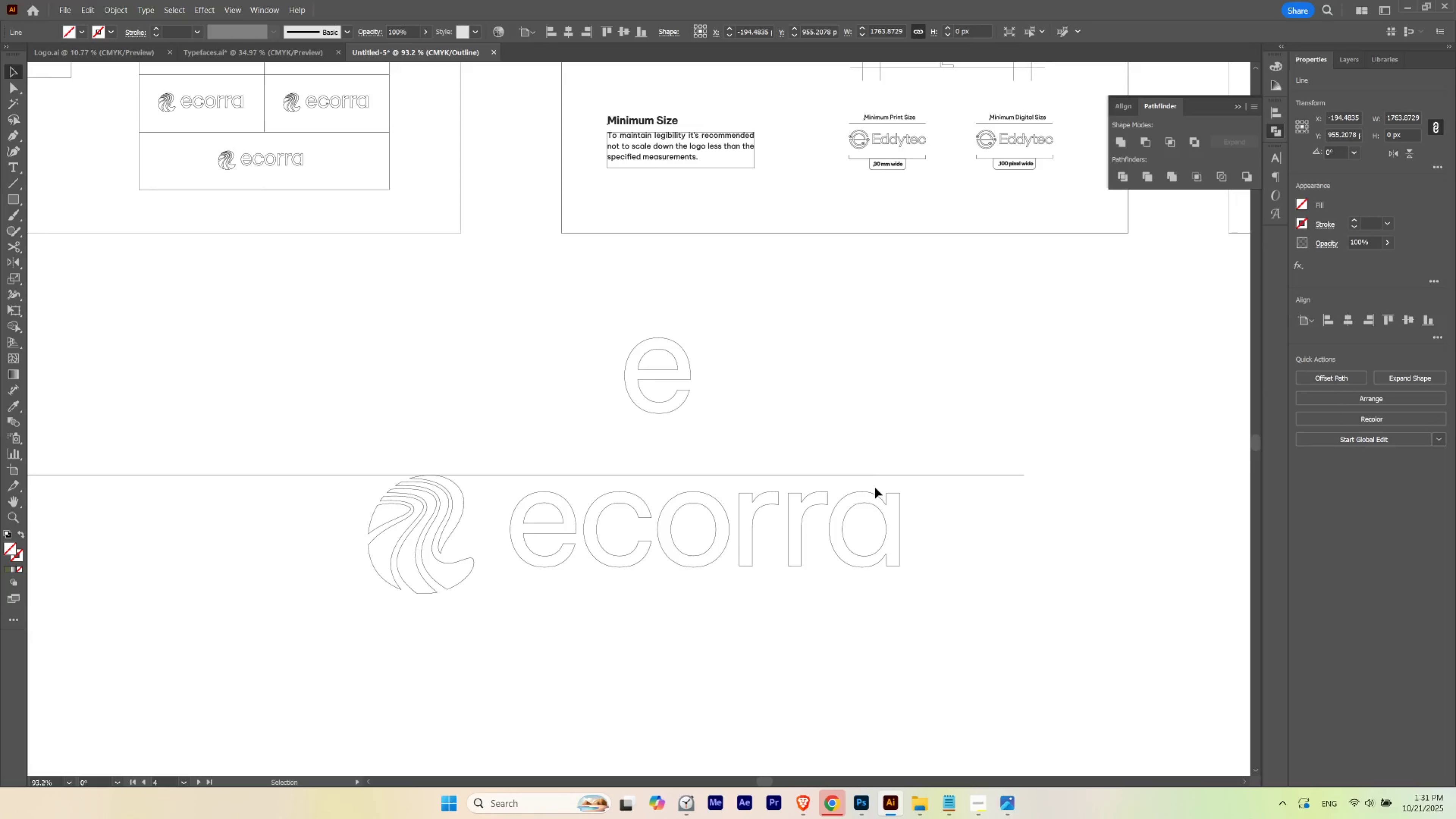 
hold_key(key=AltLeft, duration=2.59)
 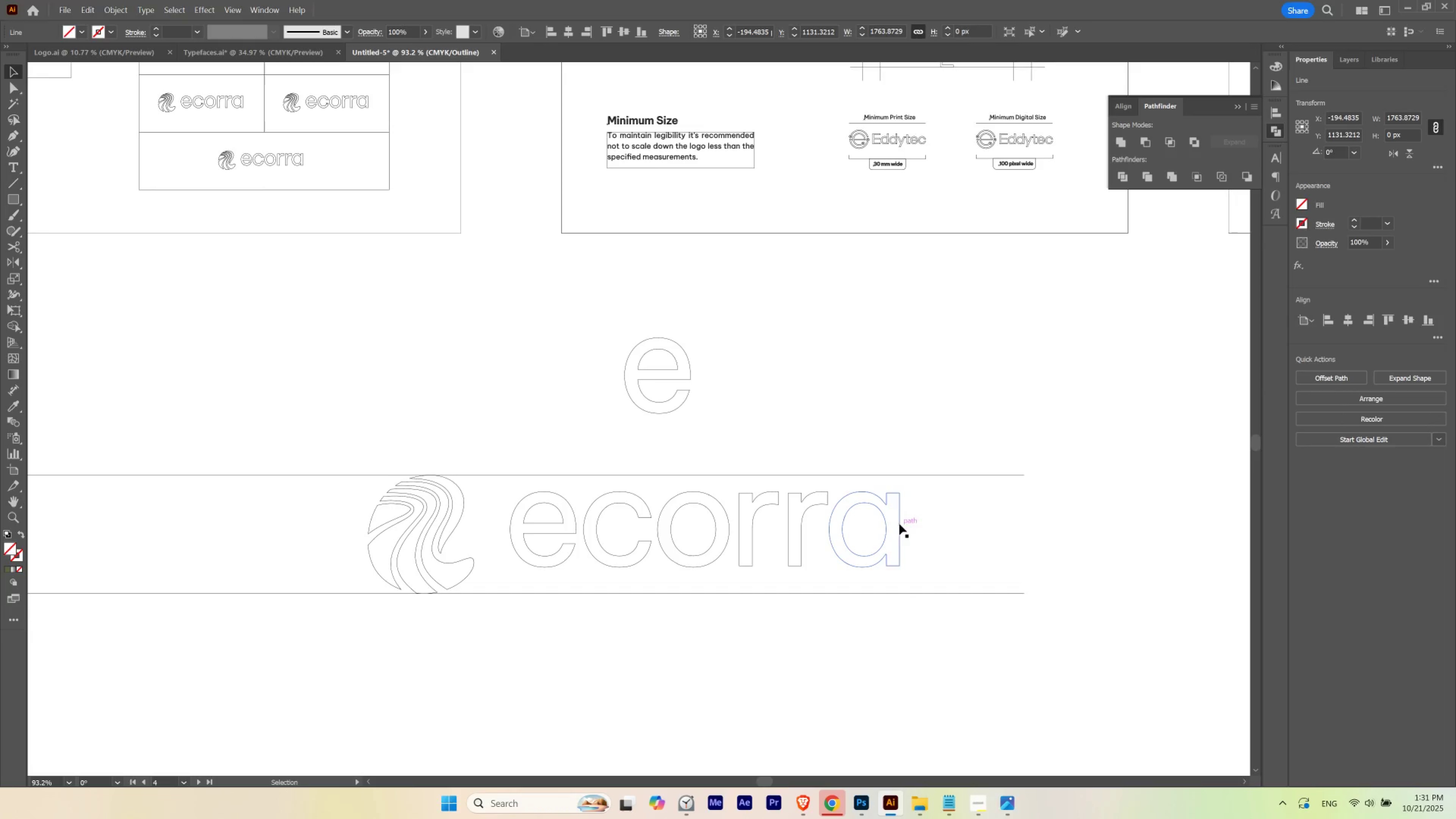 
hold_key(key=ShiftLeft, duration=1.53)
 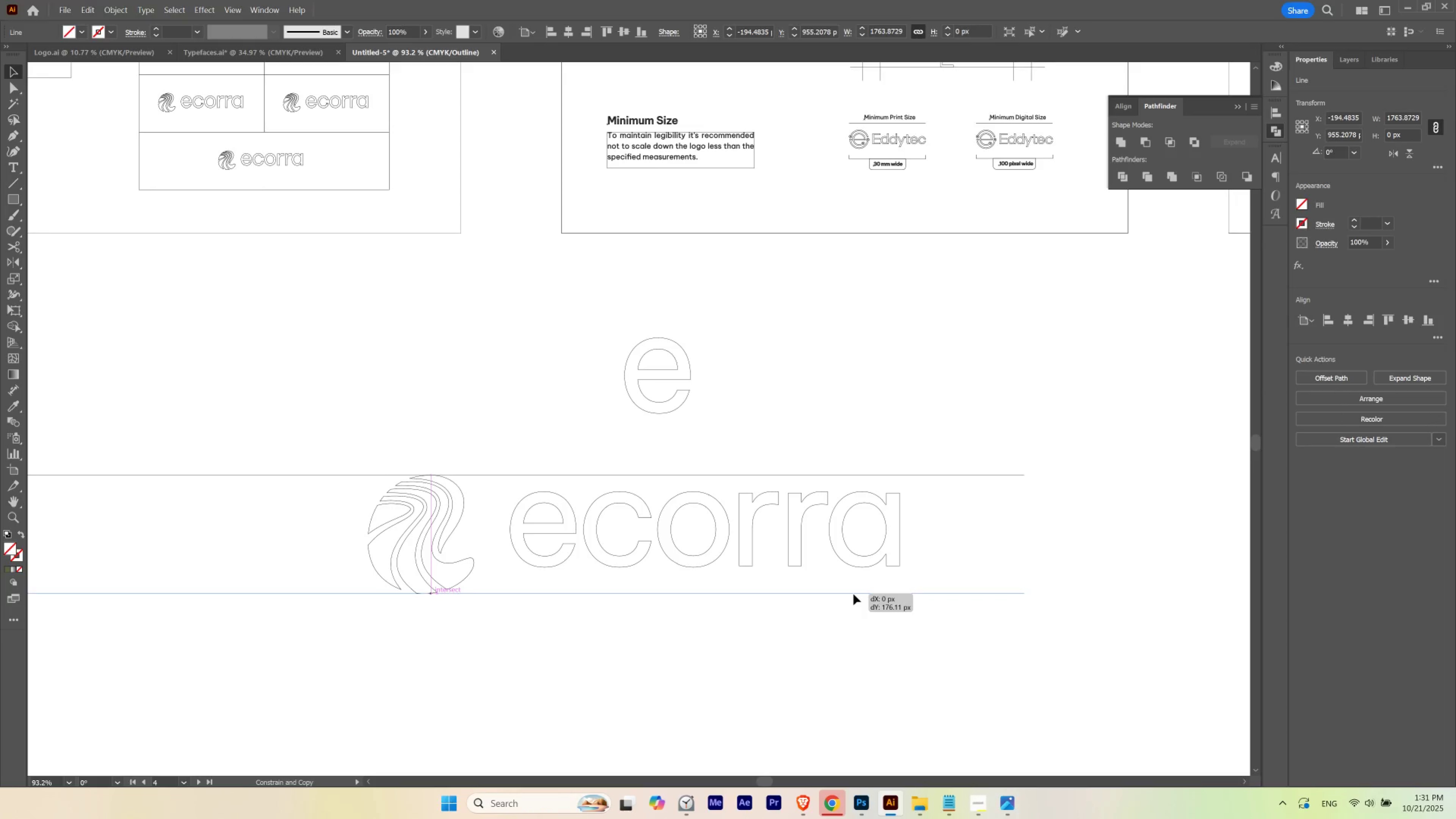 
key(Alt+Shift+ShiftLeft)
 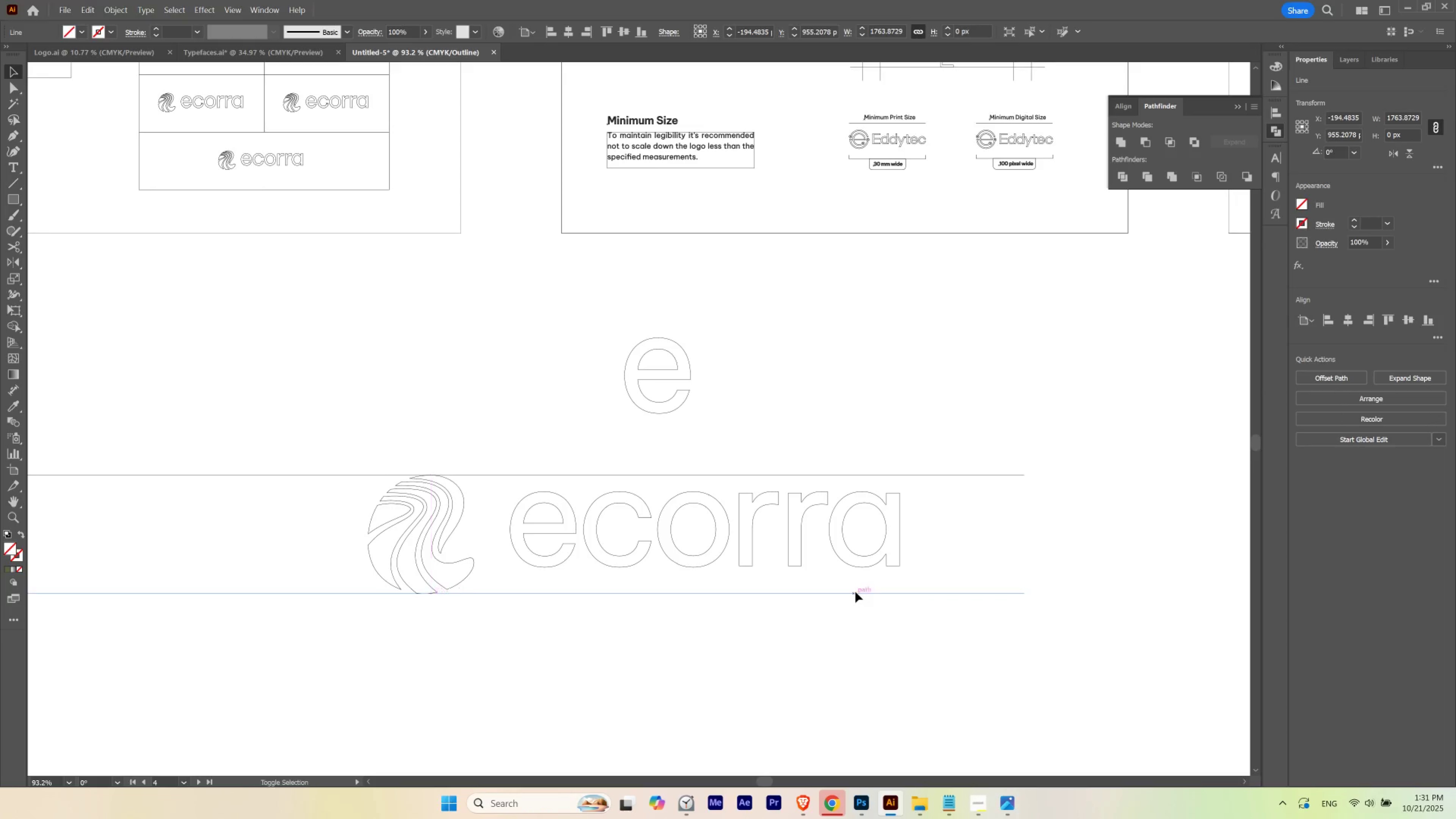 
key(Alt+Shift+ShiftLeft)
 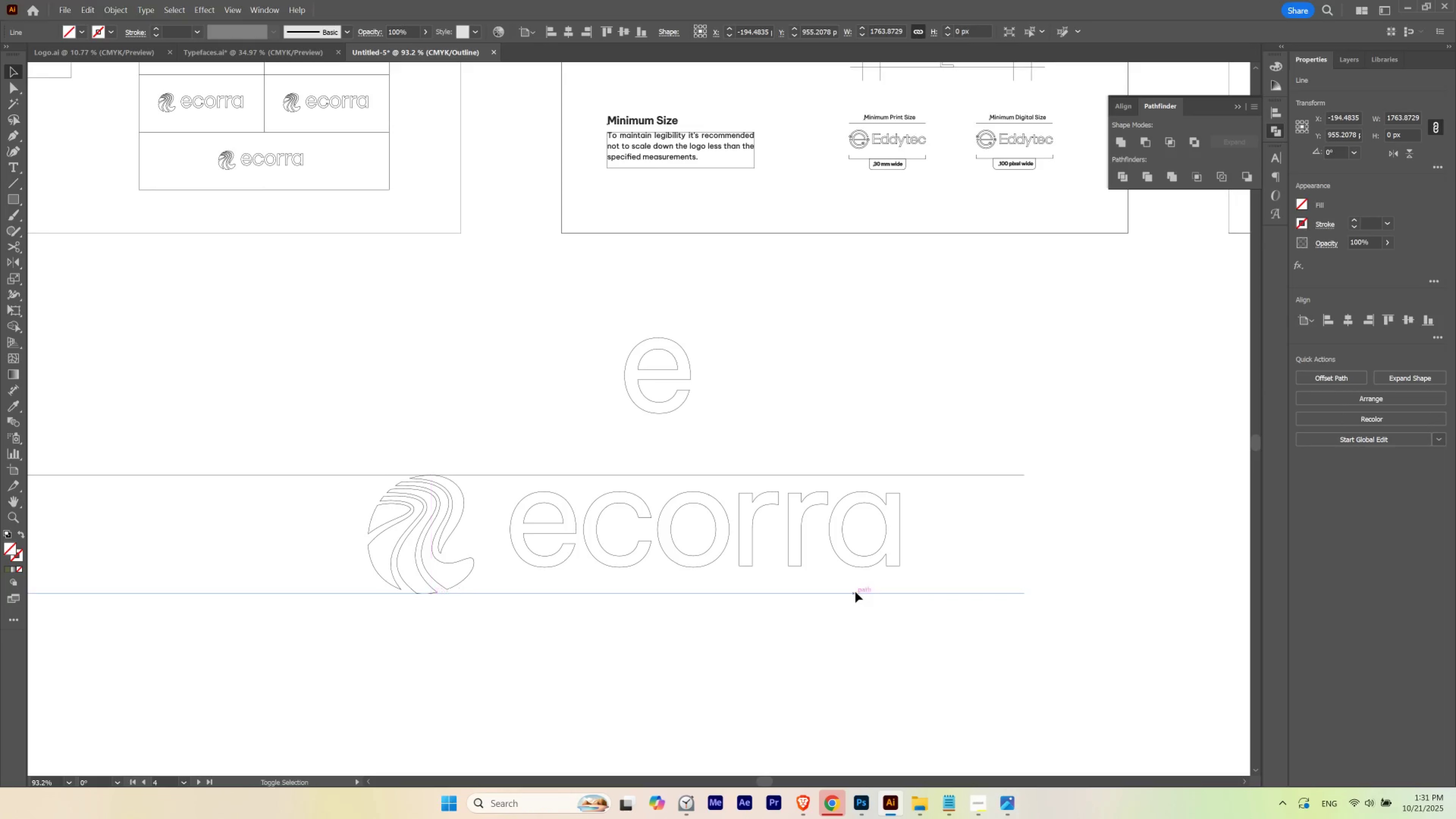 
key(Alt+Shift+ShiftLeft)
 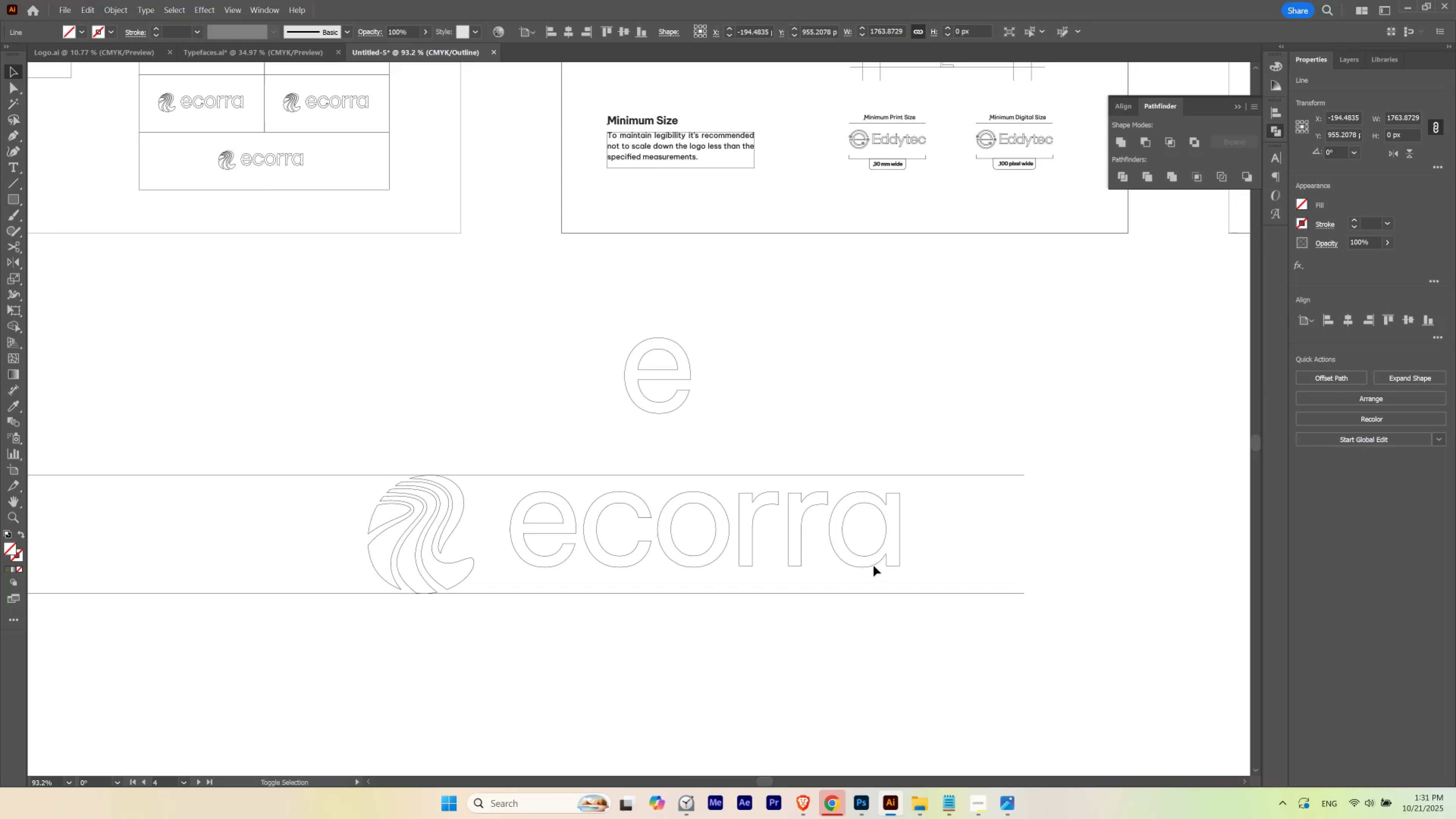 
key(Alt+Shift+ShiftLeft)
 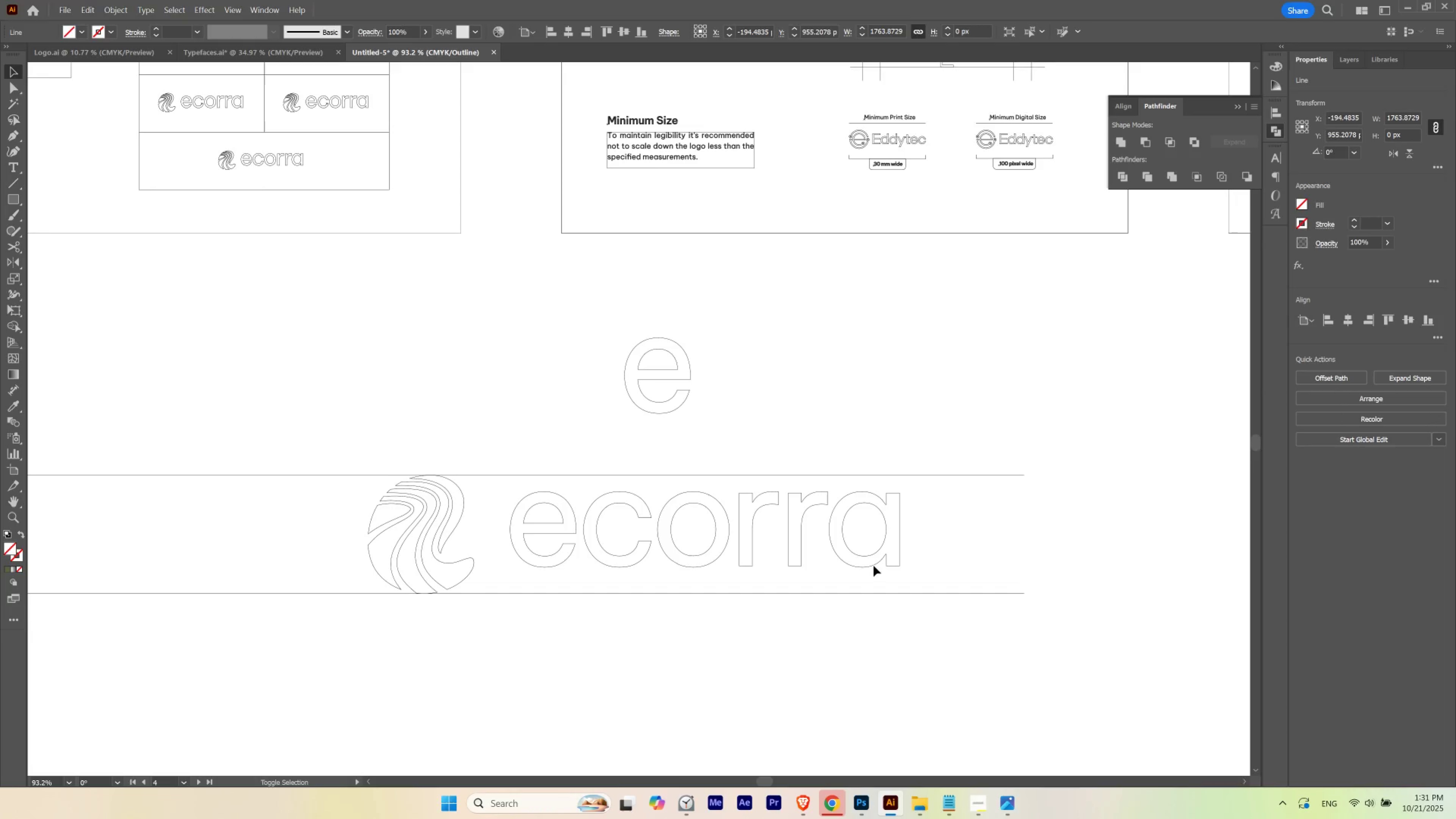 
key(Alt+Shift+ShiftLeft)
 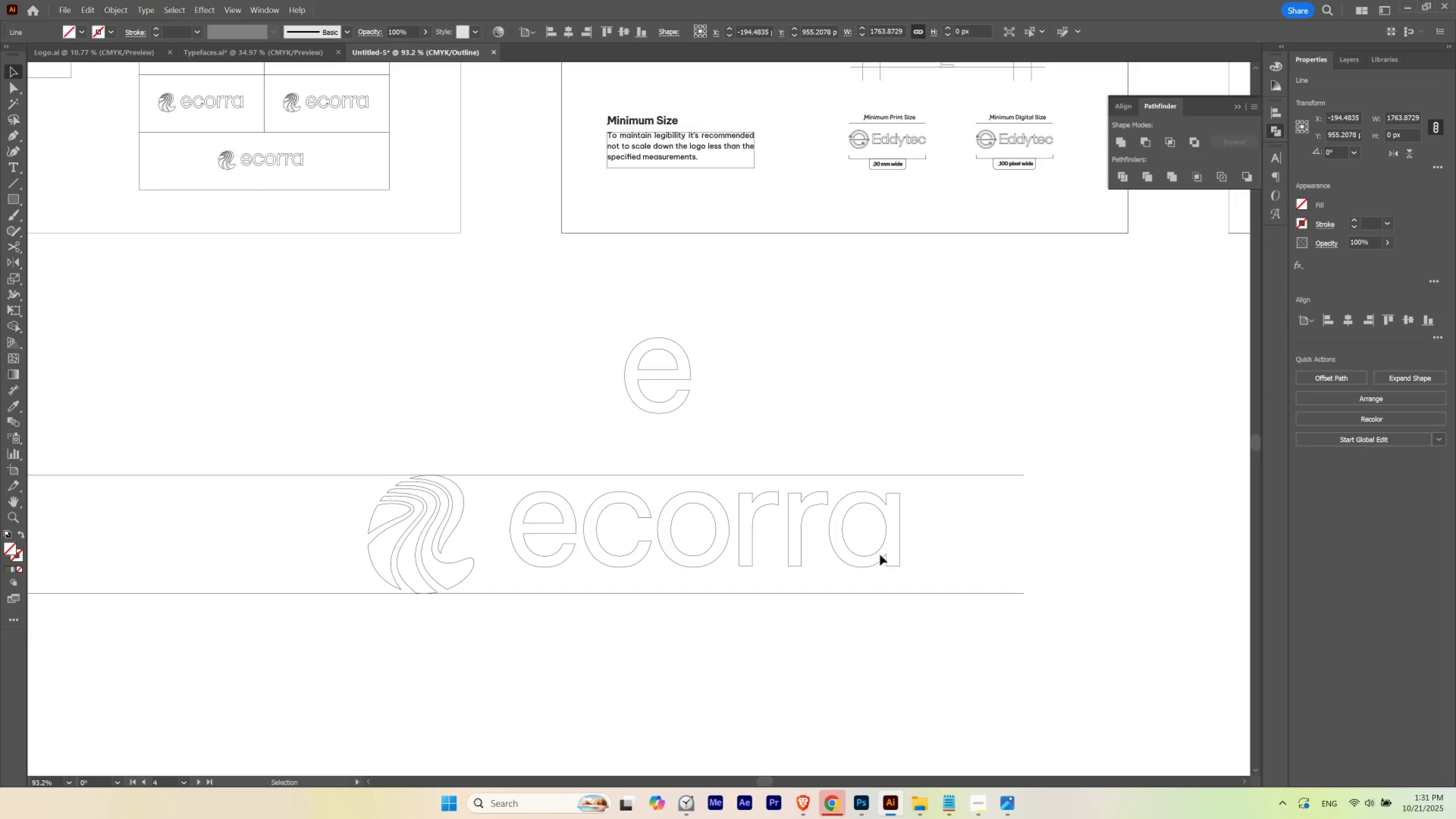 
key(Alt+Shift+ShiftLeft)
 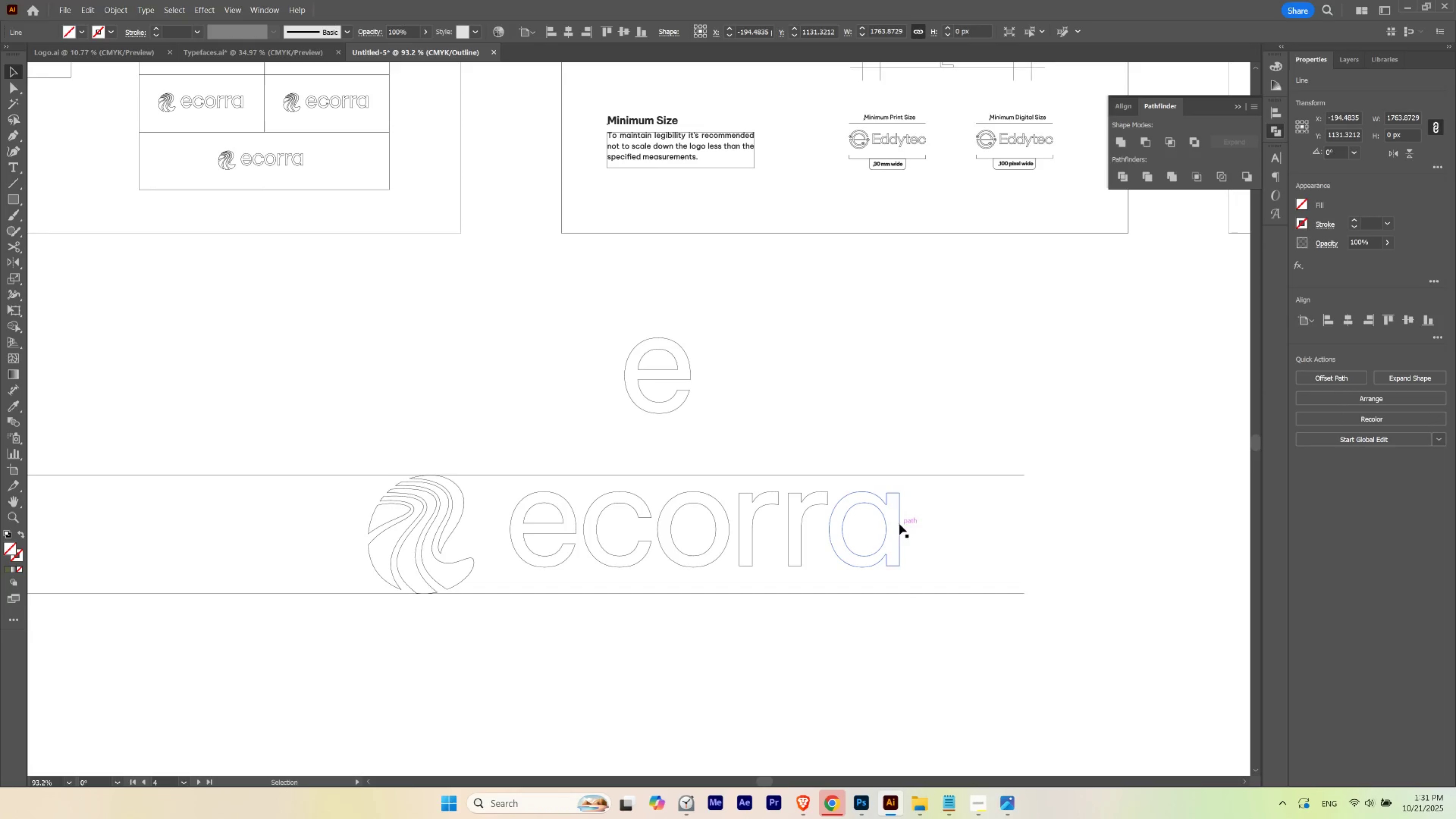 
hold_key(key=ControlLeft, duration=0.41)
 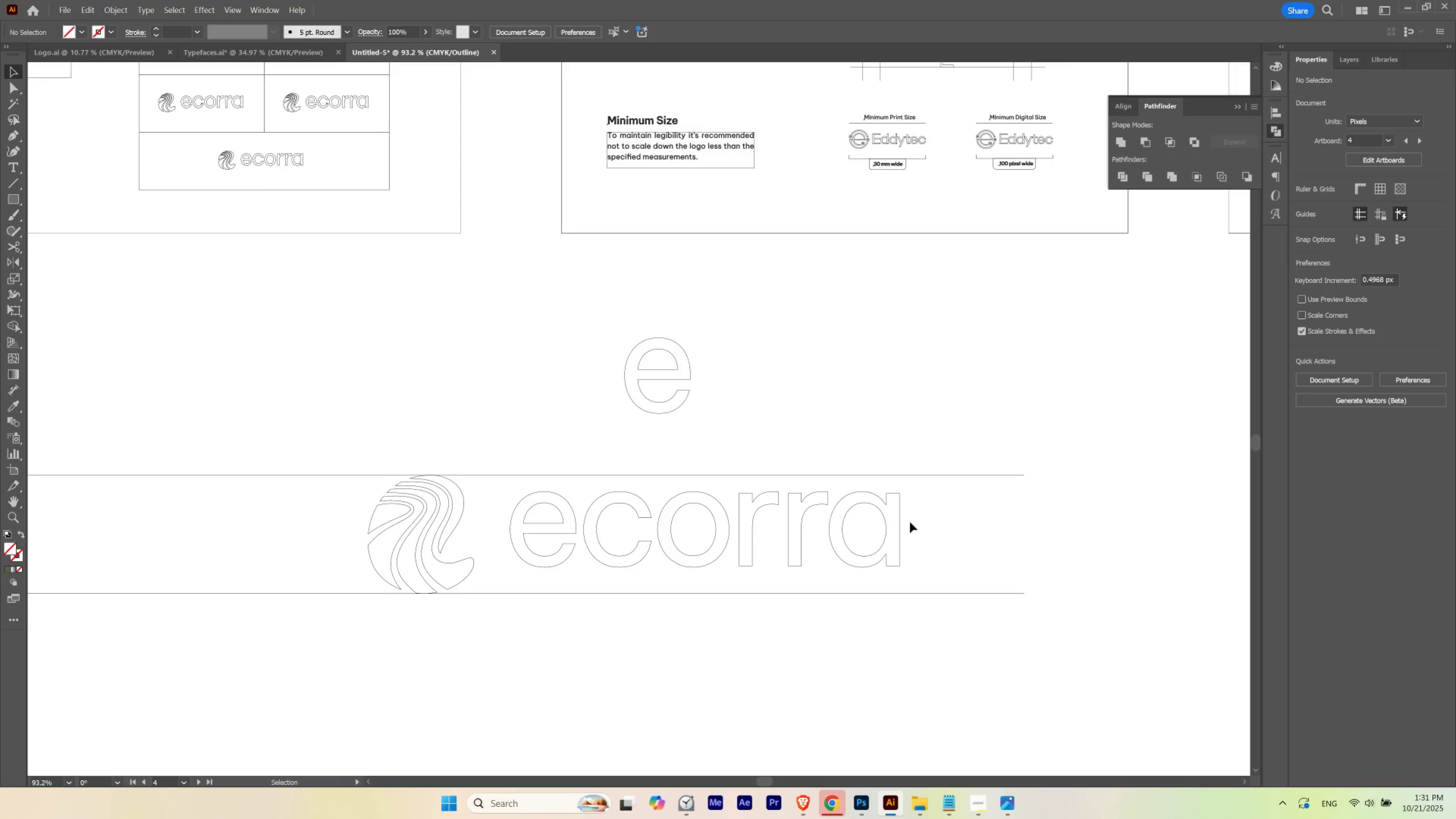 
key(P)
 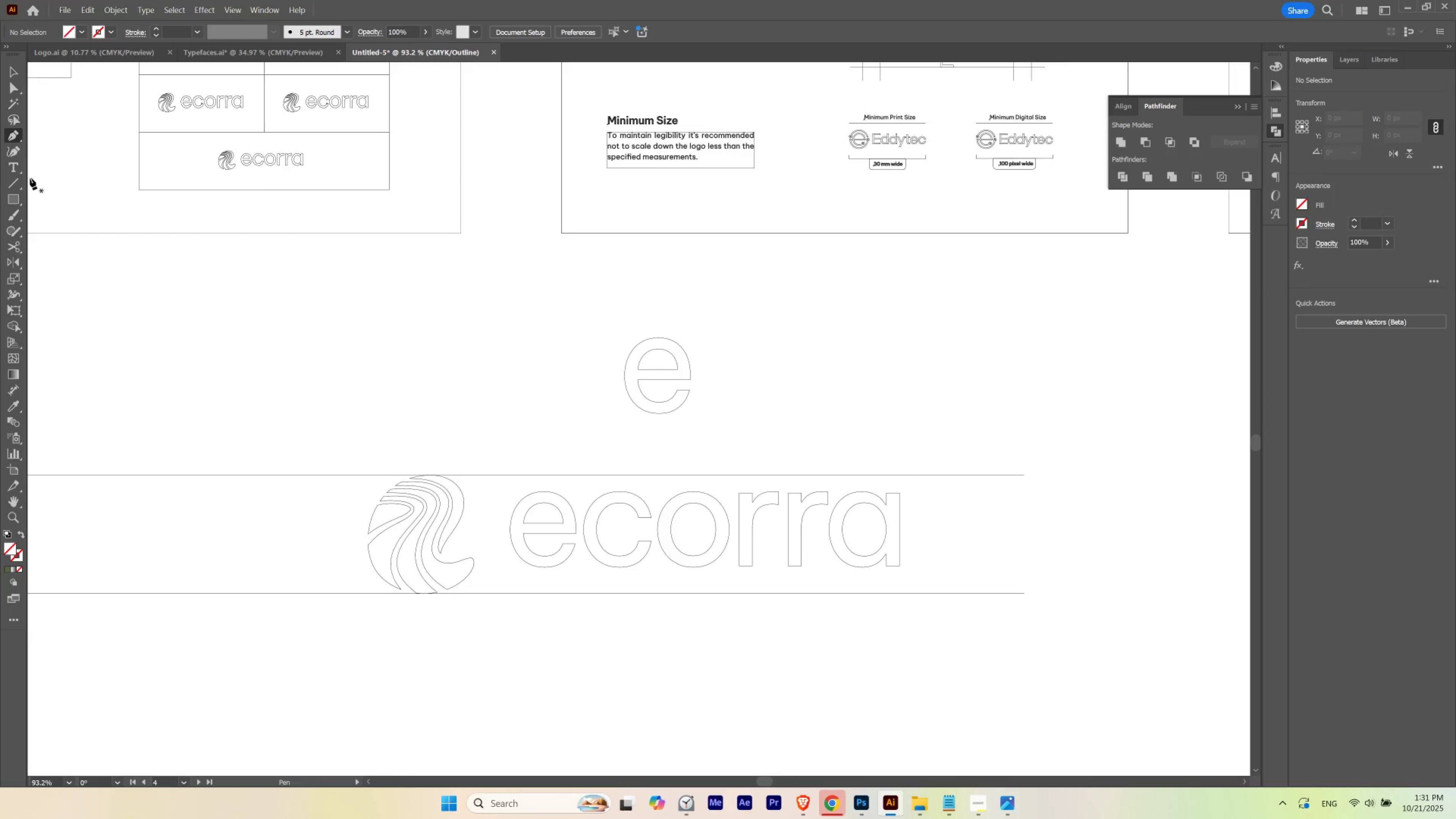 
left_click([19, 179])
 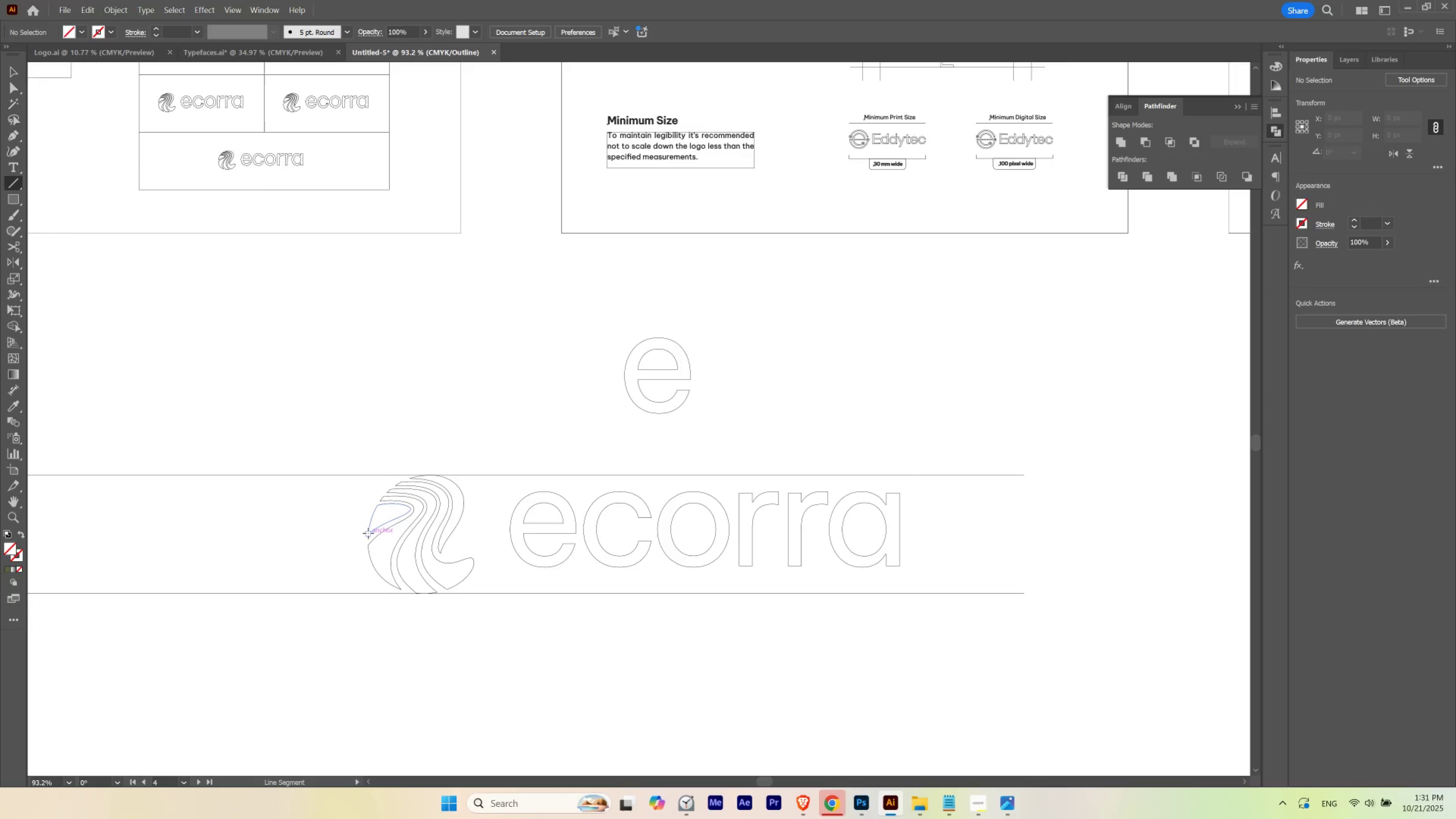 
hold_key(key=ShiftLeft, duration=1.02)
 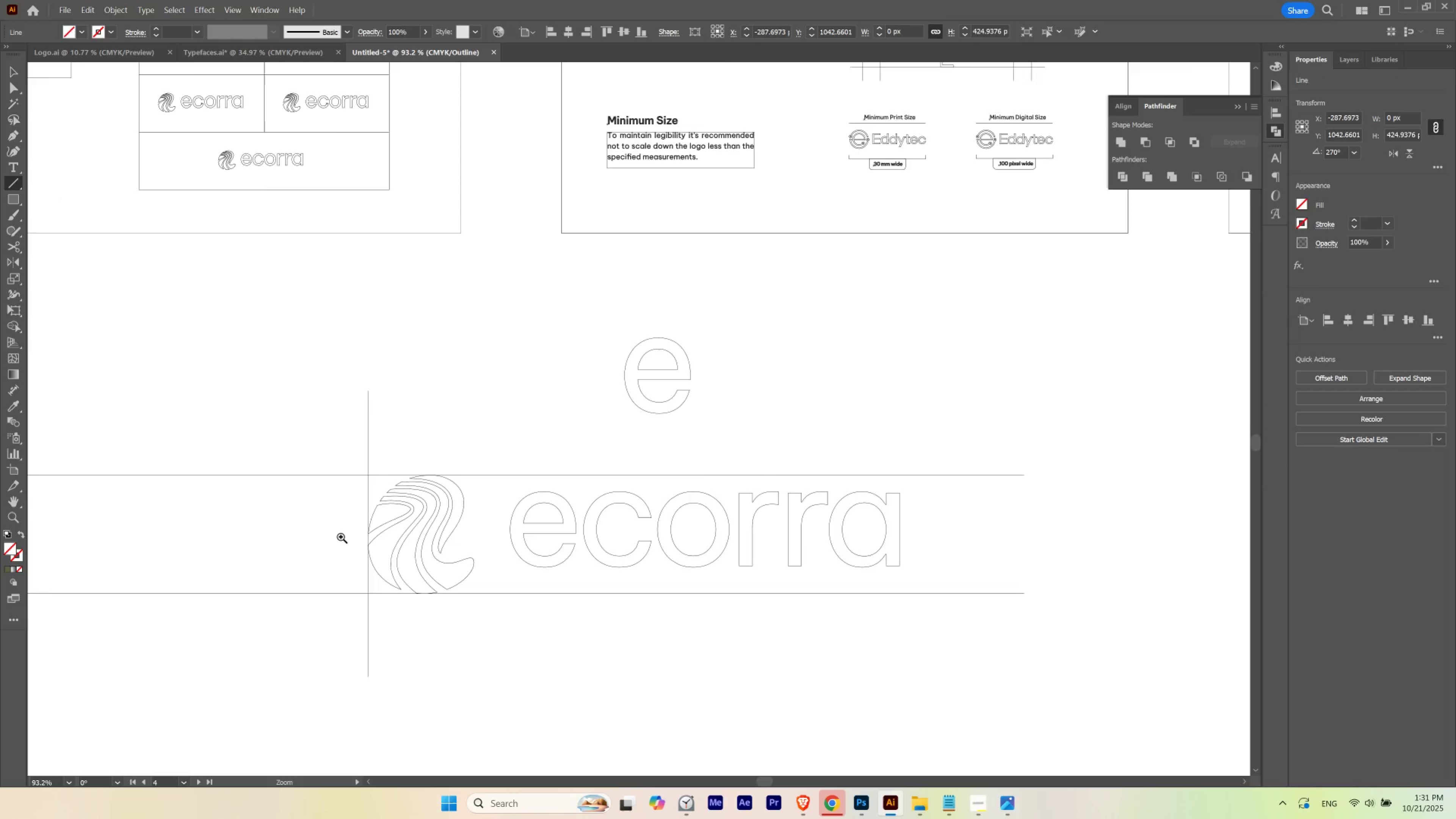 
hold_key(key=AltLeft, duration=1.04)
 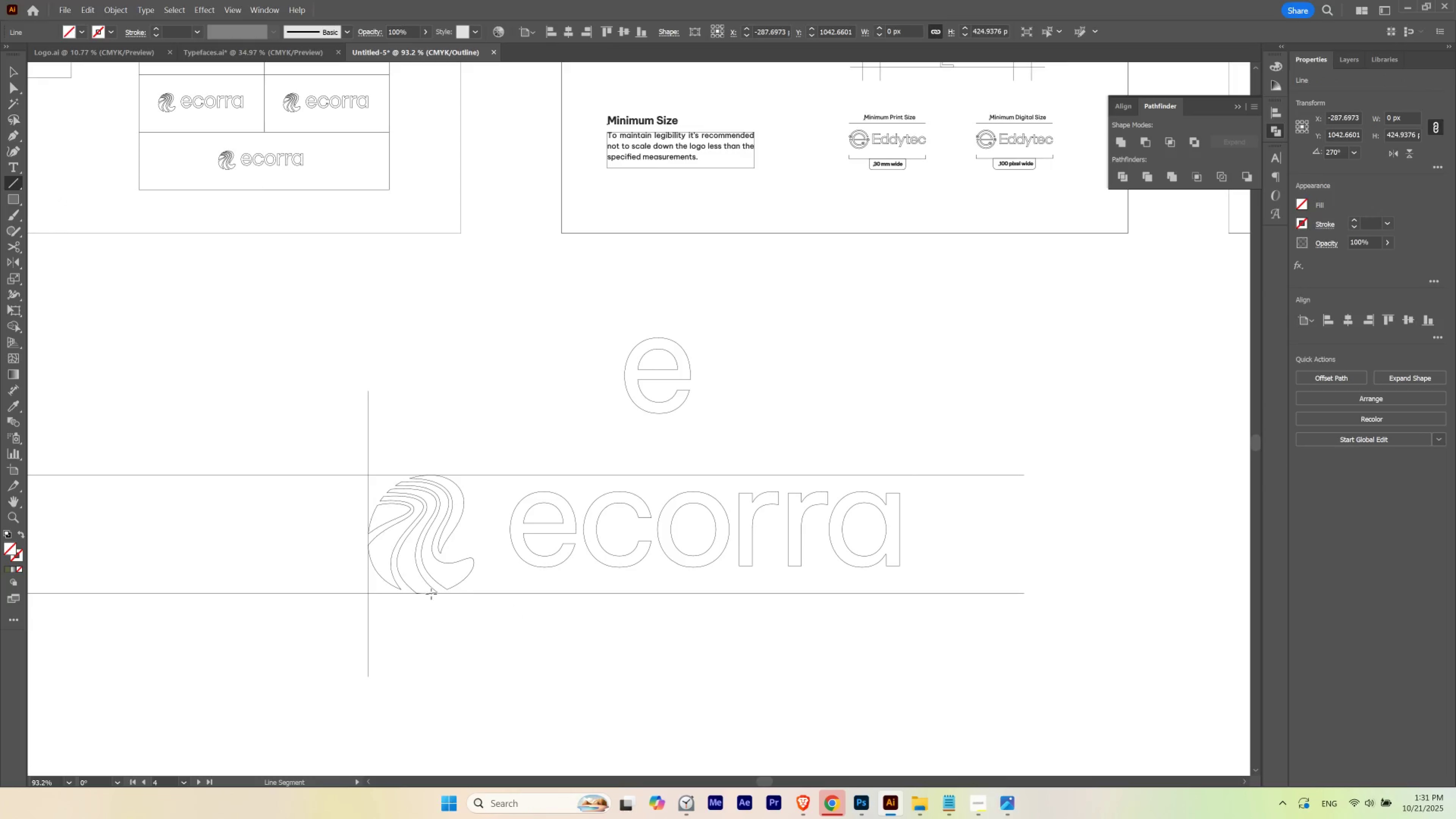 
hold_key(key=Space, duration=1.58)
 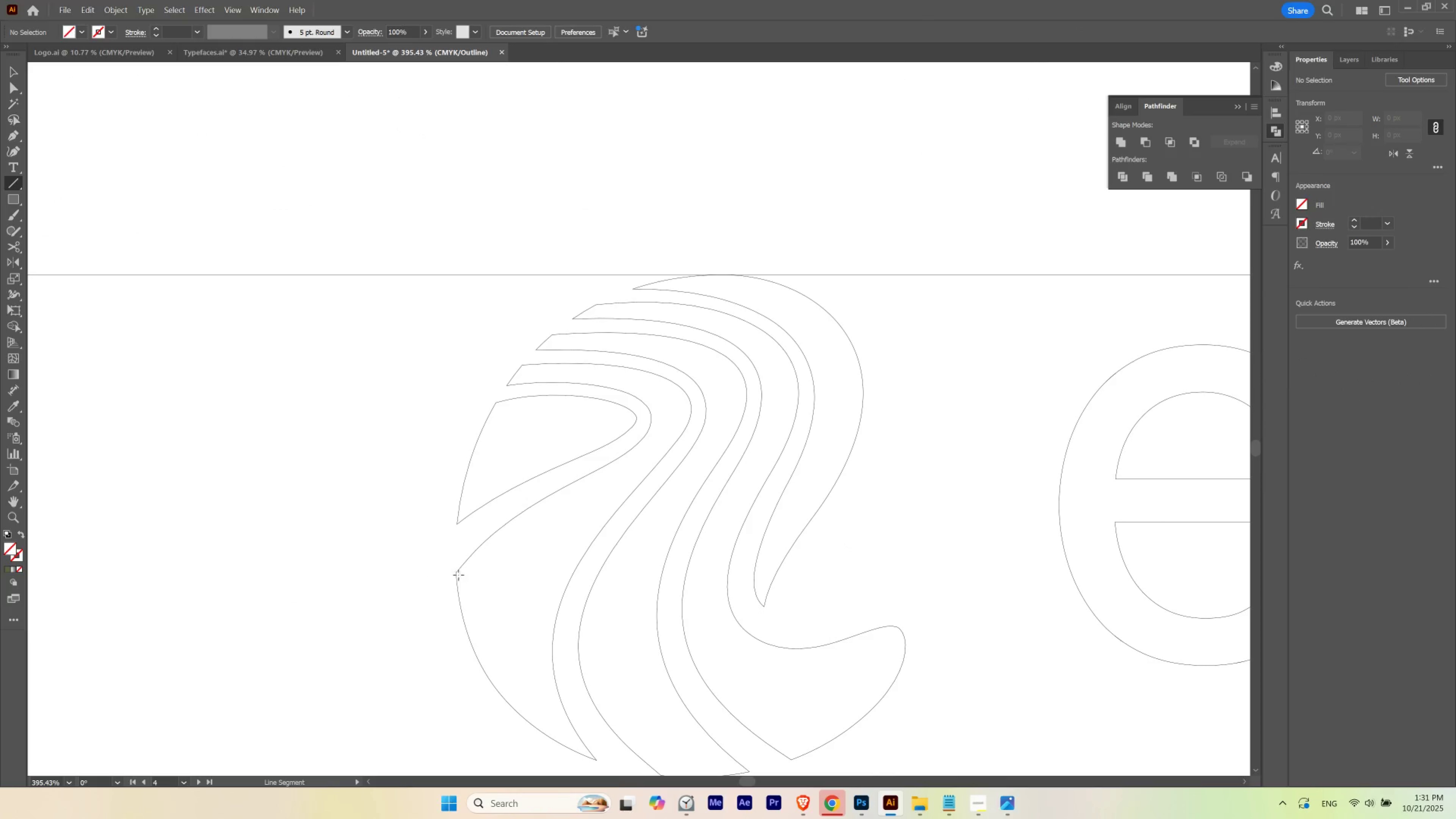 
hold_key(key=ControlLeft, duration=1.5)
 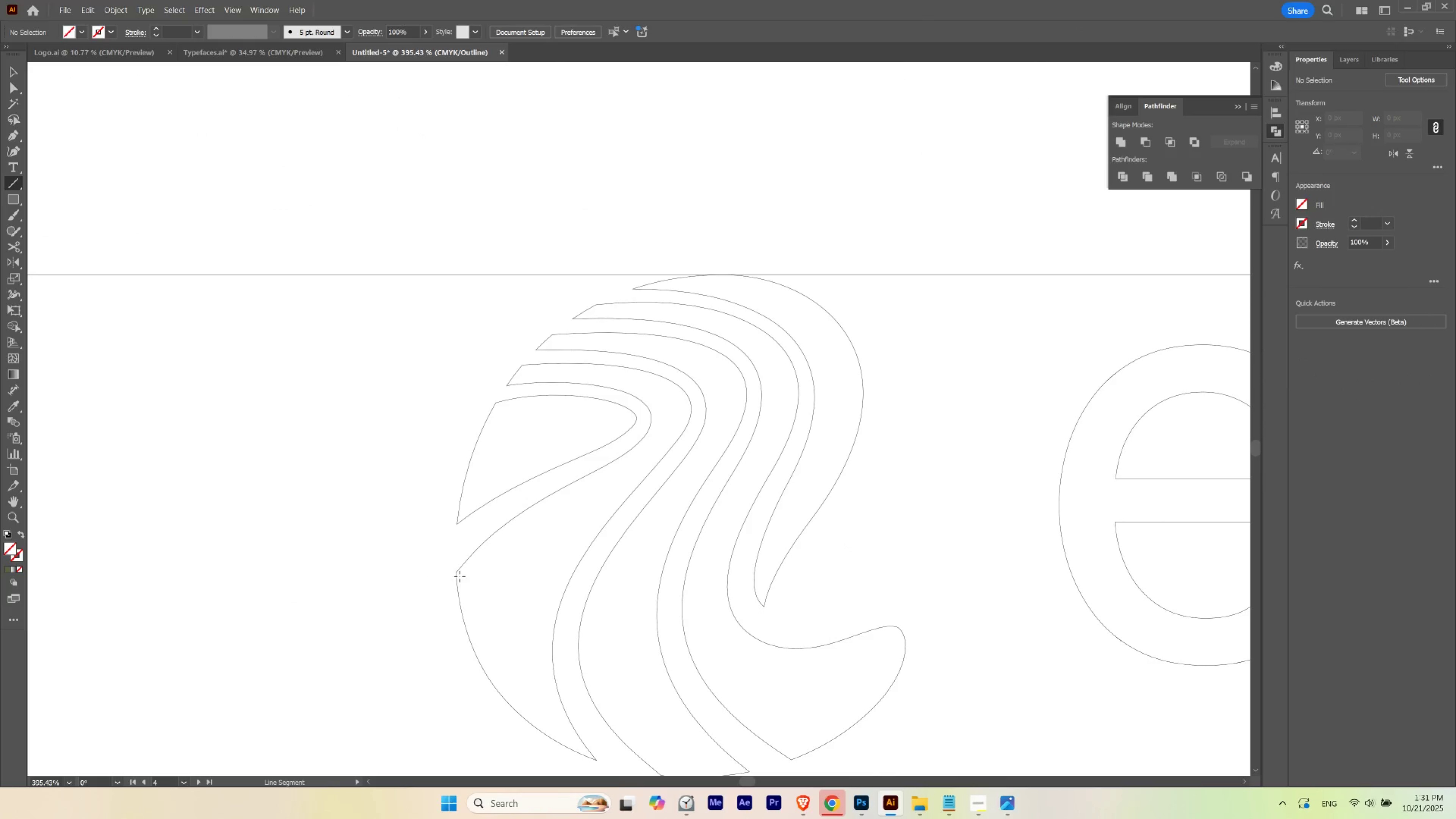 
key(Control+Z)
 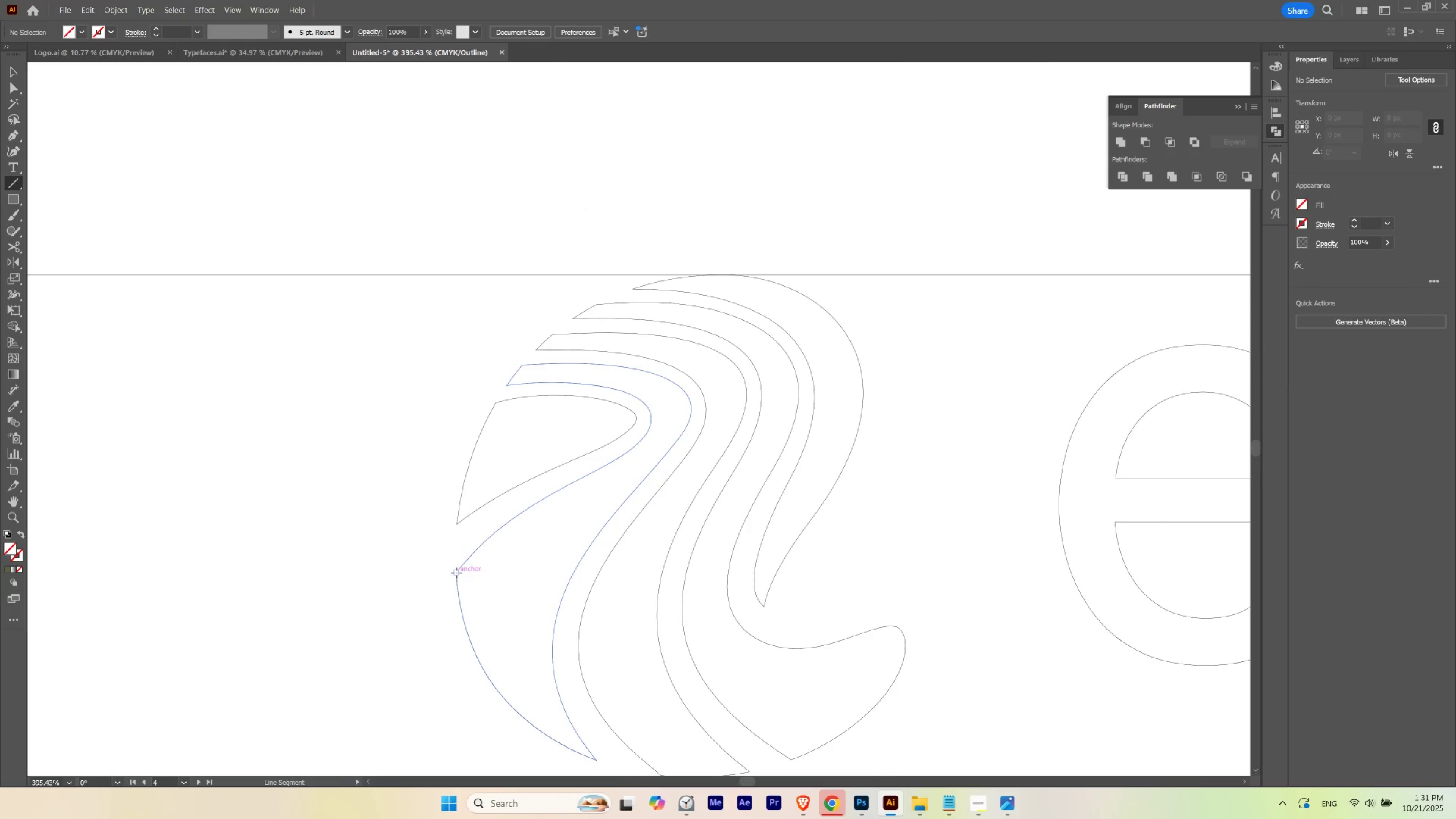 
hold_key(key=AltLeft, duration=1.26)
 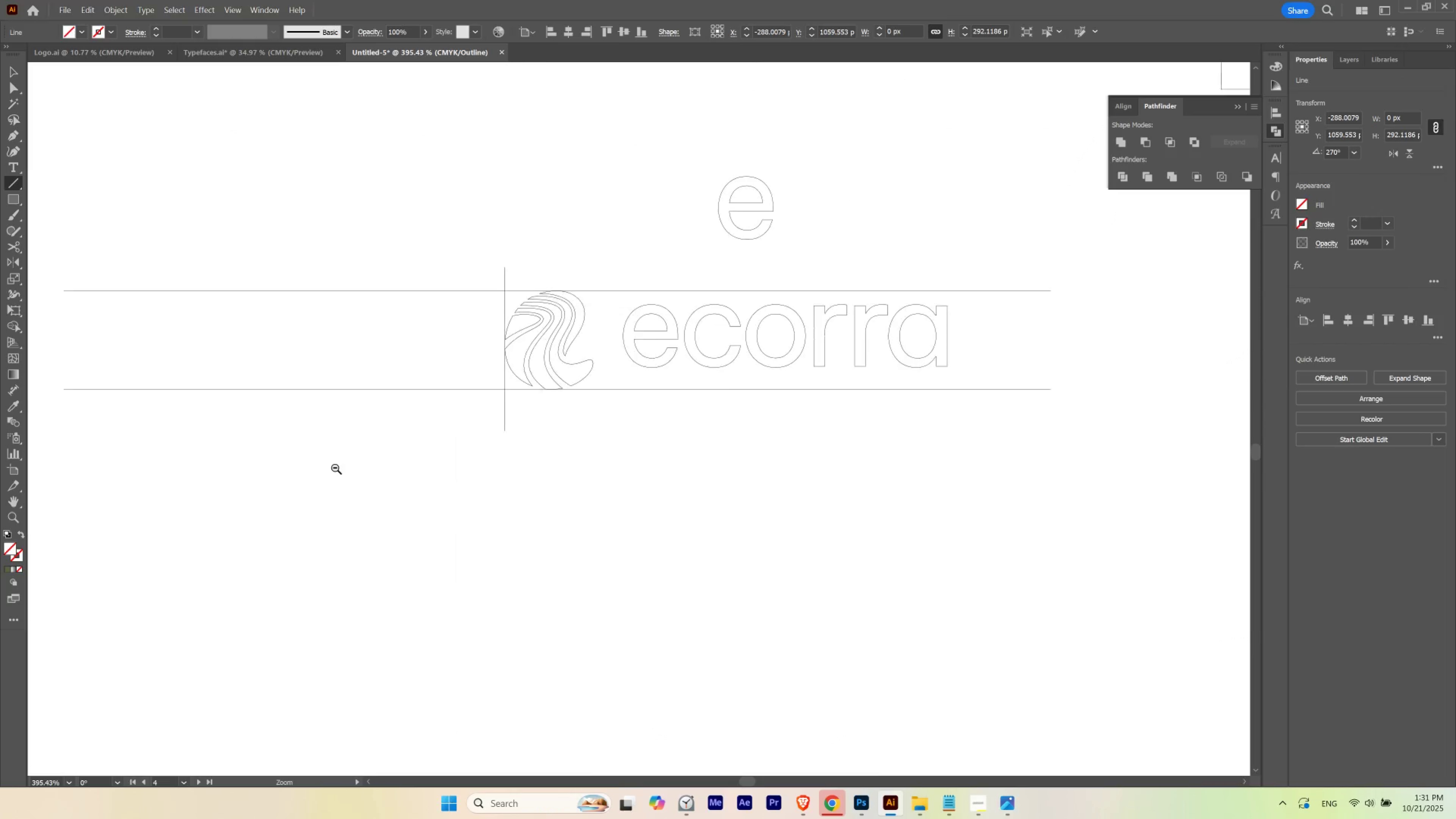 
hold_key(key=ShiftLeft, duration=1.27)
 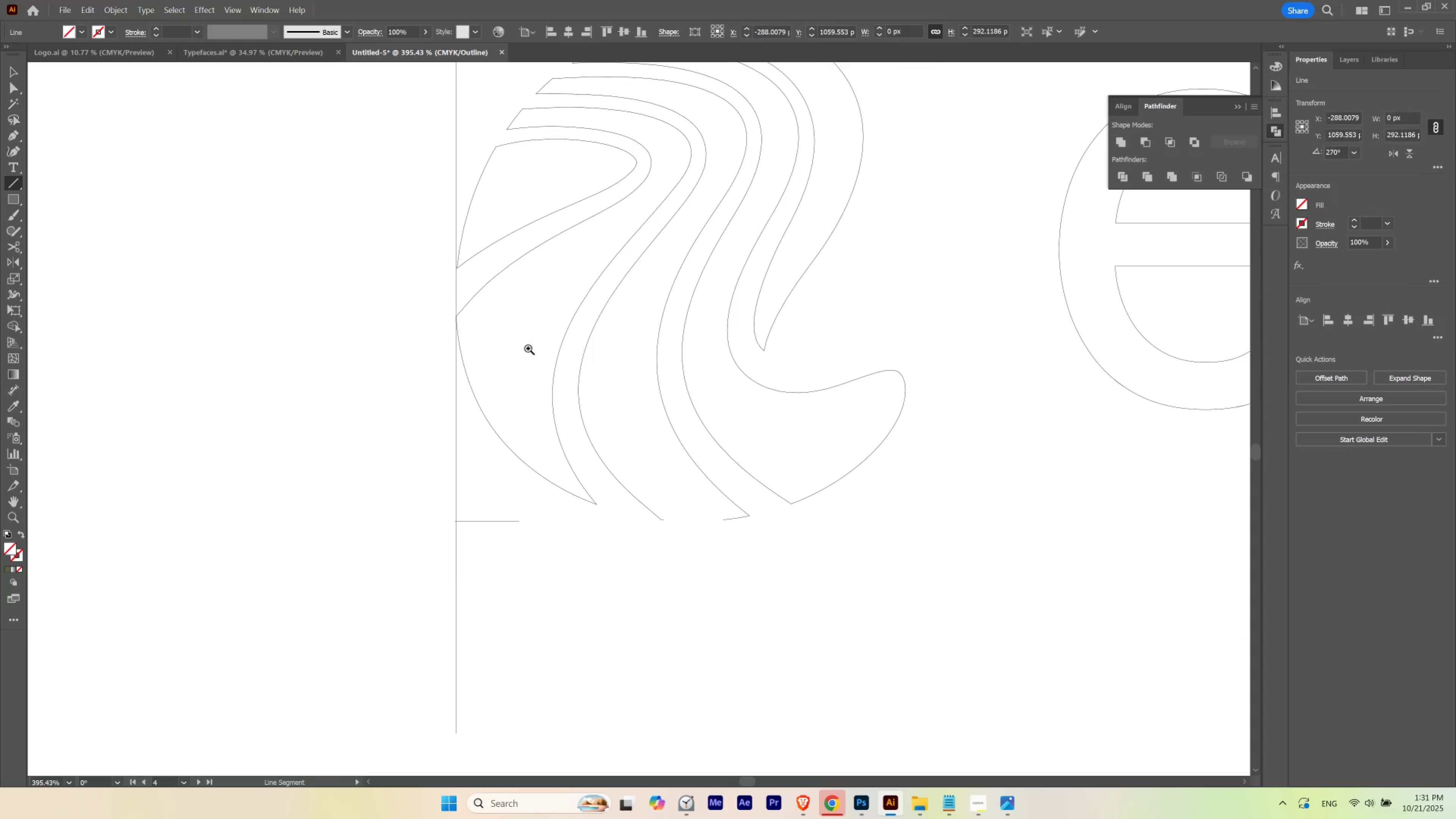 
hold_key(key=ControlLeft, duration=0.43)
 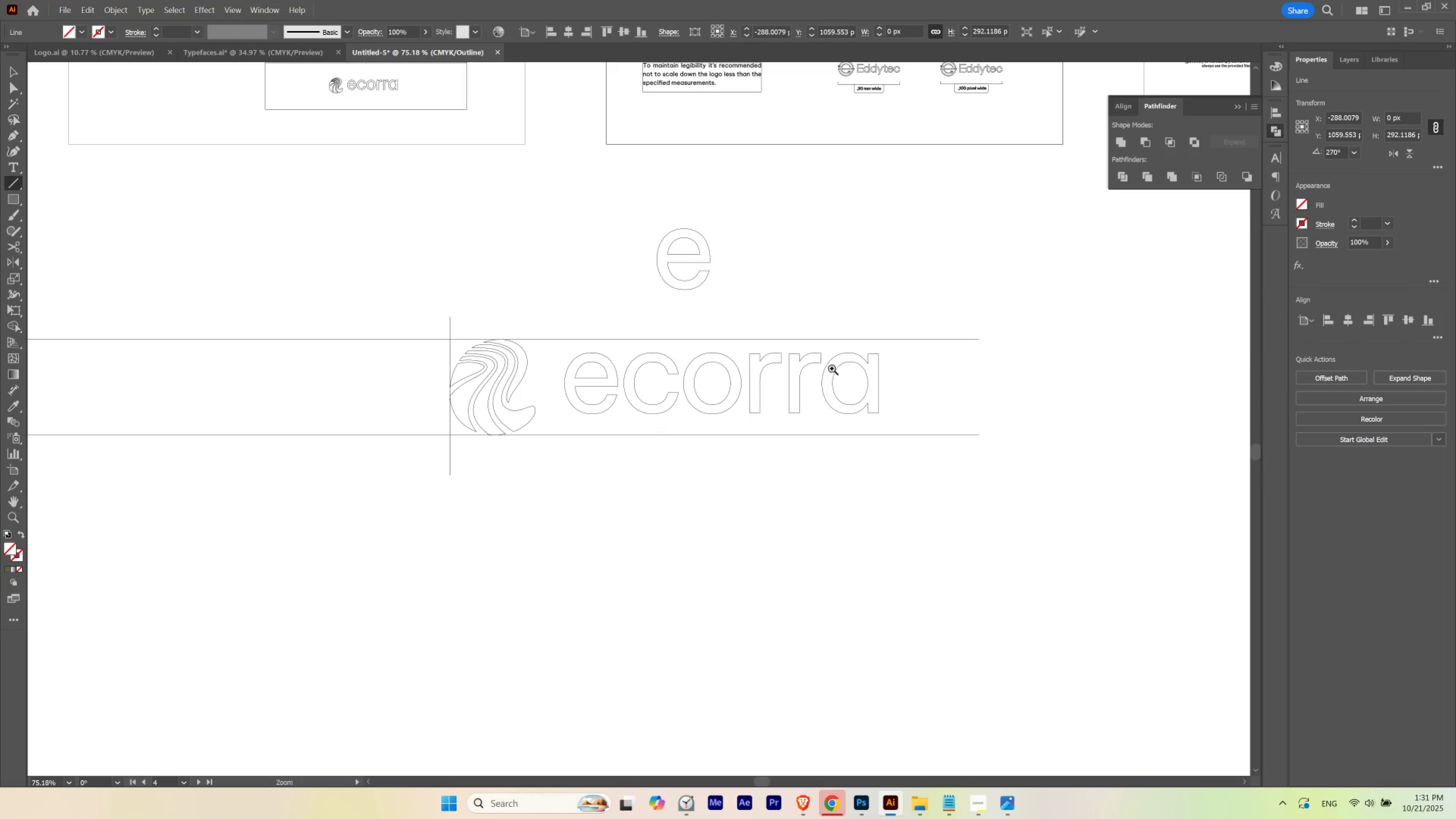 
hold_key(key=Space, duration=1.58)
 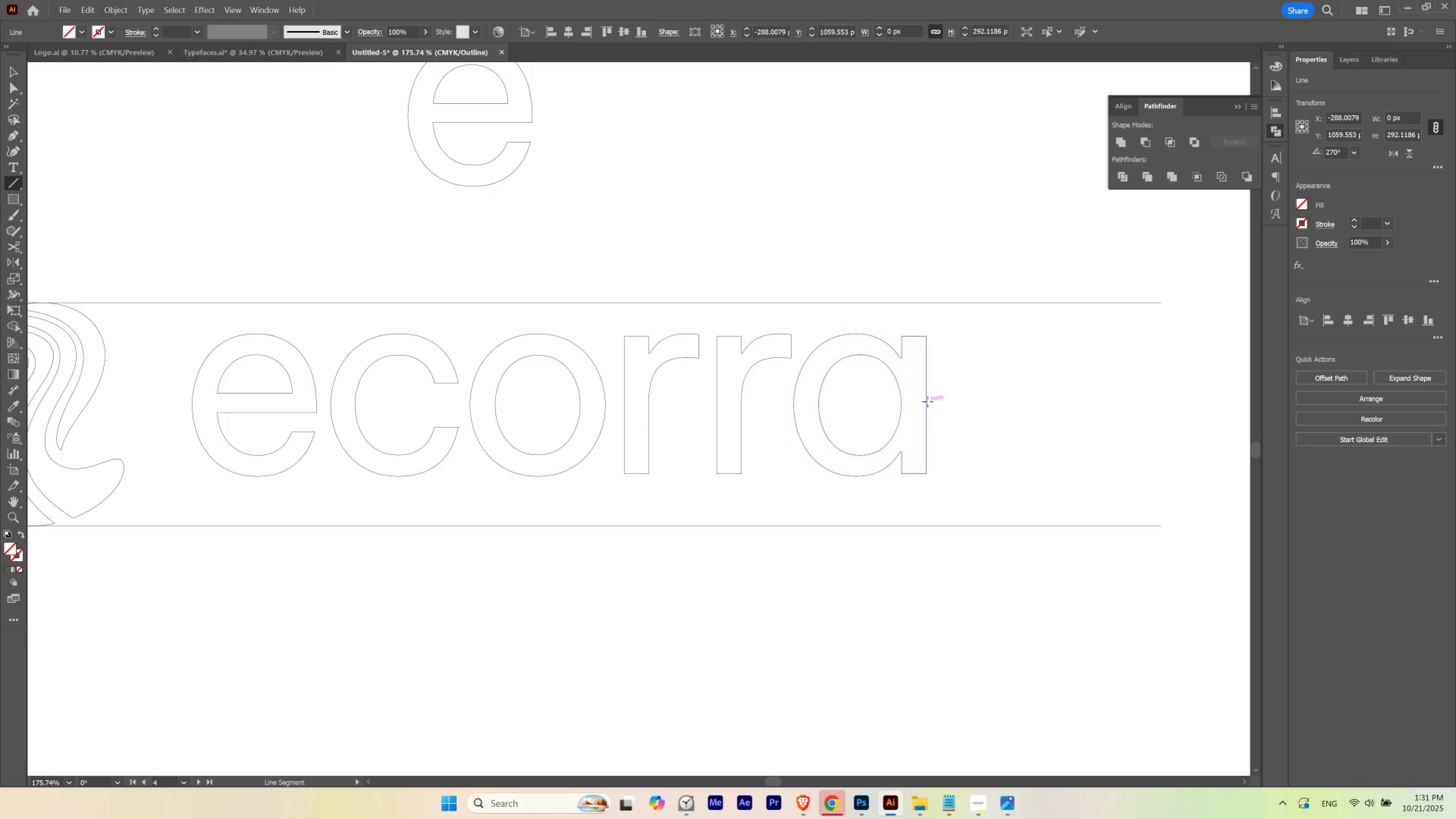 
hold_key(key=ControlLeft, duration=0.62)
 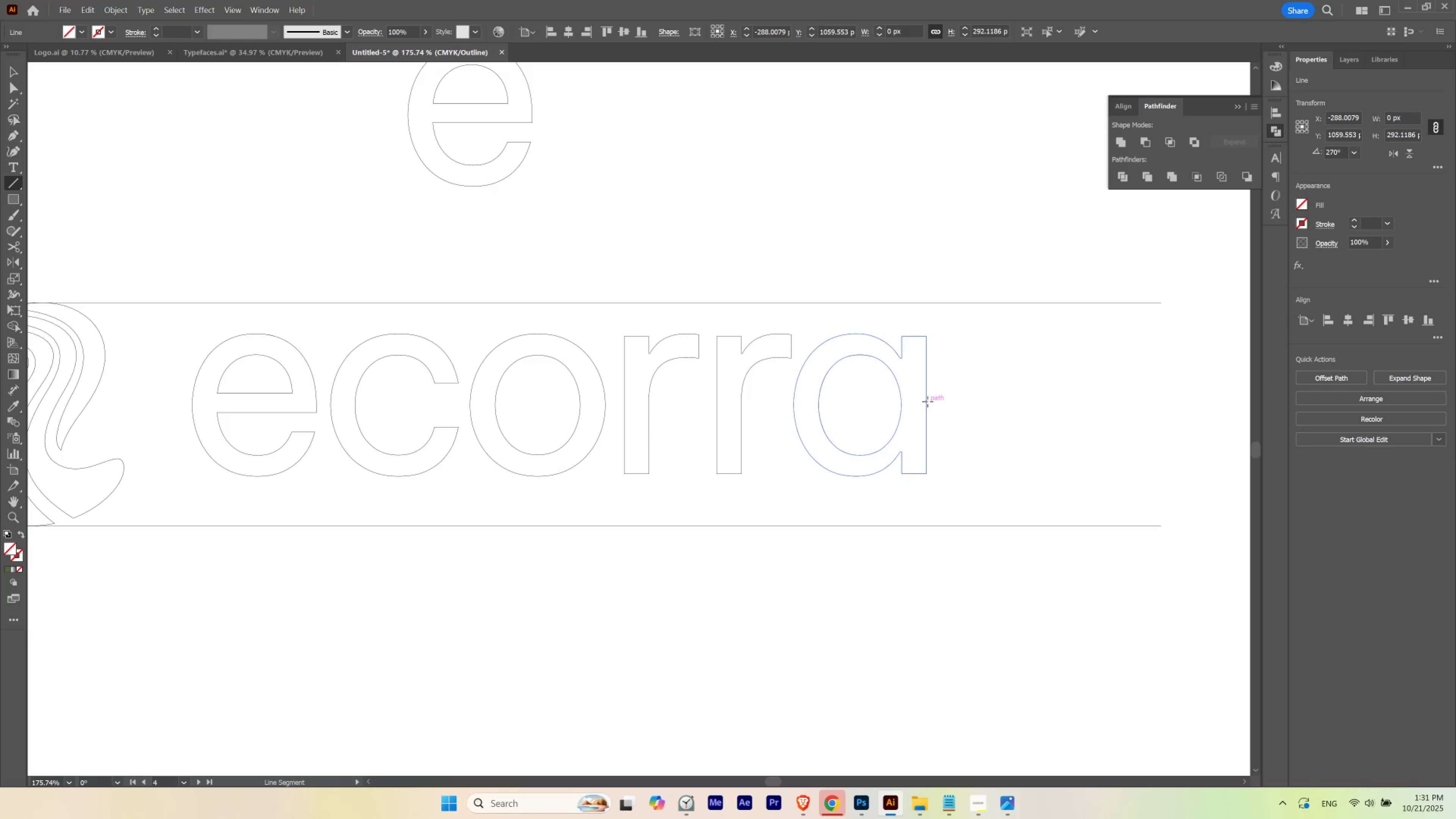 
hold_key(key=ShiftLeft, duration=1.56)
 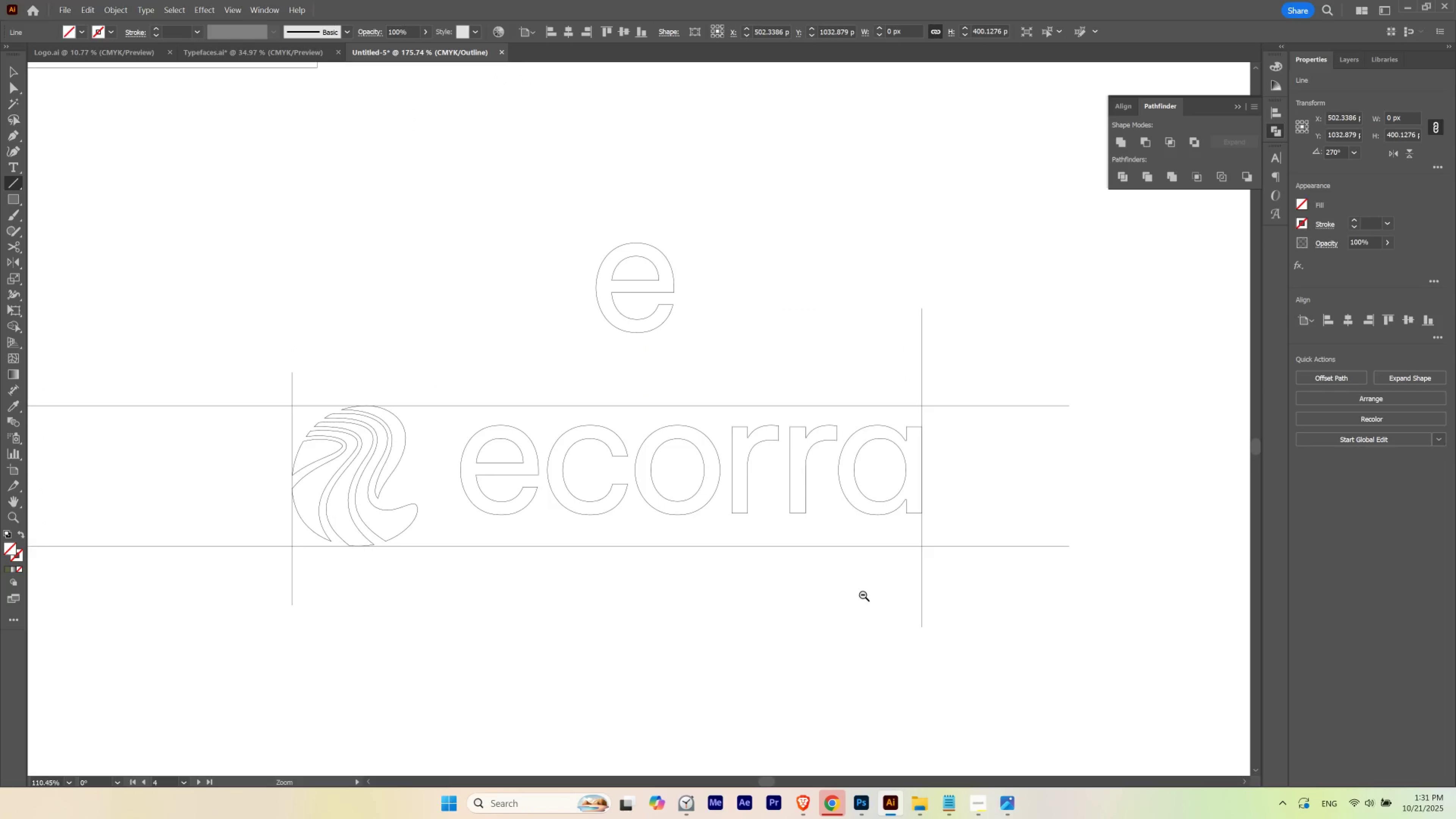 
hold_key(key=AltLeft, duration=1.53)
 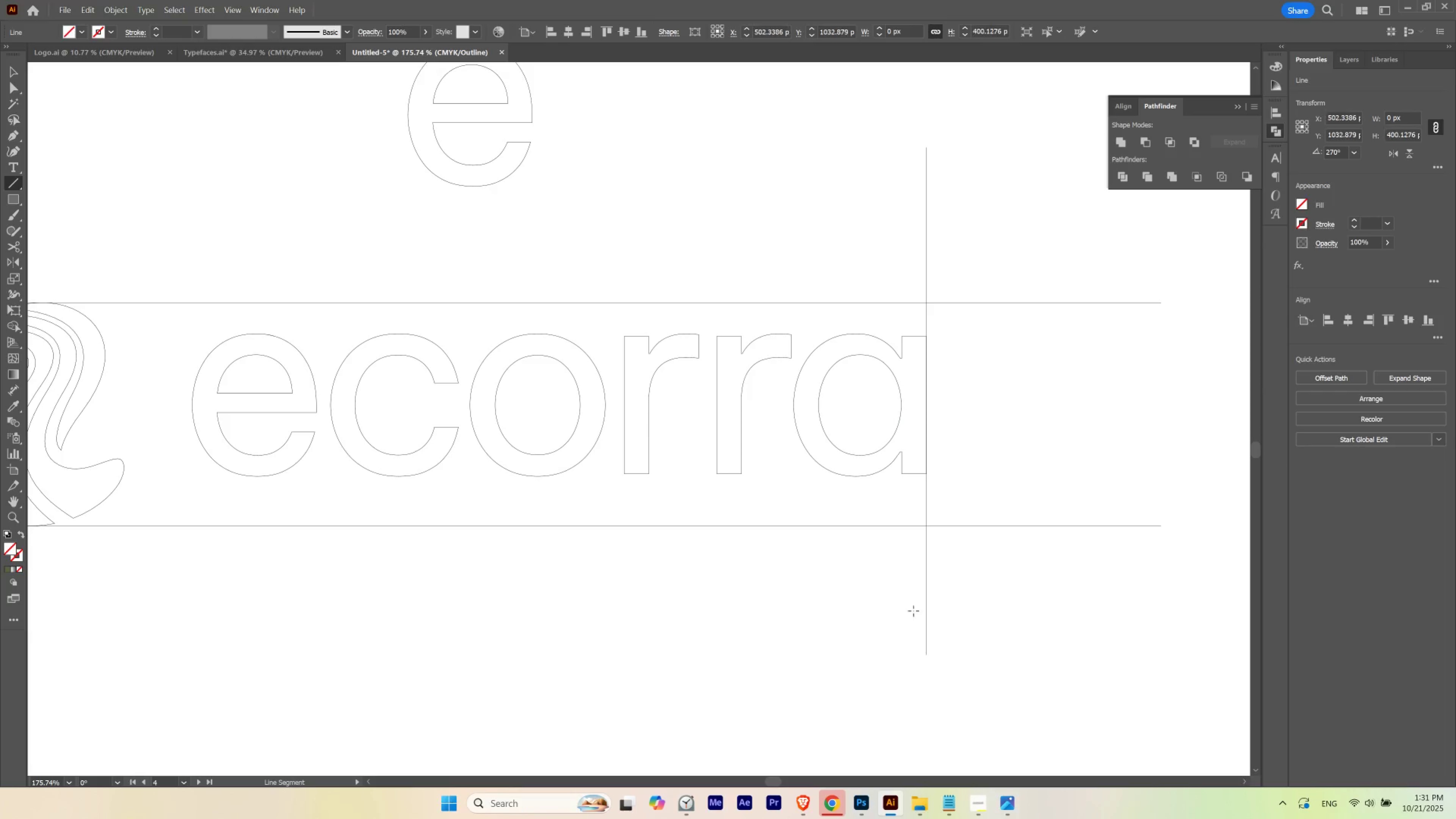 
hold_key(key=ControlLeft, duration=0.38)
 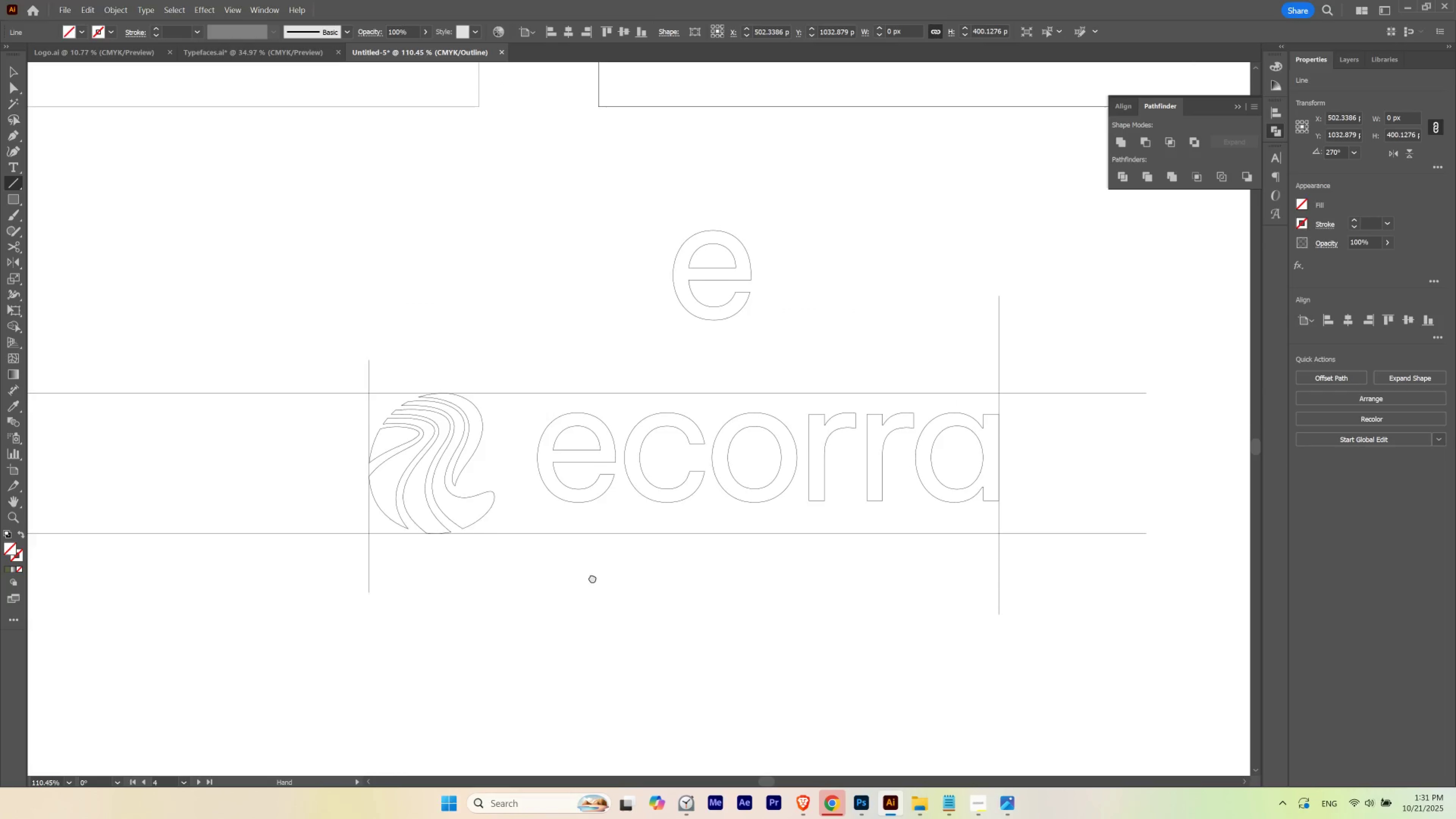 
hold_key(key=Space, duration=1.15)
 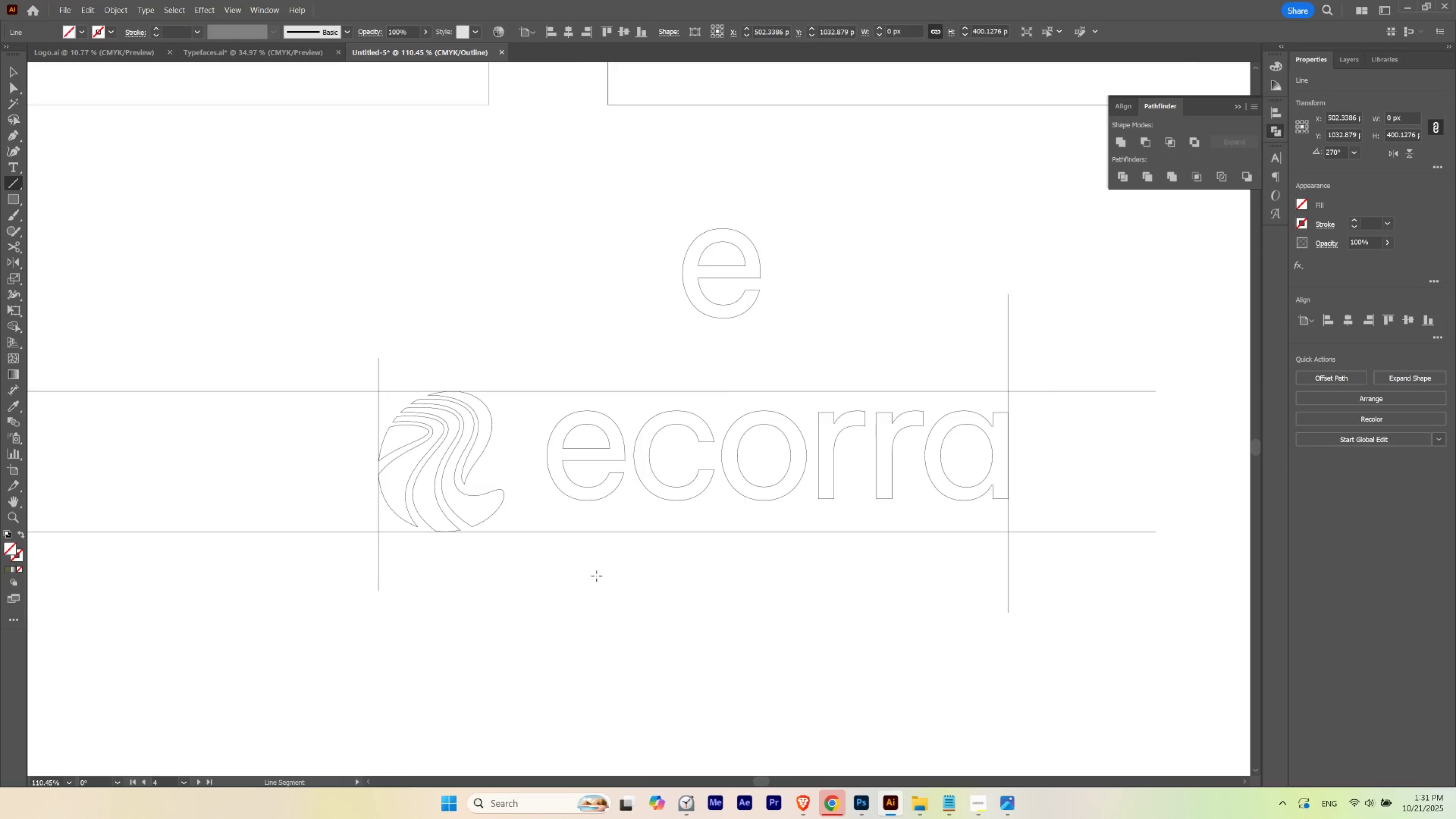 
key(A)
 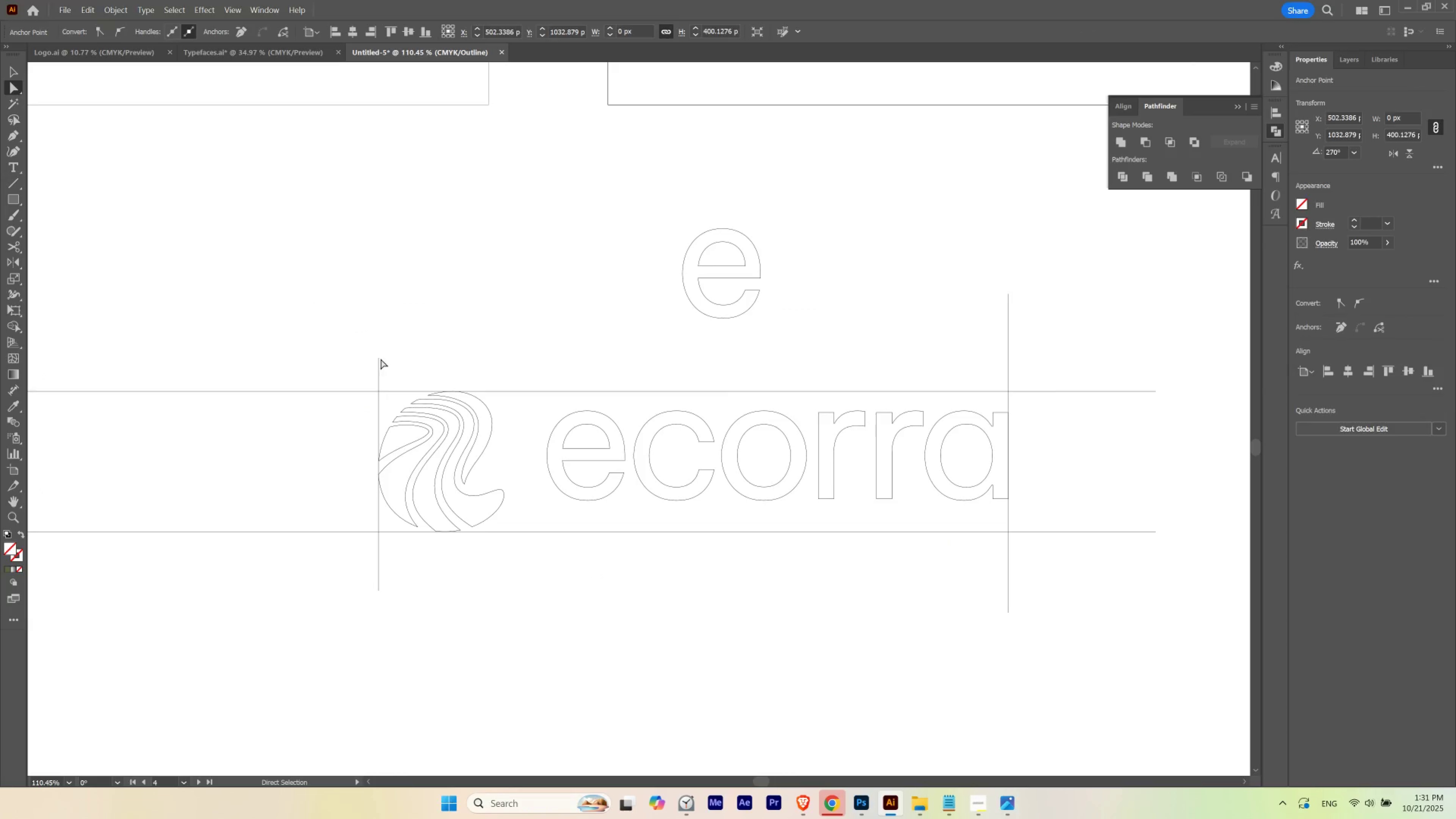 
left_click([379, 358])
 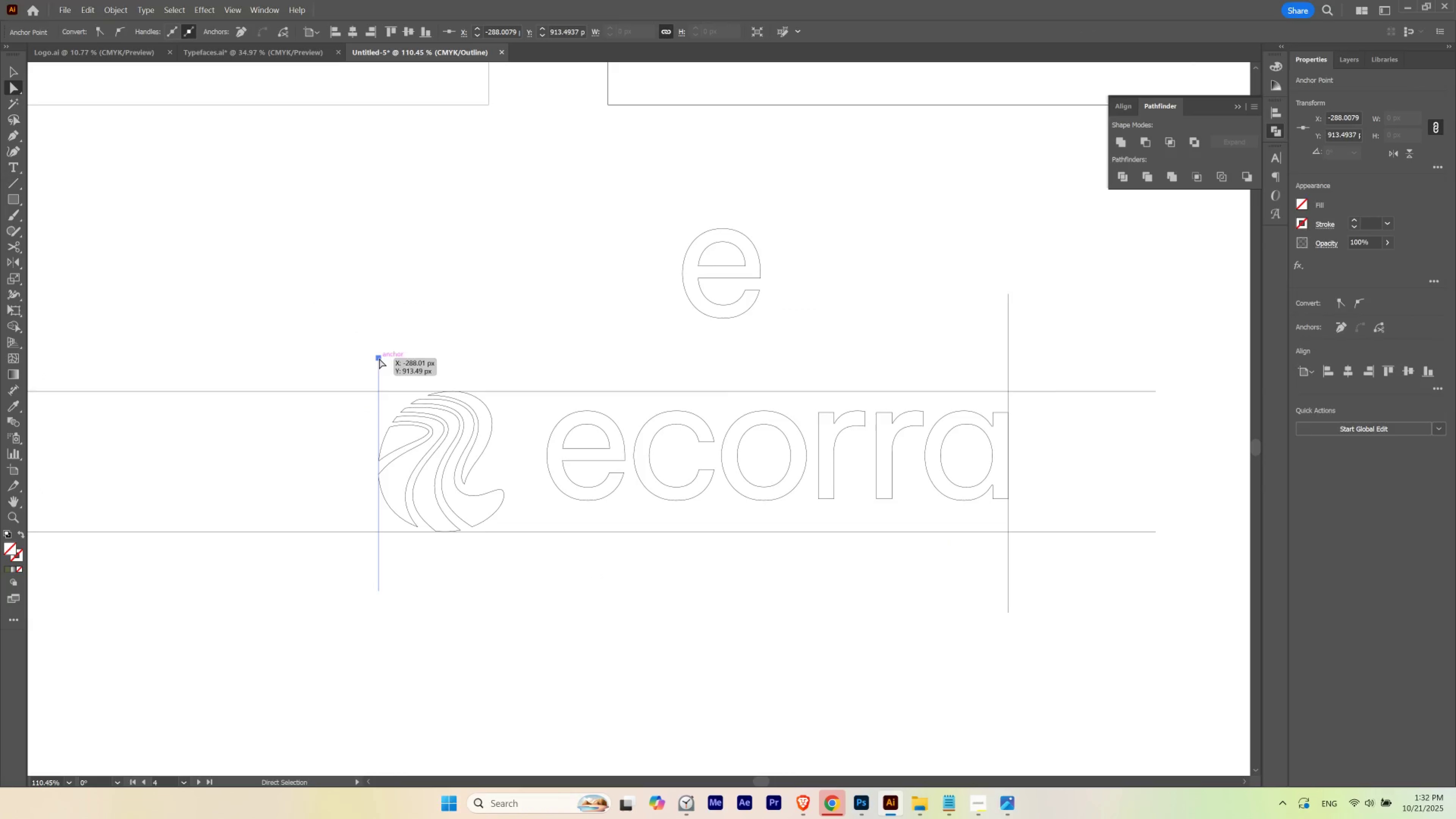 
hold_key(key=ShiftLeft, duration=1.27)
 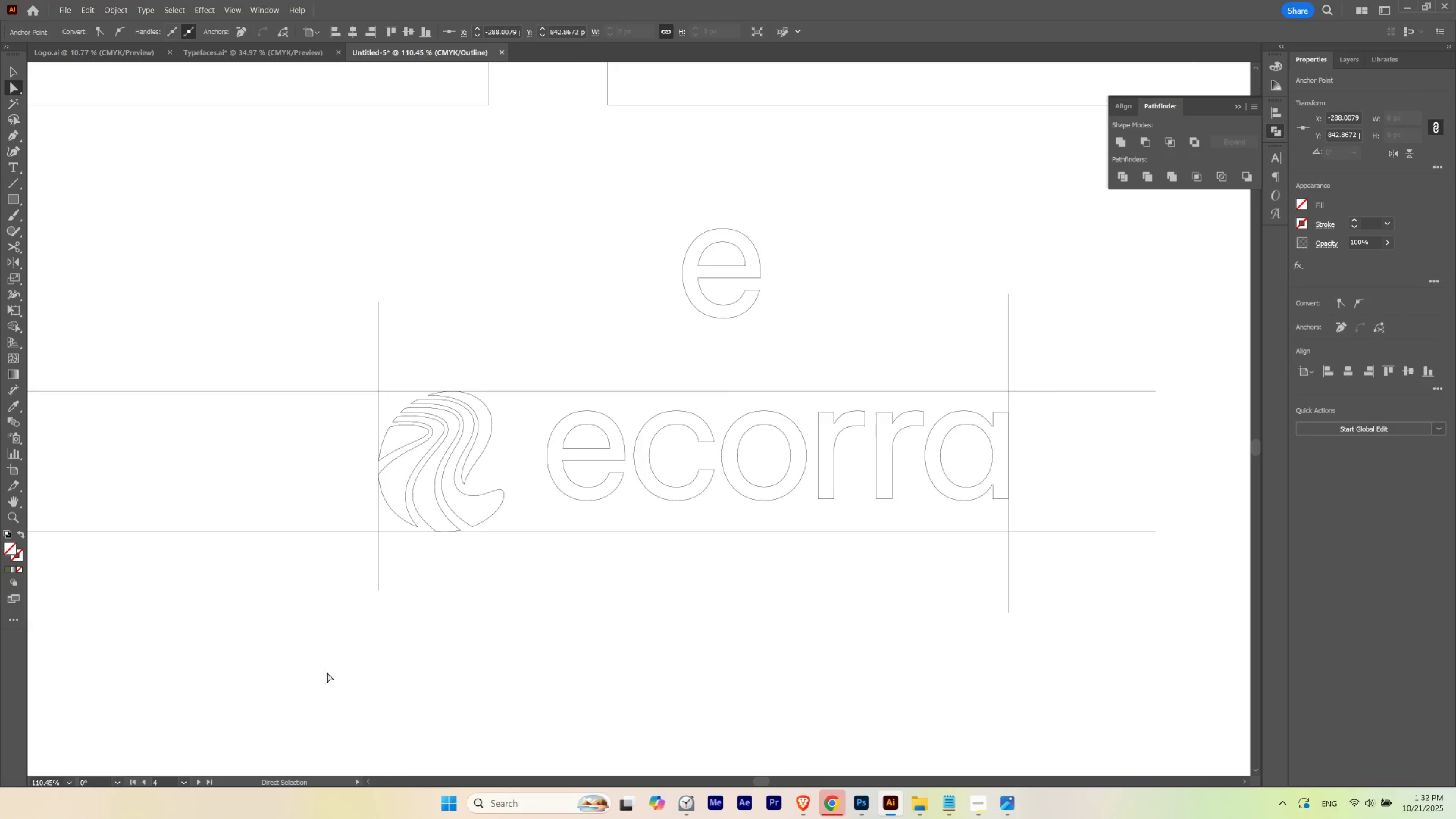 
hold_key(key=Space, duration=1.02)
 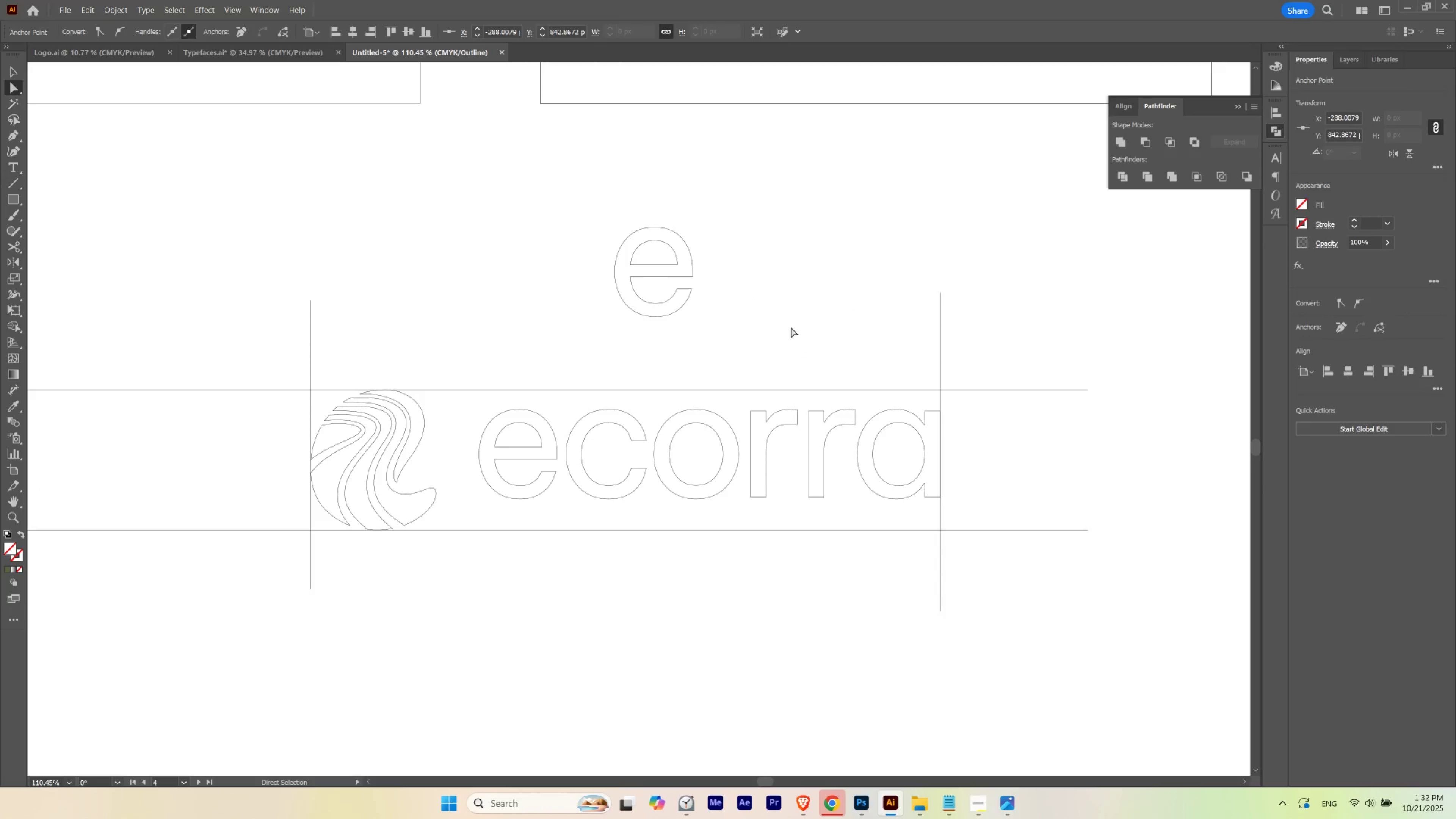 
key(V)
 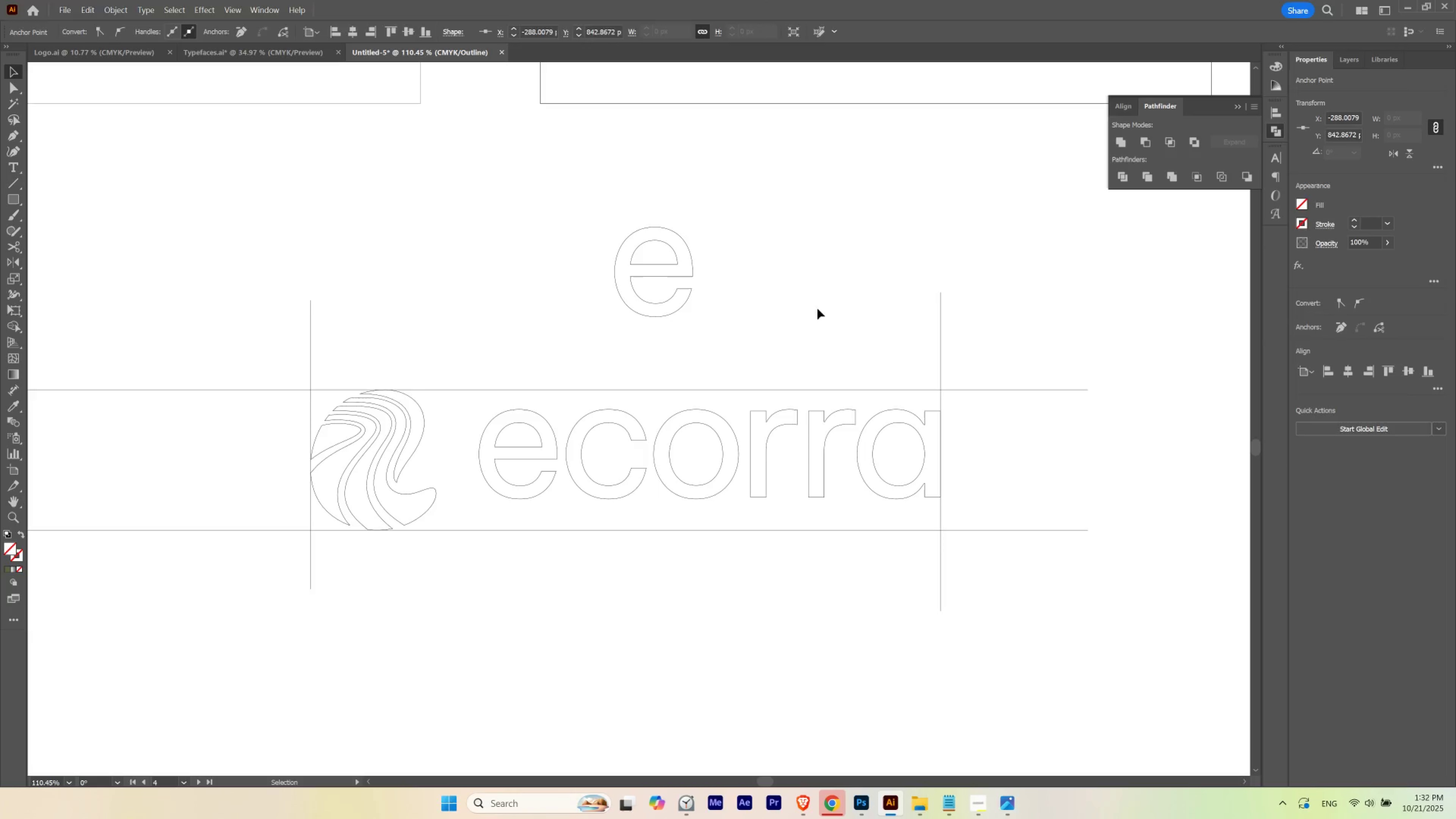 
left_click([817, 308])
 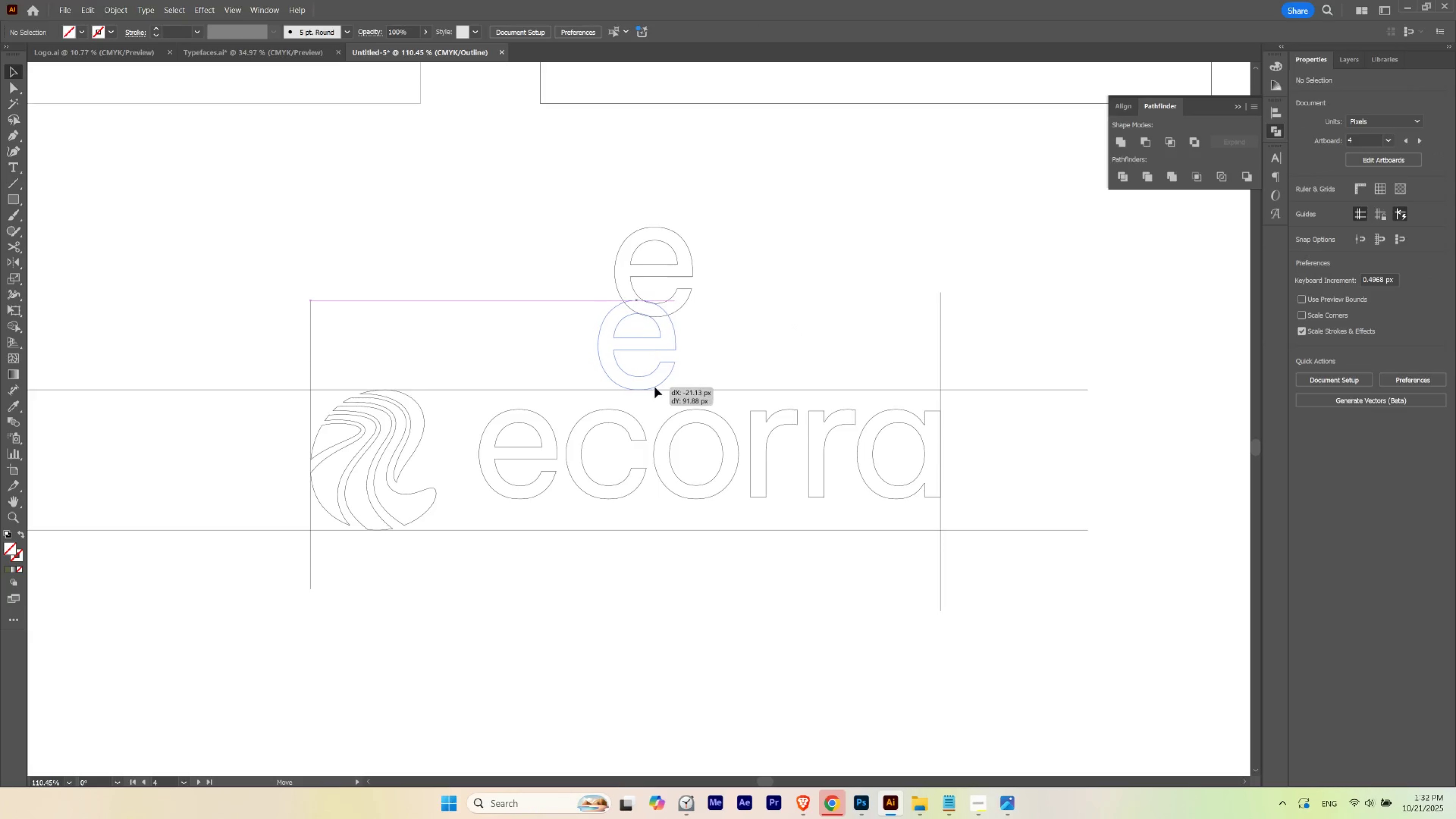 
hold_key(key=AltLeft, duration=2.11)
 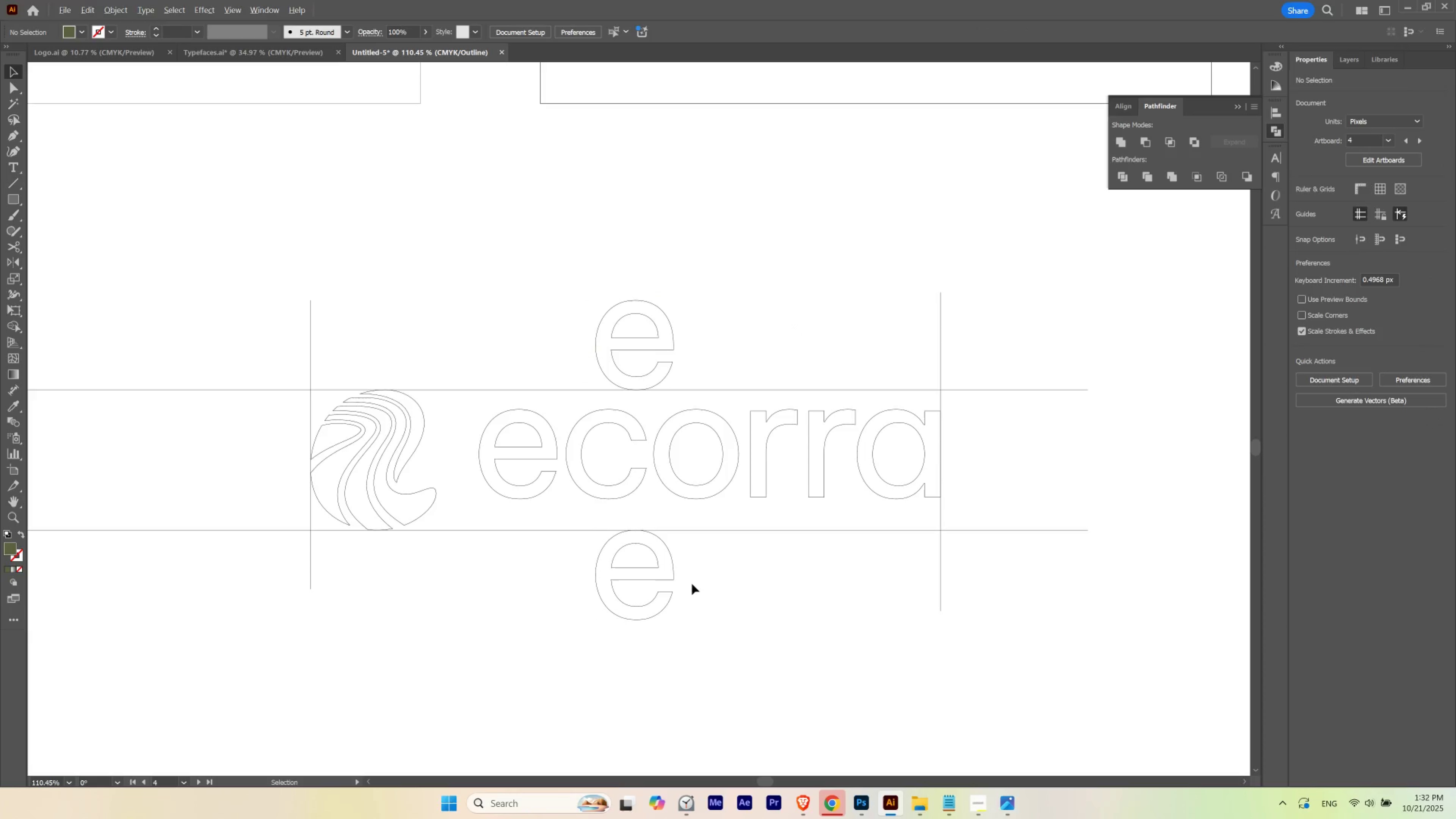 
hold_key(key=ShiftLeft, duration=1.48)
 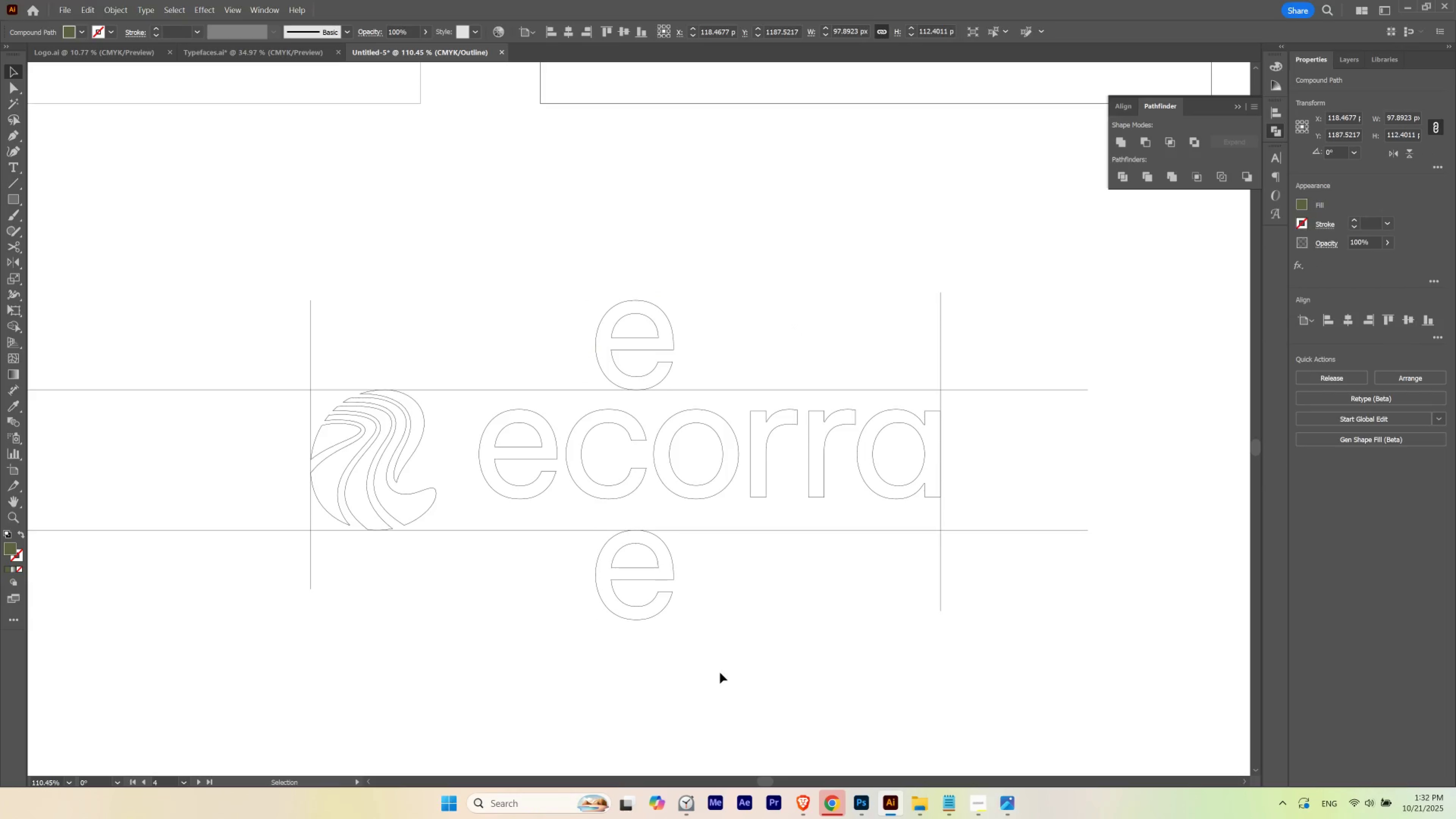 
left_click([720, 672])
 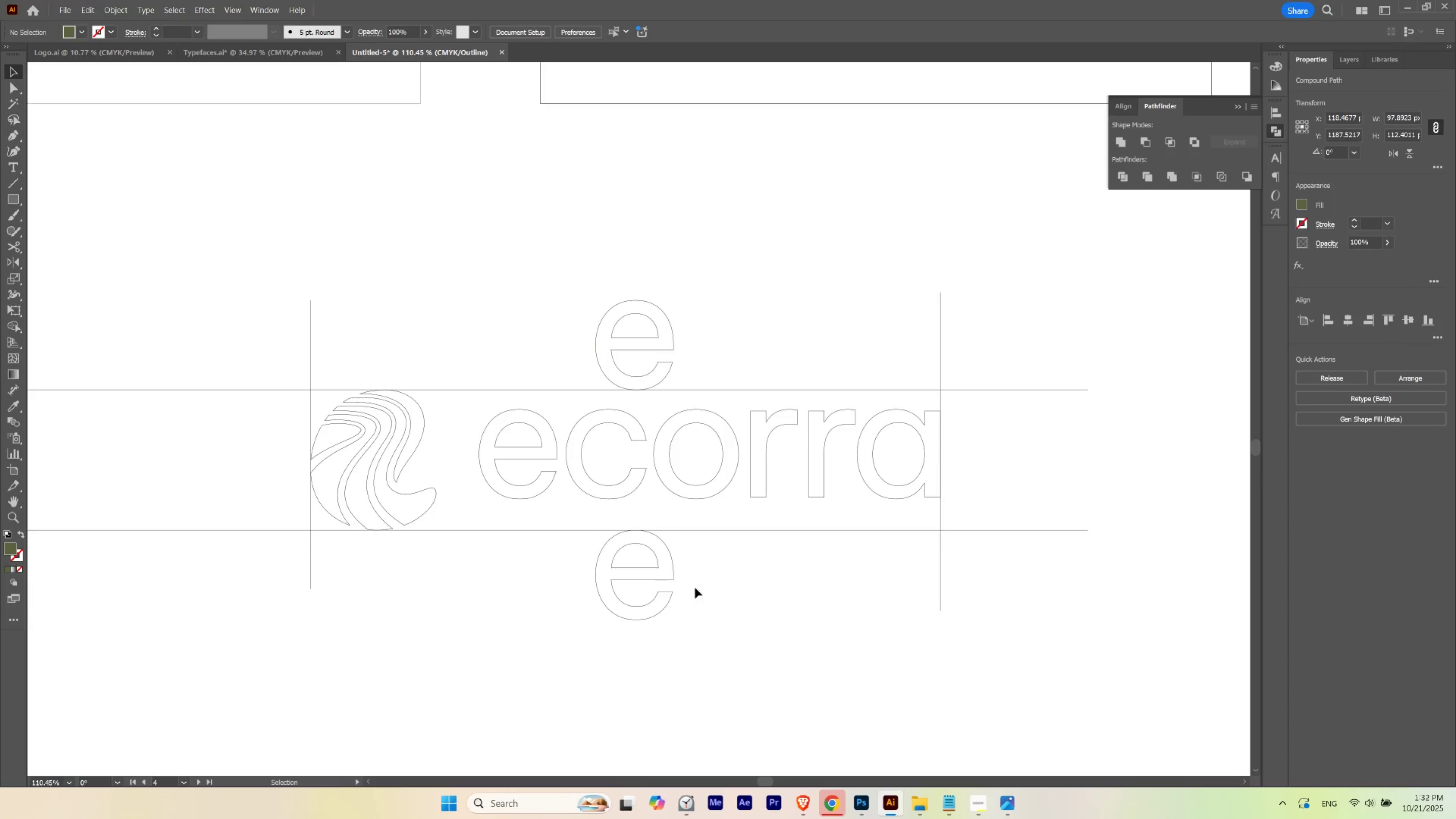 
hold_key(key=AltLeft, duration=0.56)
 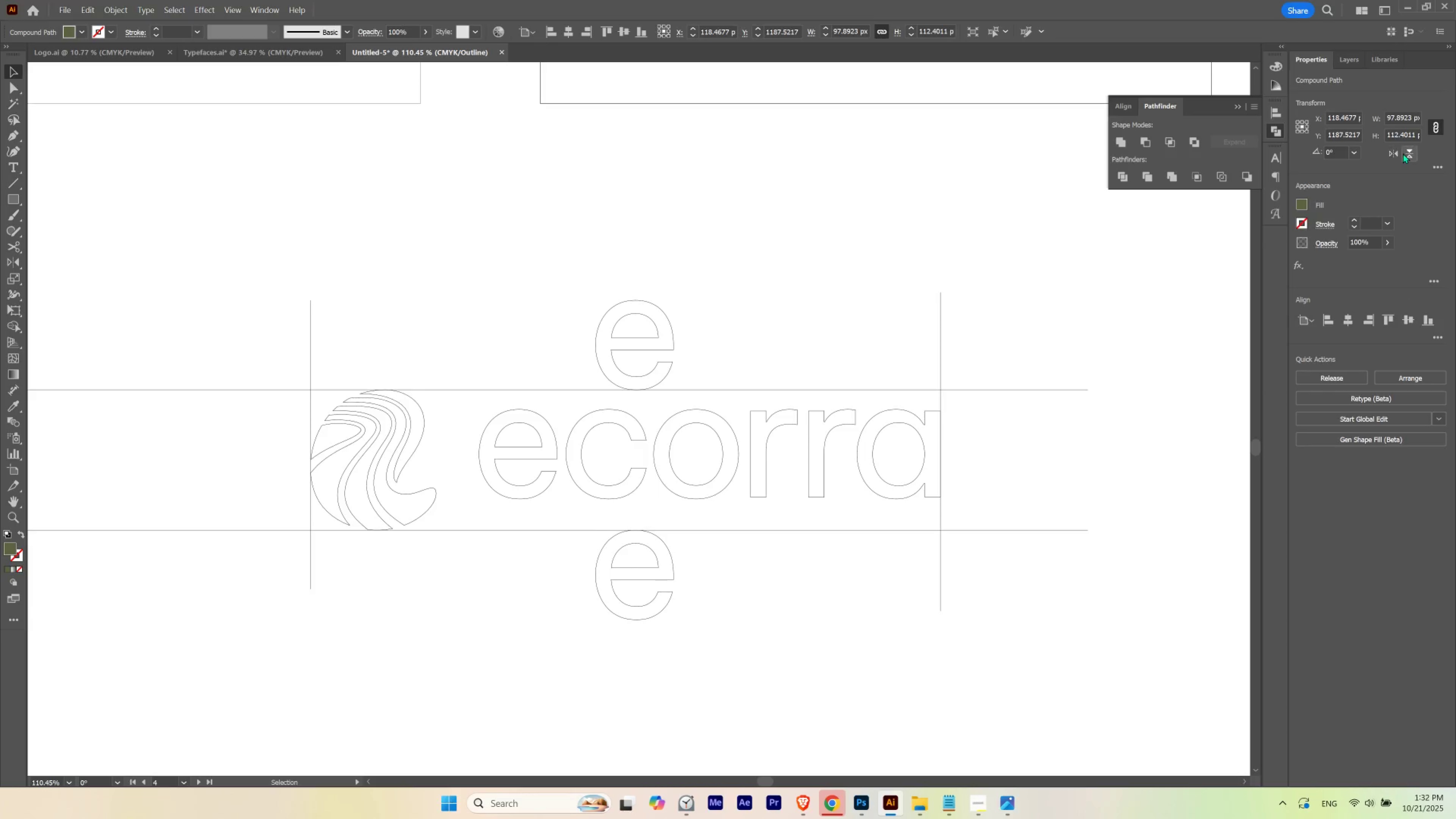 
double_click([836, 620])
 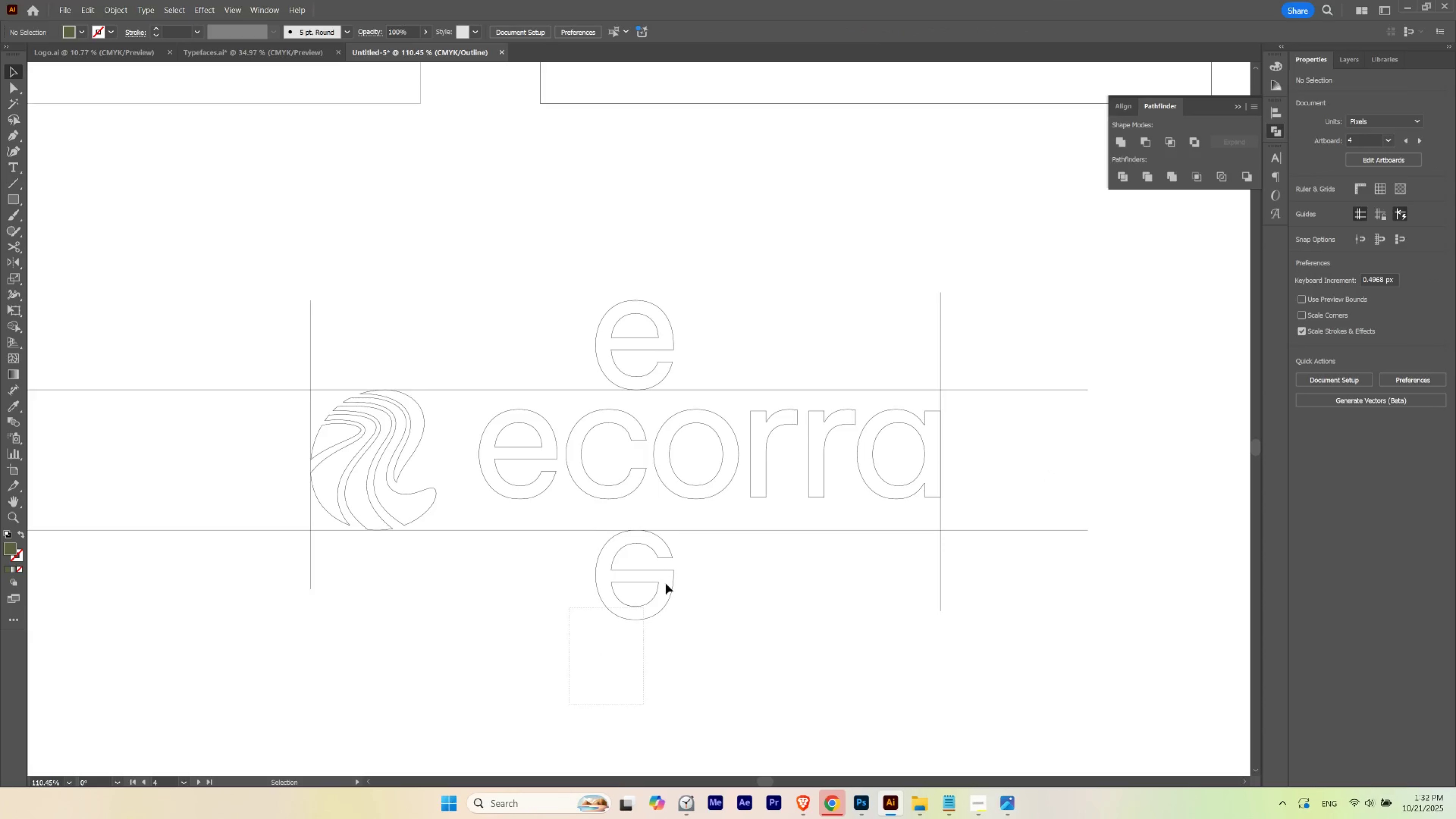 
hold_key(key=AltLeft, duration=1.23)
 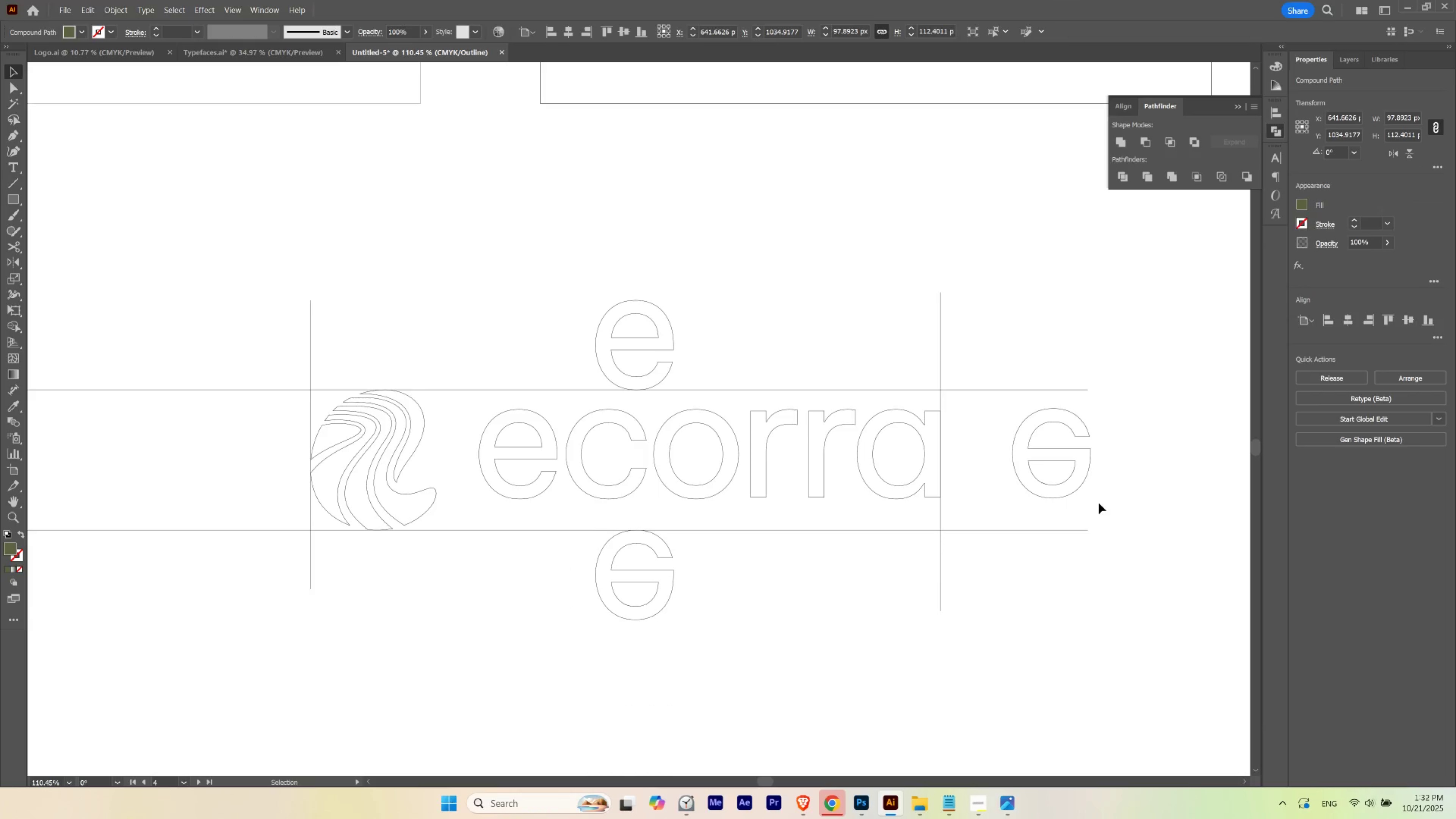 
key(Alt+Control+ControlLeft)
 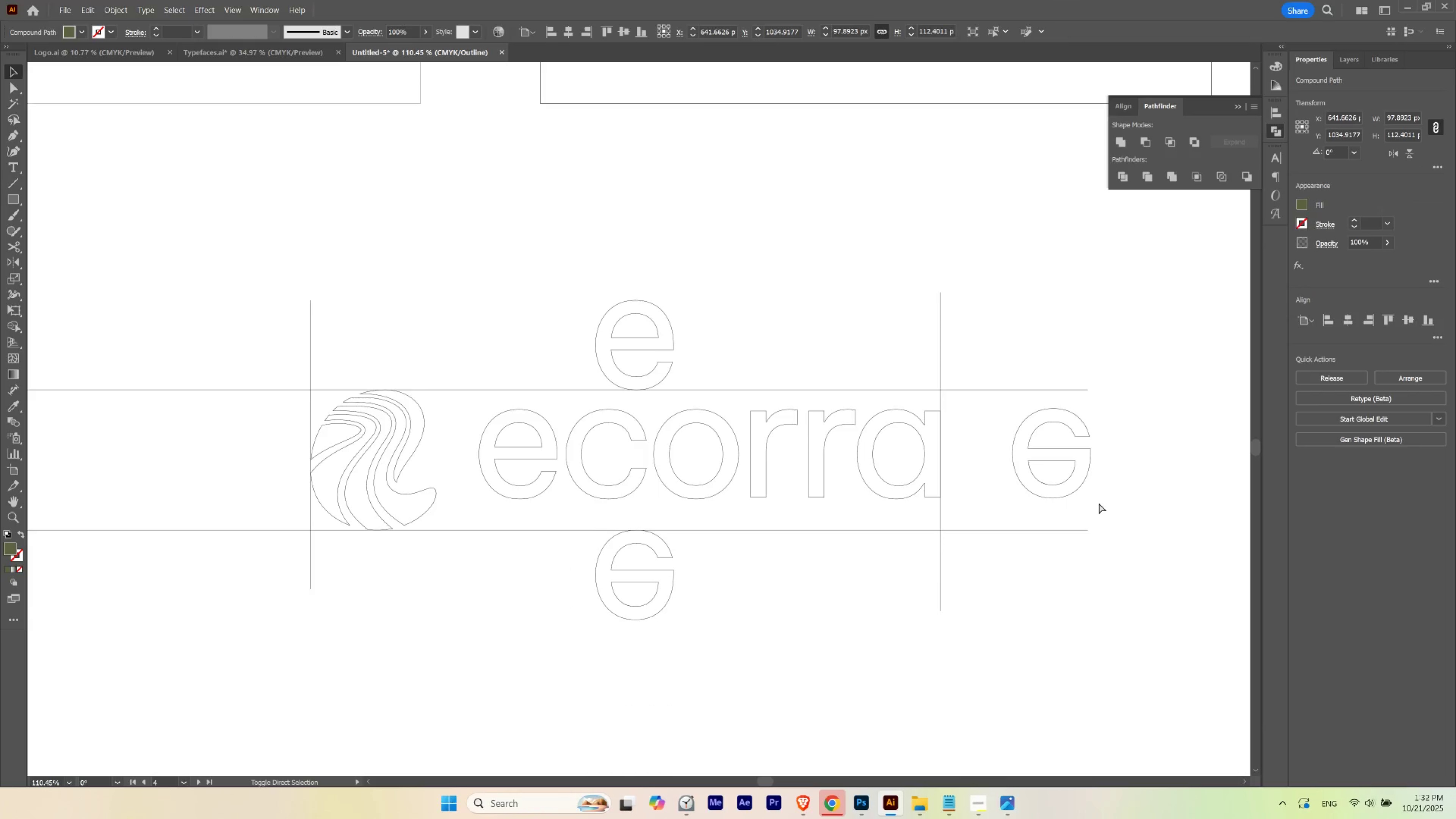 
key(Alt+Control+Shift+ShiftLeft)
 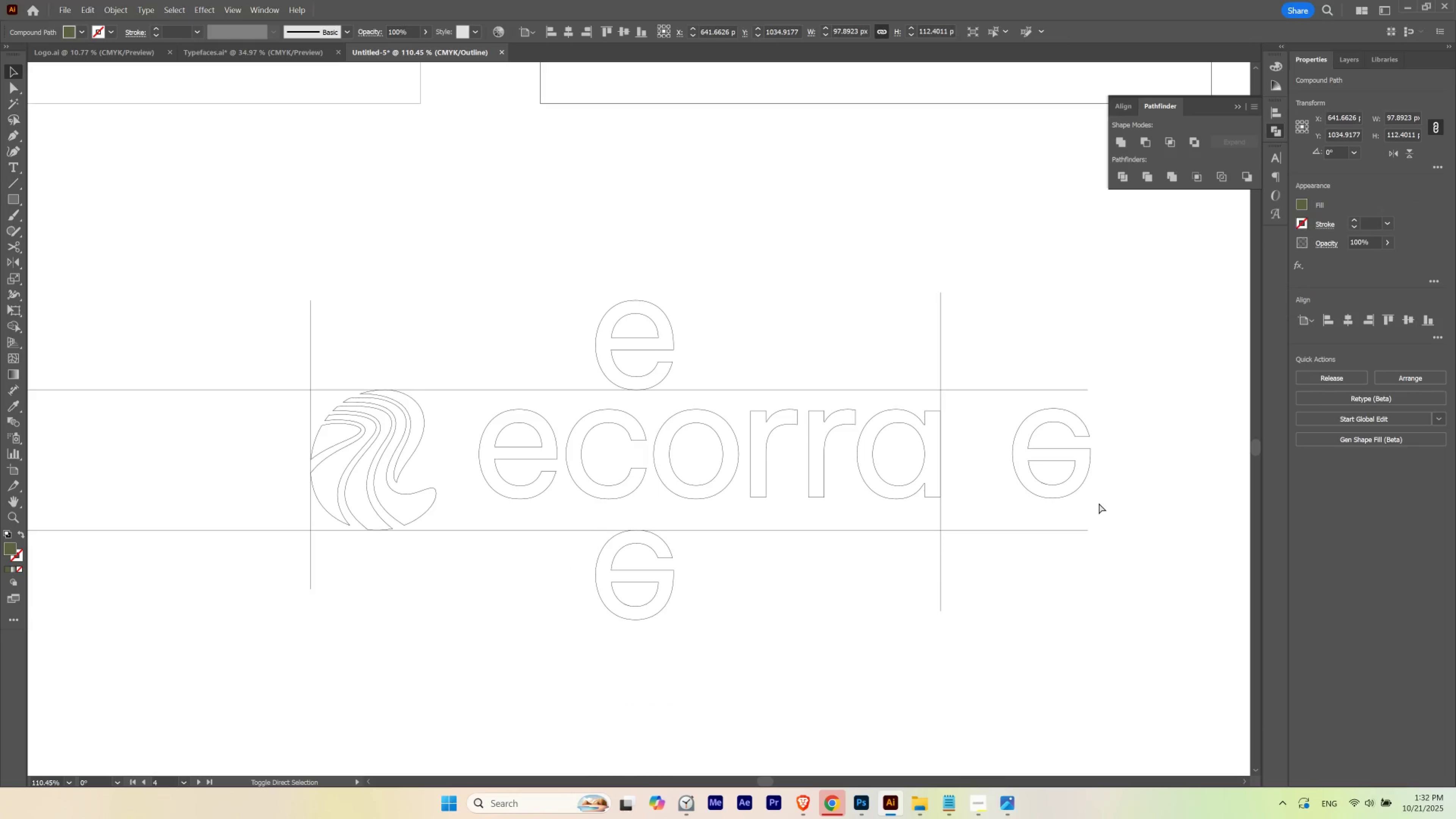 
key(Alt+Control+Shift+B)
 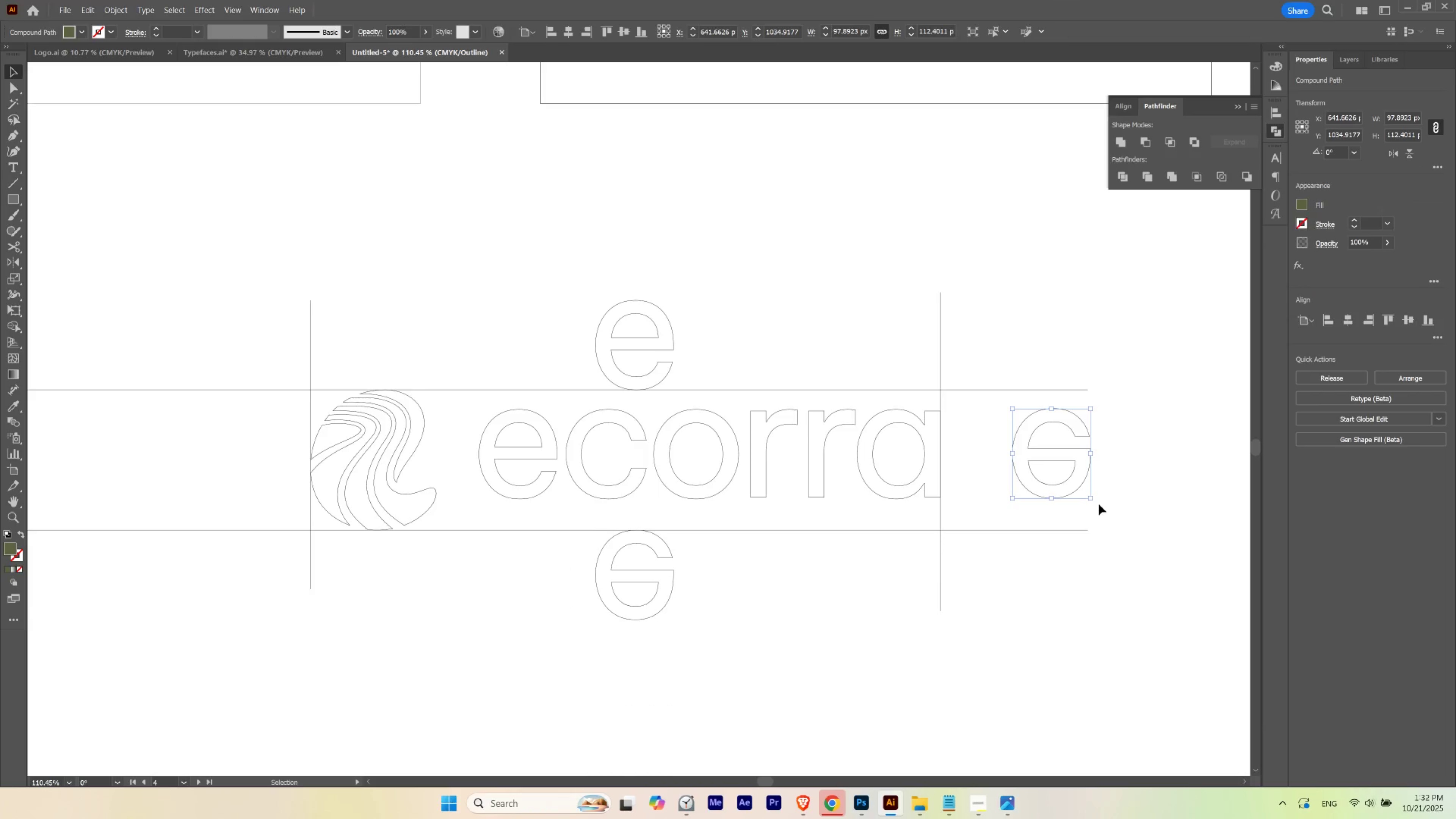 
hold_key(key=ShiftLeft, duration=1.46)
 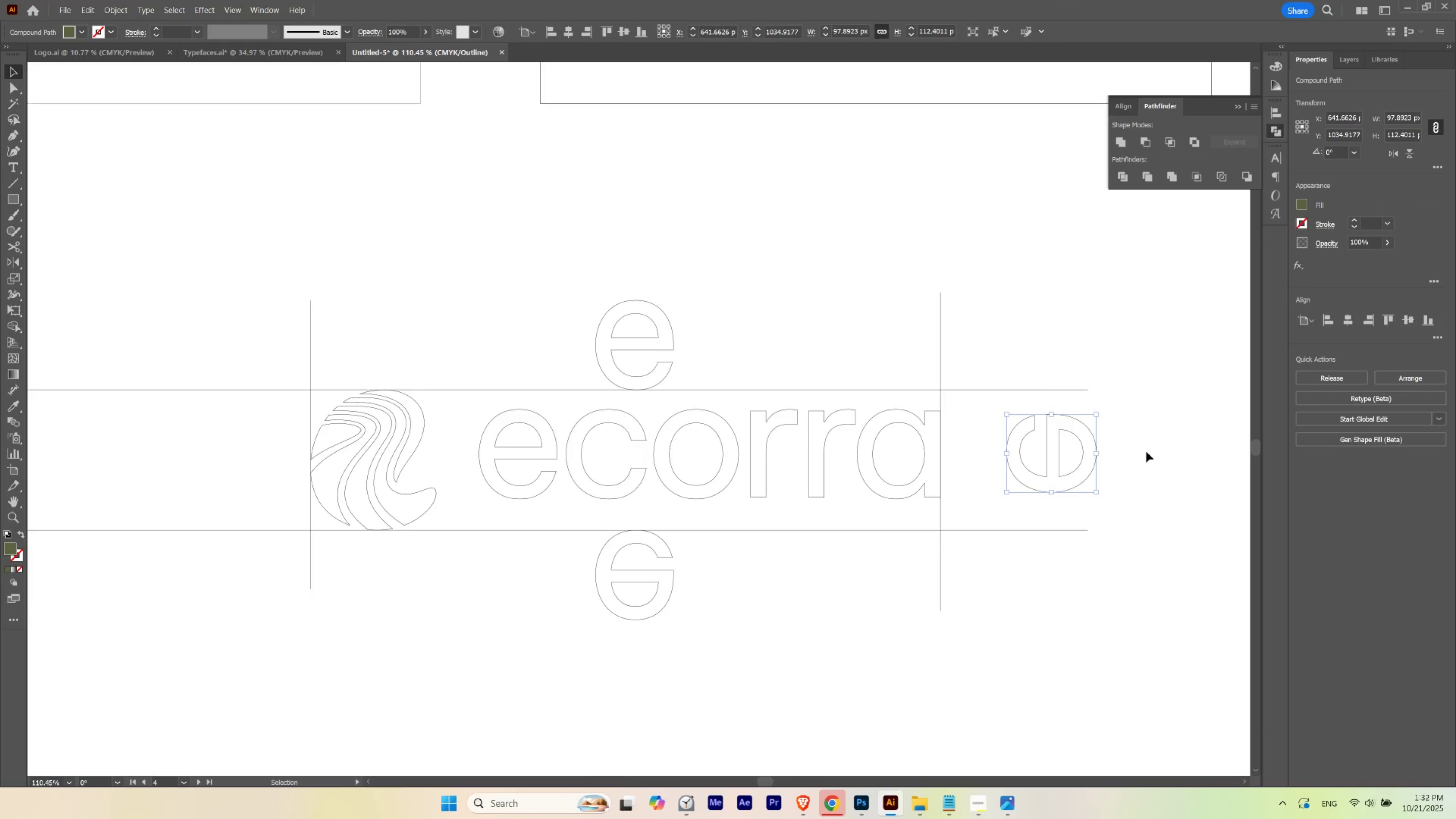 
left_click([1146, 451])
 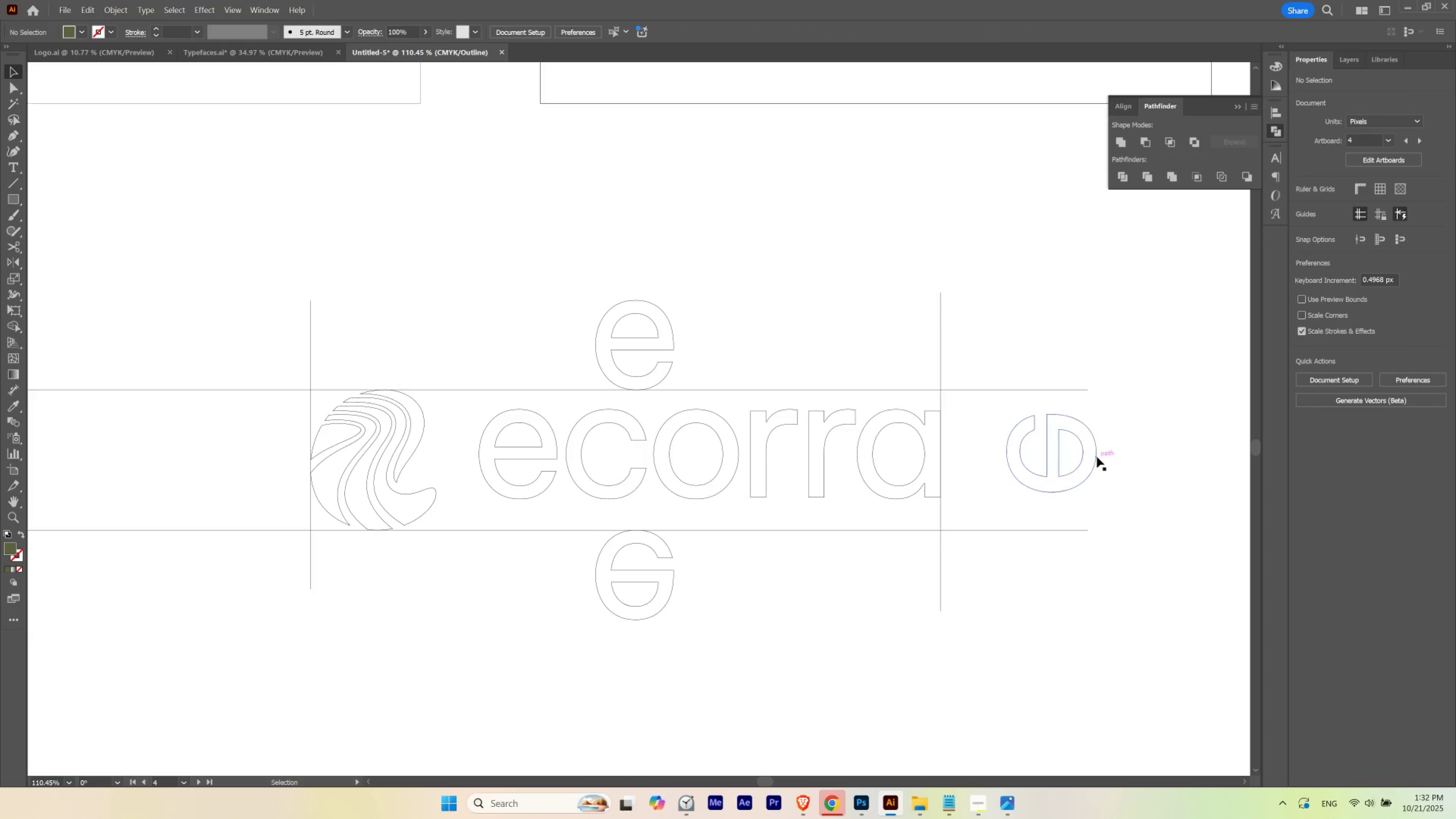 
hold_key(key=ShiftLeft, duration=1.27)
 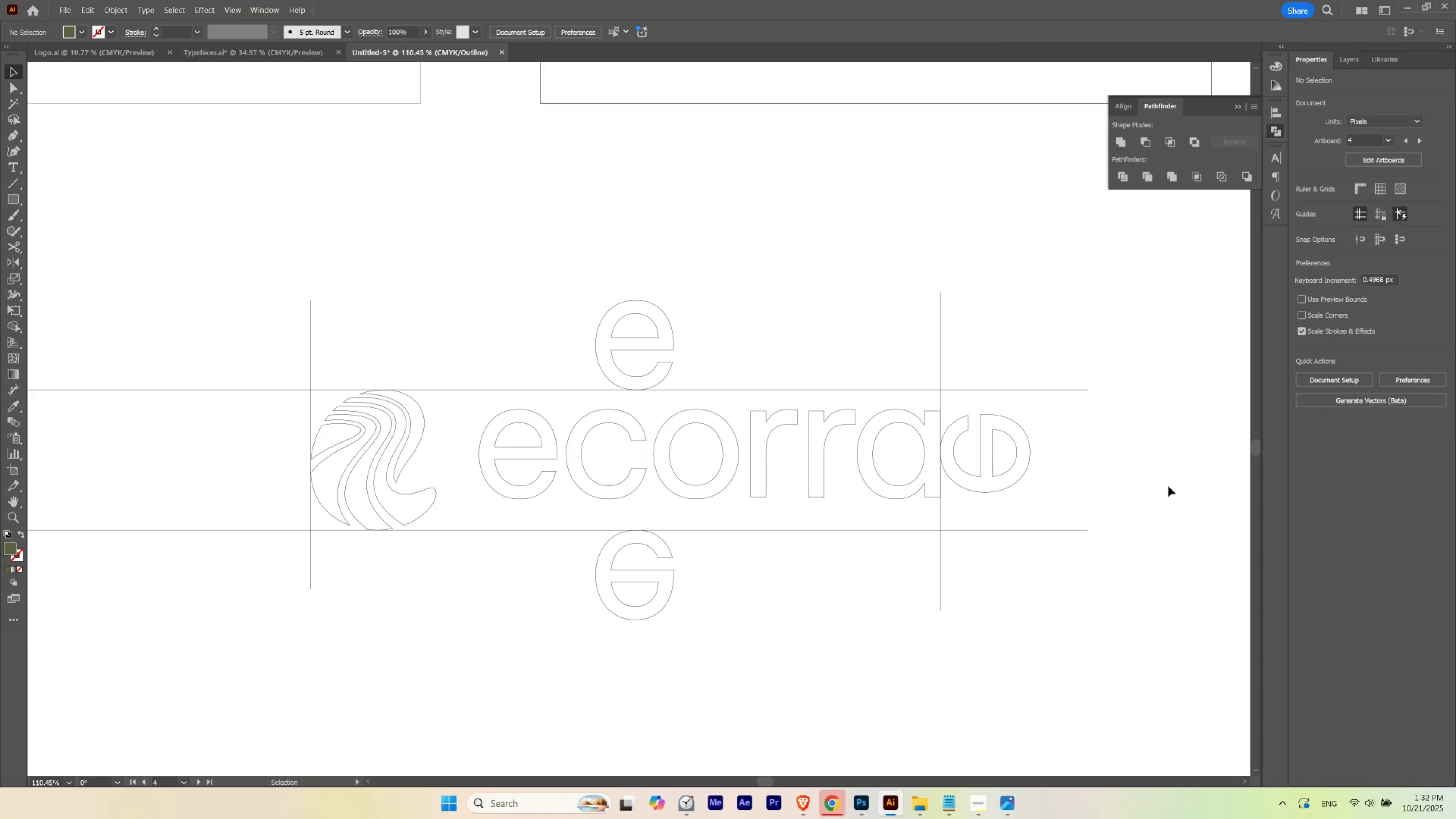 
hold_key(key=ShiftLeft, duration=3.52)
left_click([1168, 486])
 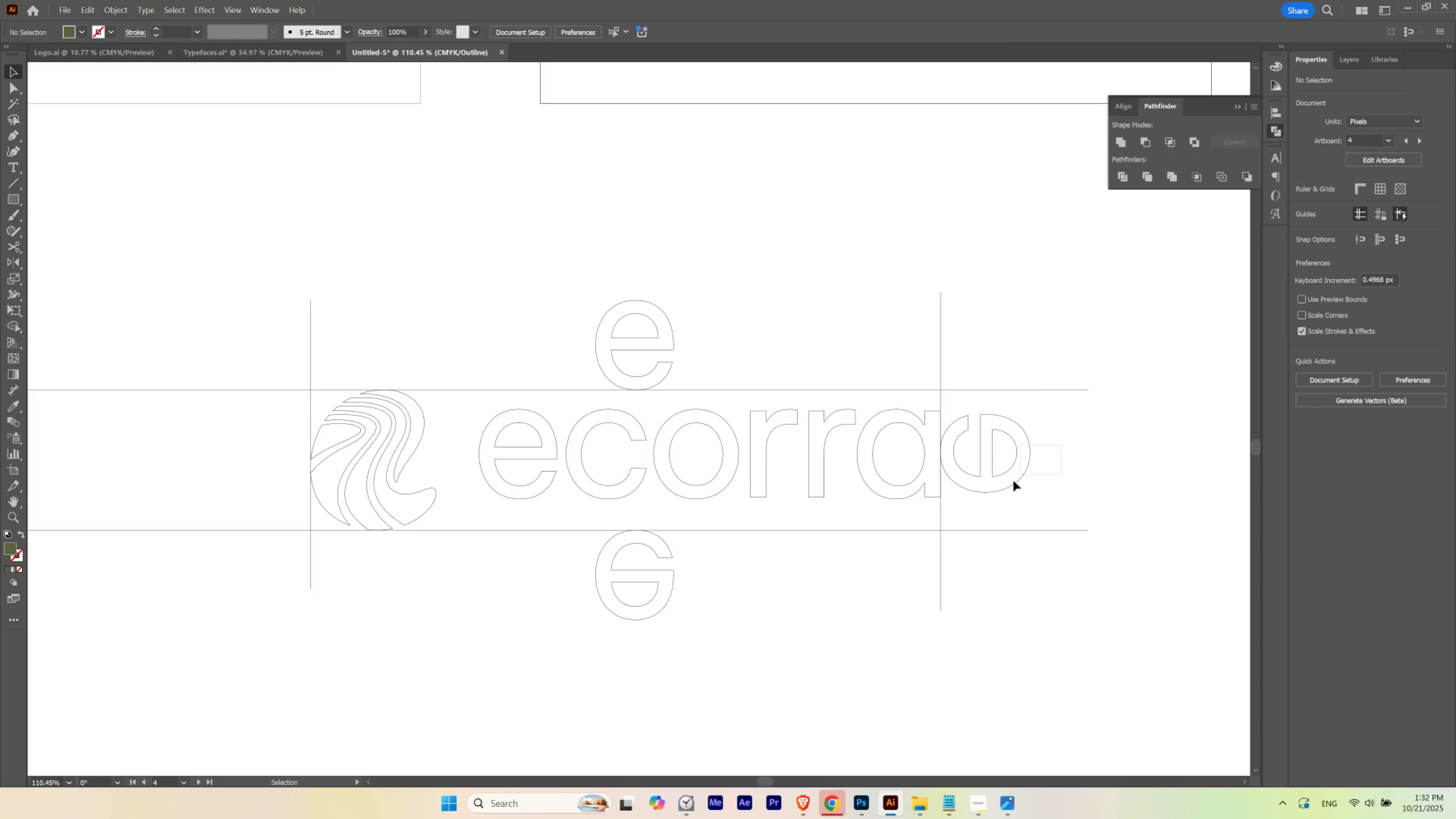 
hold_key(key=Space, duration=1.06)
 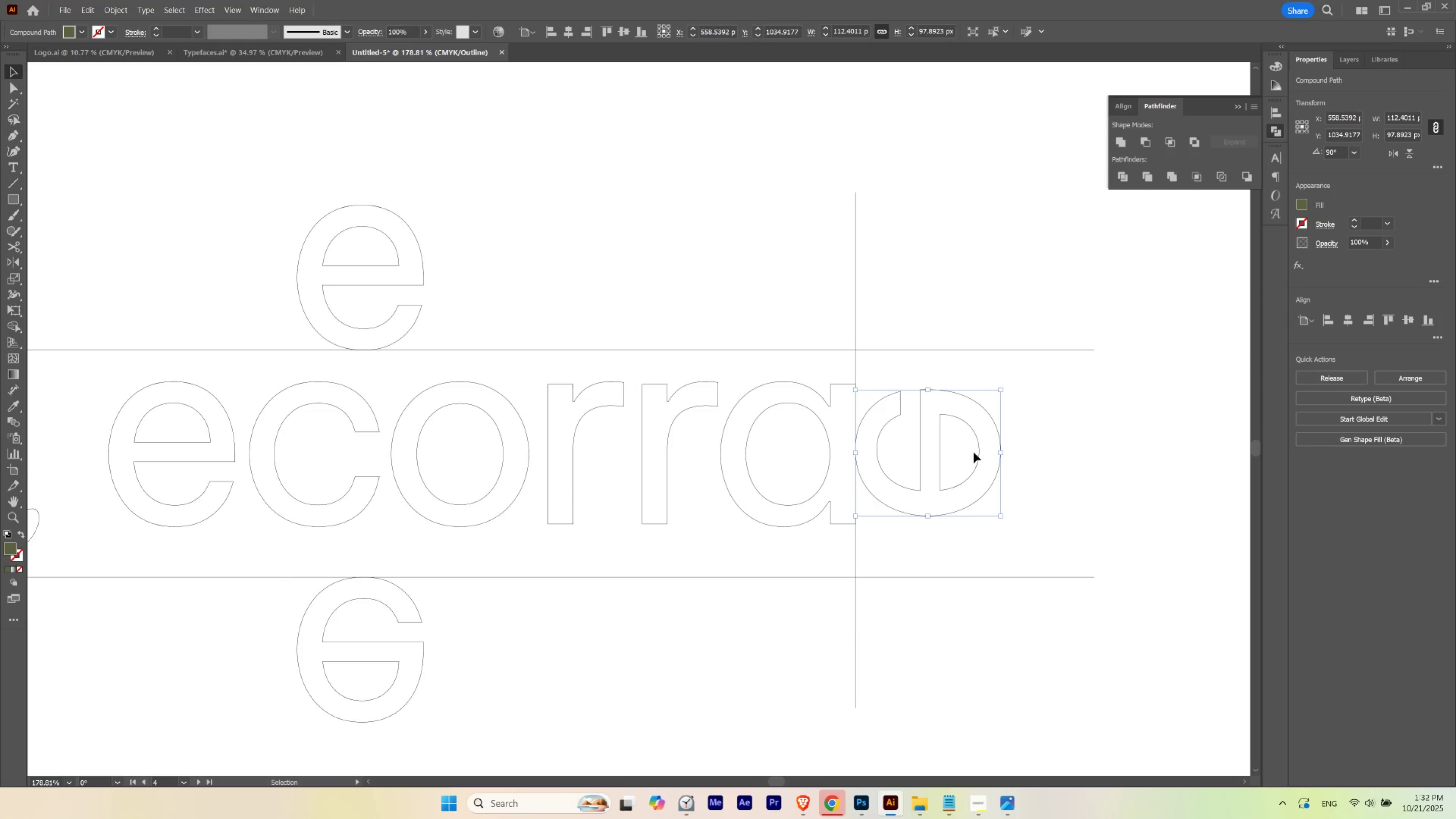 
hold_key(key=ControlLeft, duration=0.97)
 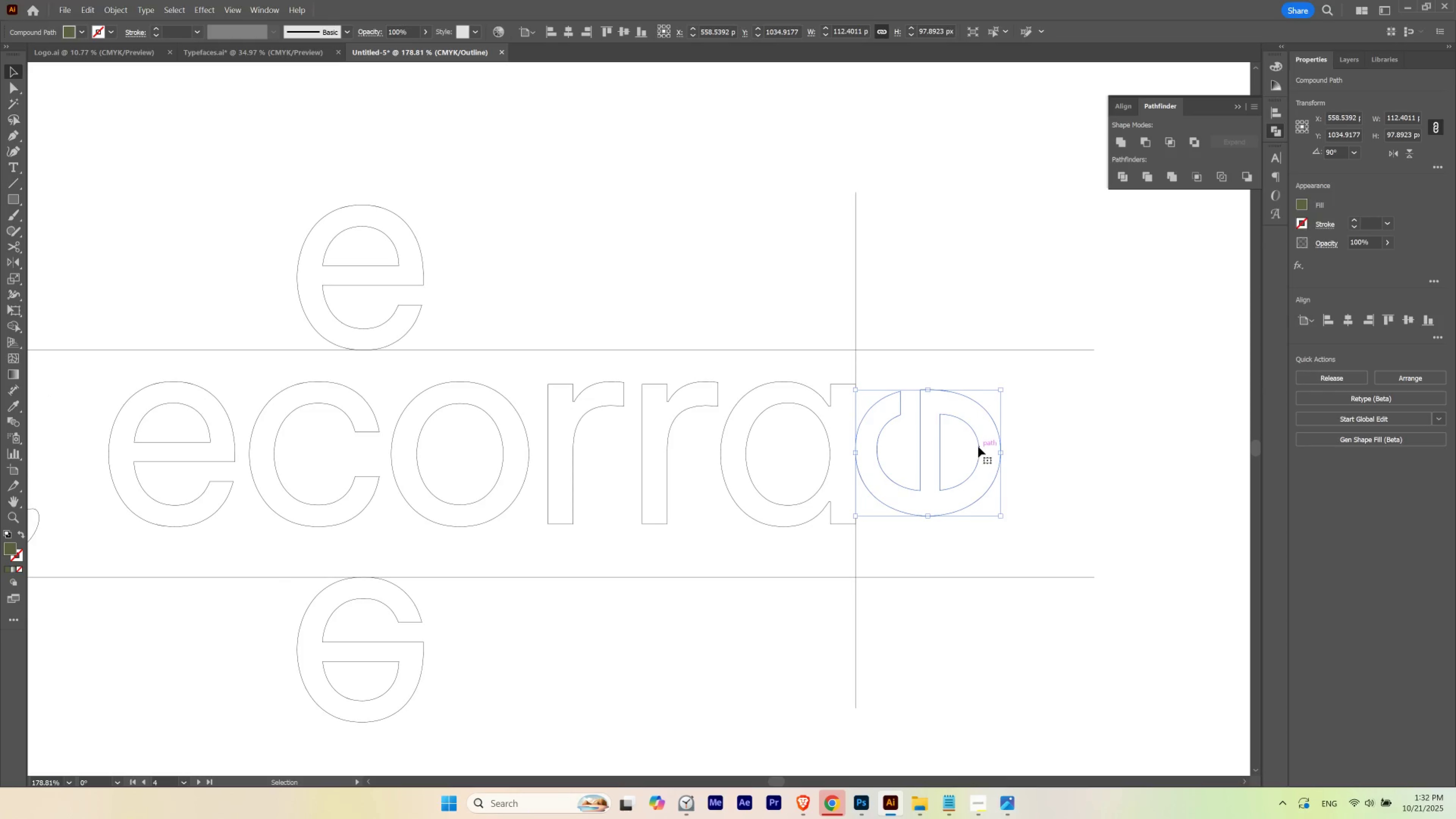 
hold_key(key=ShiftLeft, duration=1.23)
 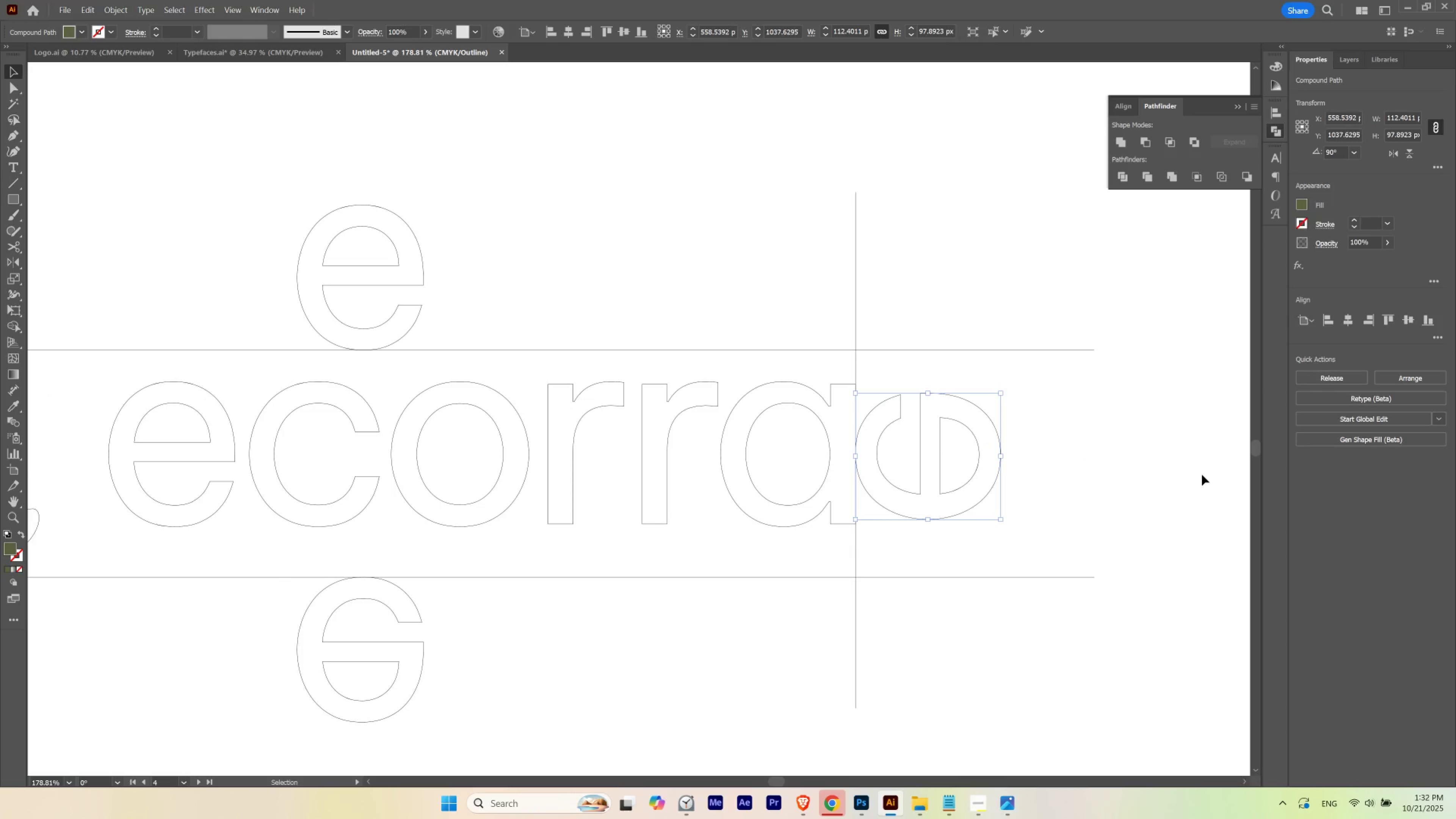 
left_click([1202, 474])
 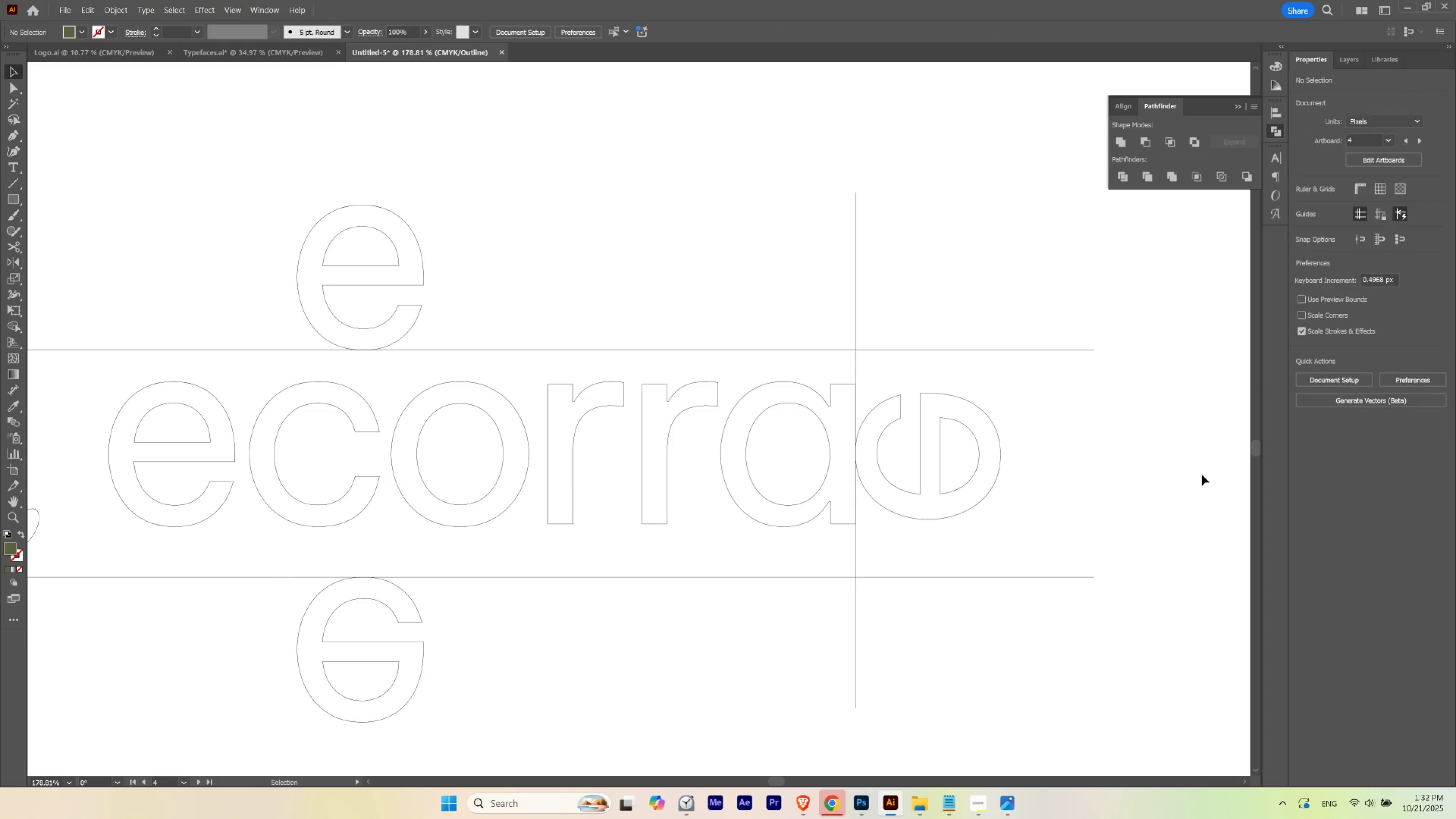 
hold_key(key=ControlLeft, duration=0.78)
 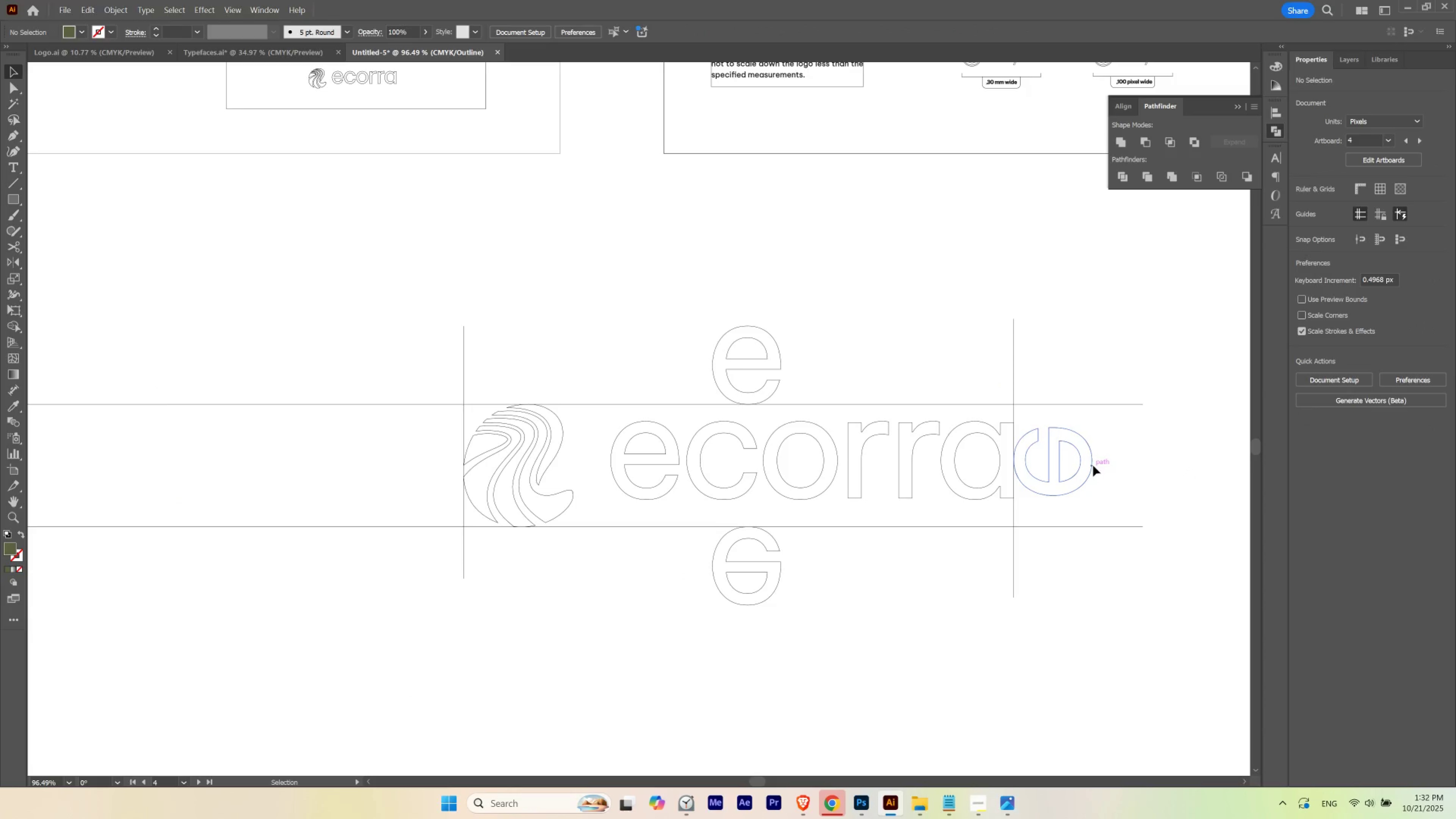 
hold_key(key=Space, duration=0.81)
 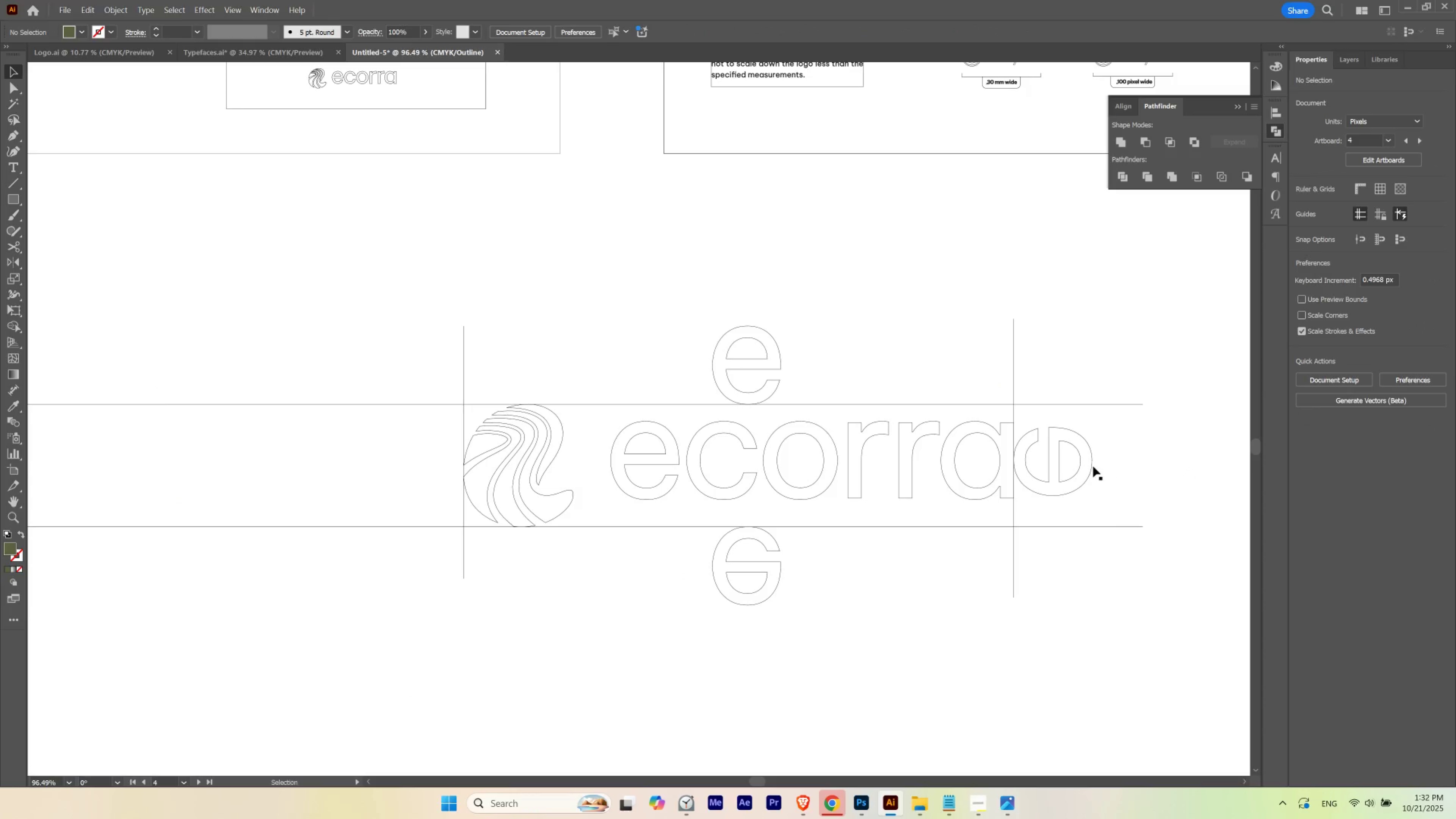 
hold_key(key=AltLeft, duration=1.17)
 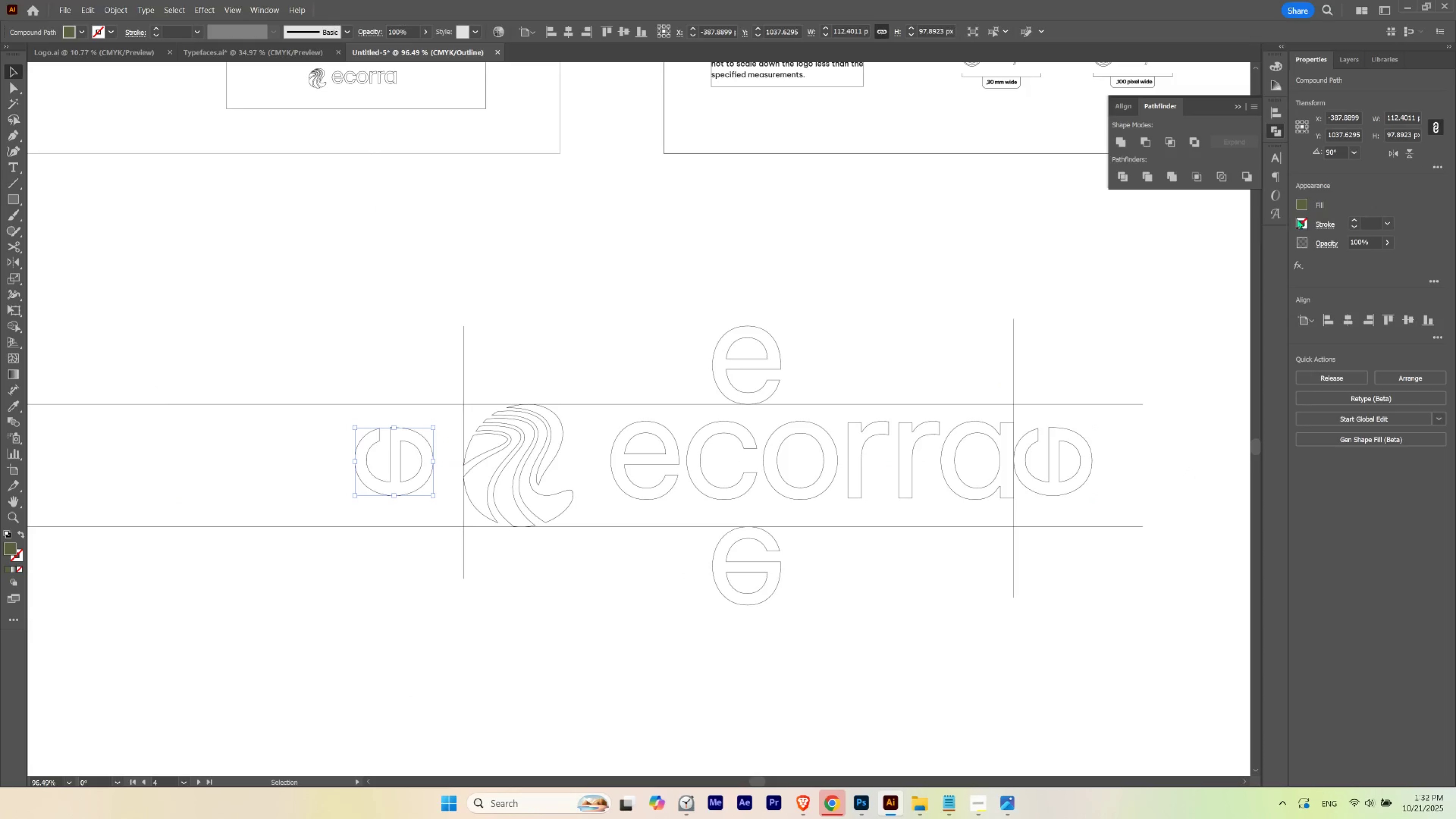 
hold_key(key=ShiftLeft, duration=0.83)
 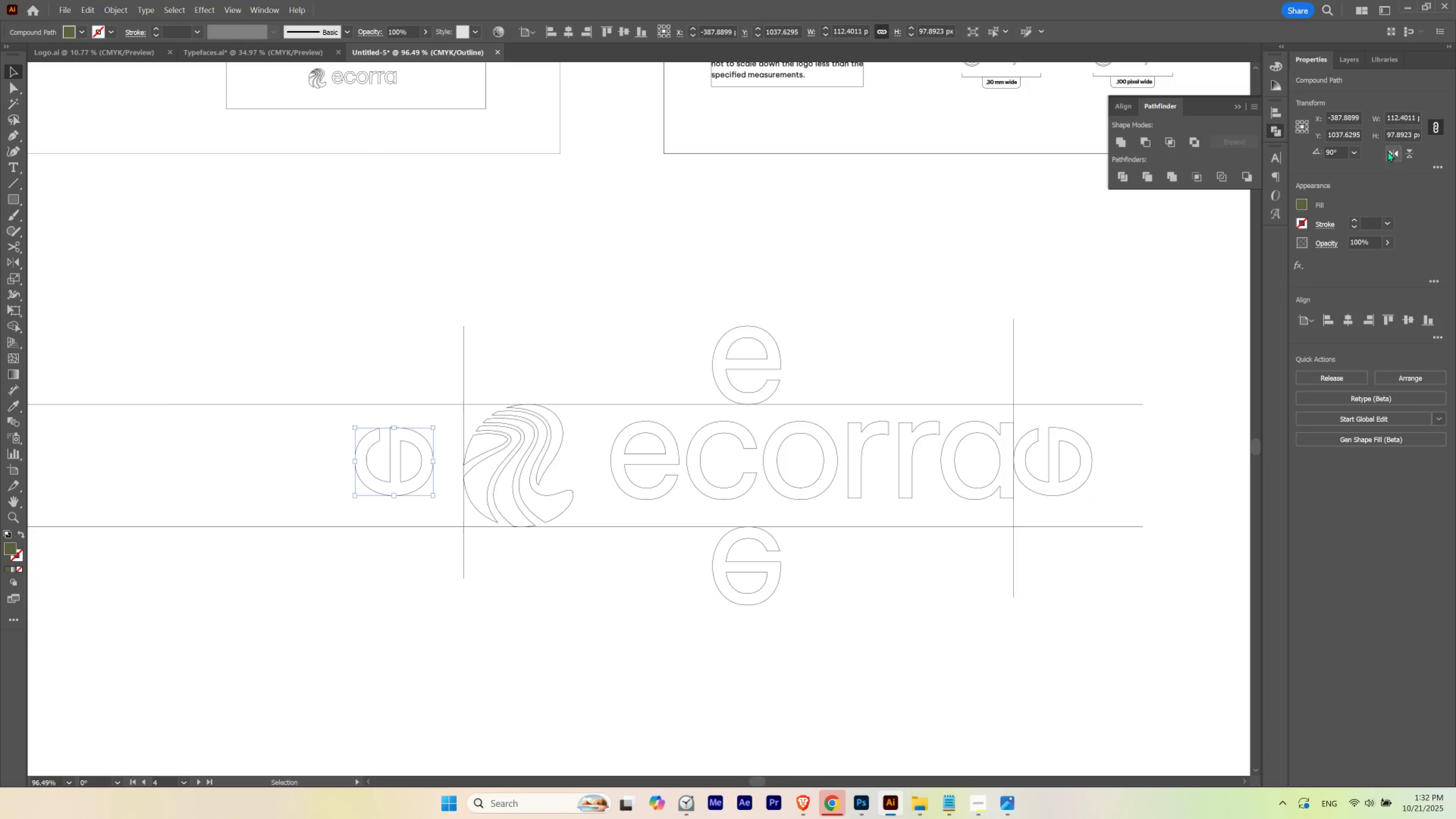 
left_click([1390, 151])
 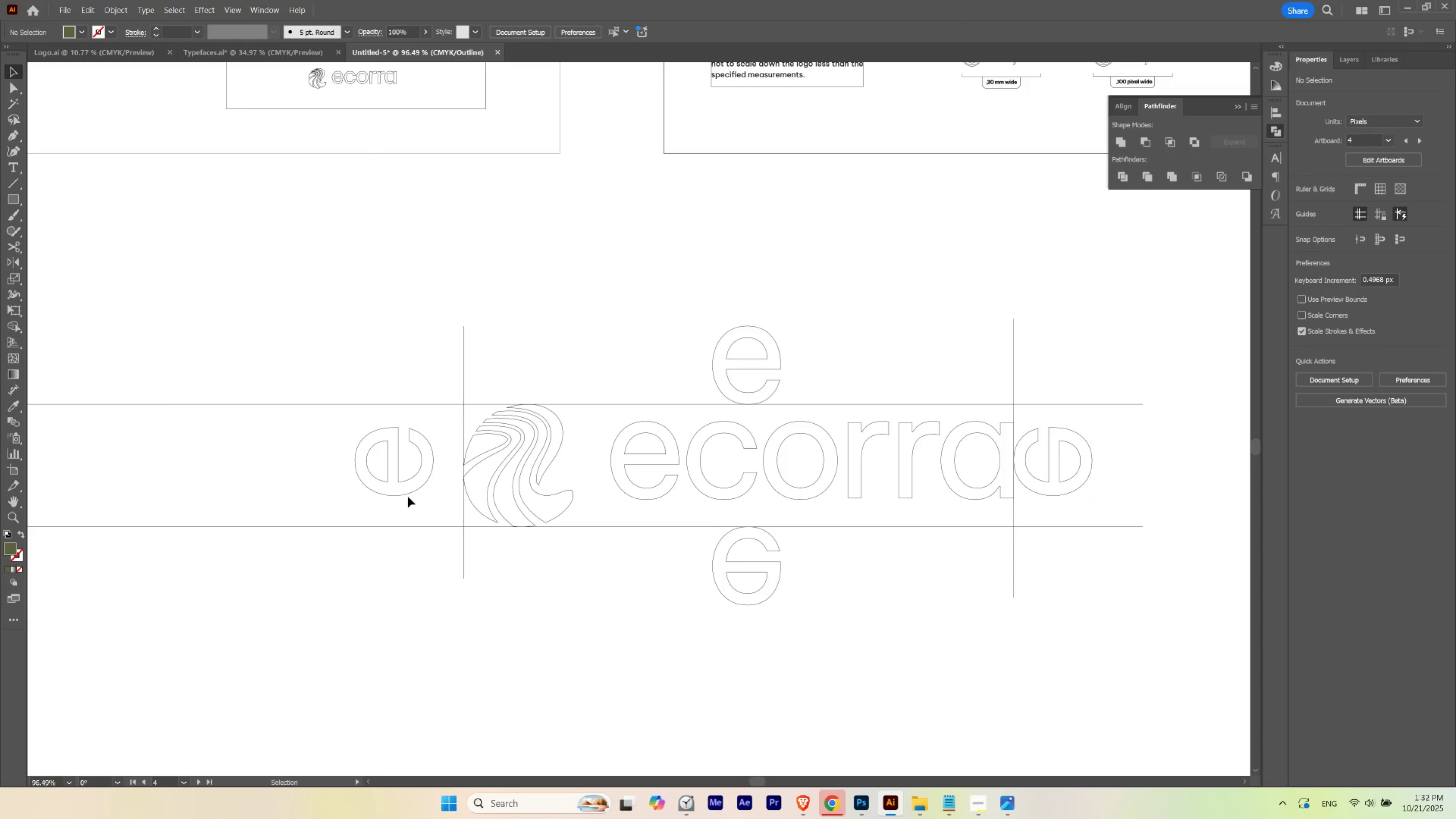 
hold_key(key=ShiftLeft, duration=1.51)
 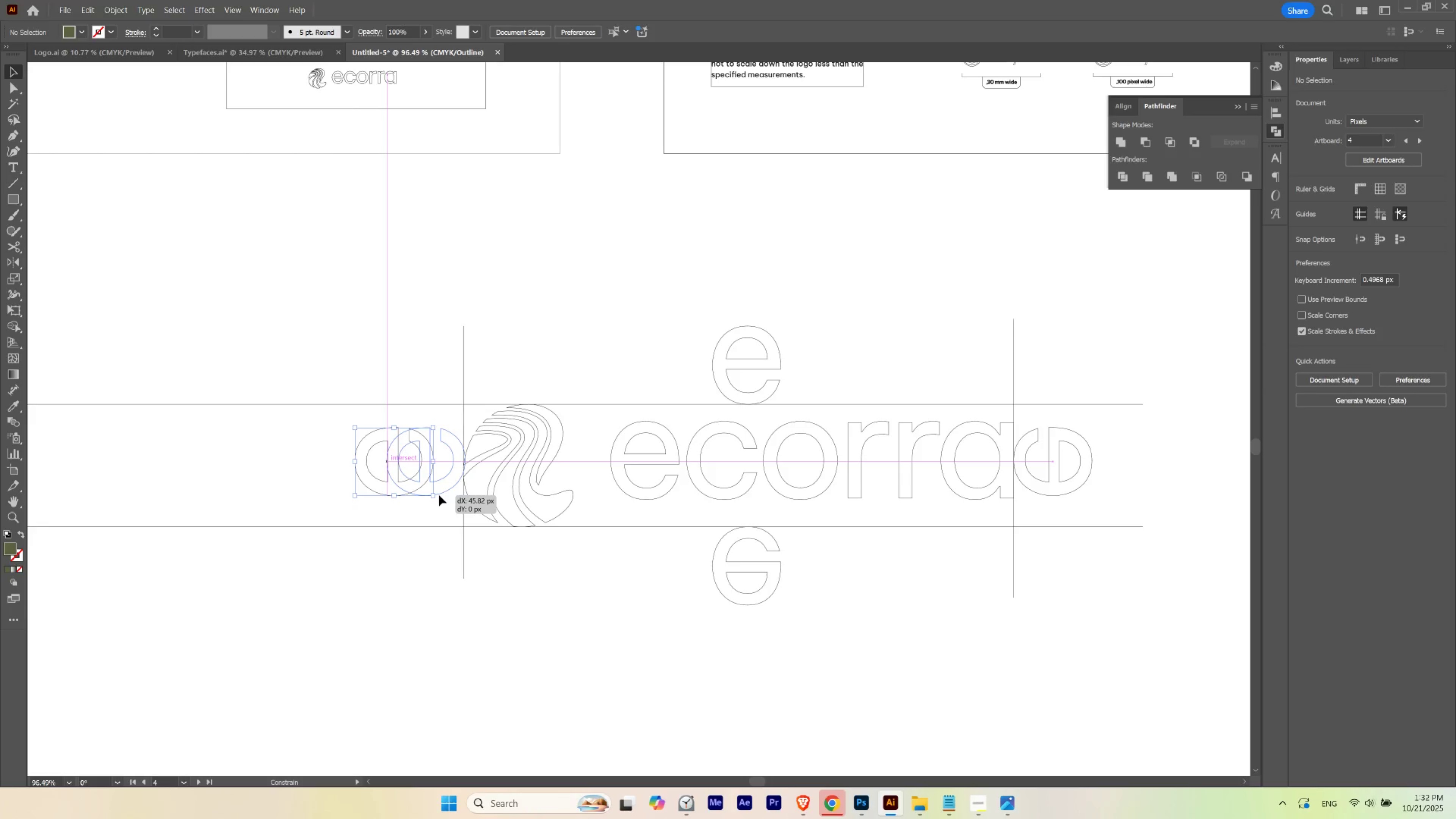 
hold_key(key=ShiftLeft, duration=0.81)
 